 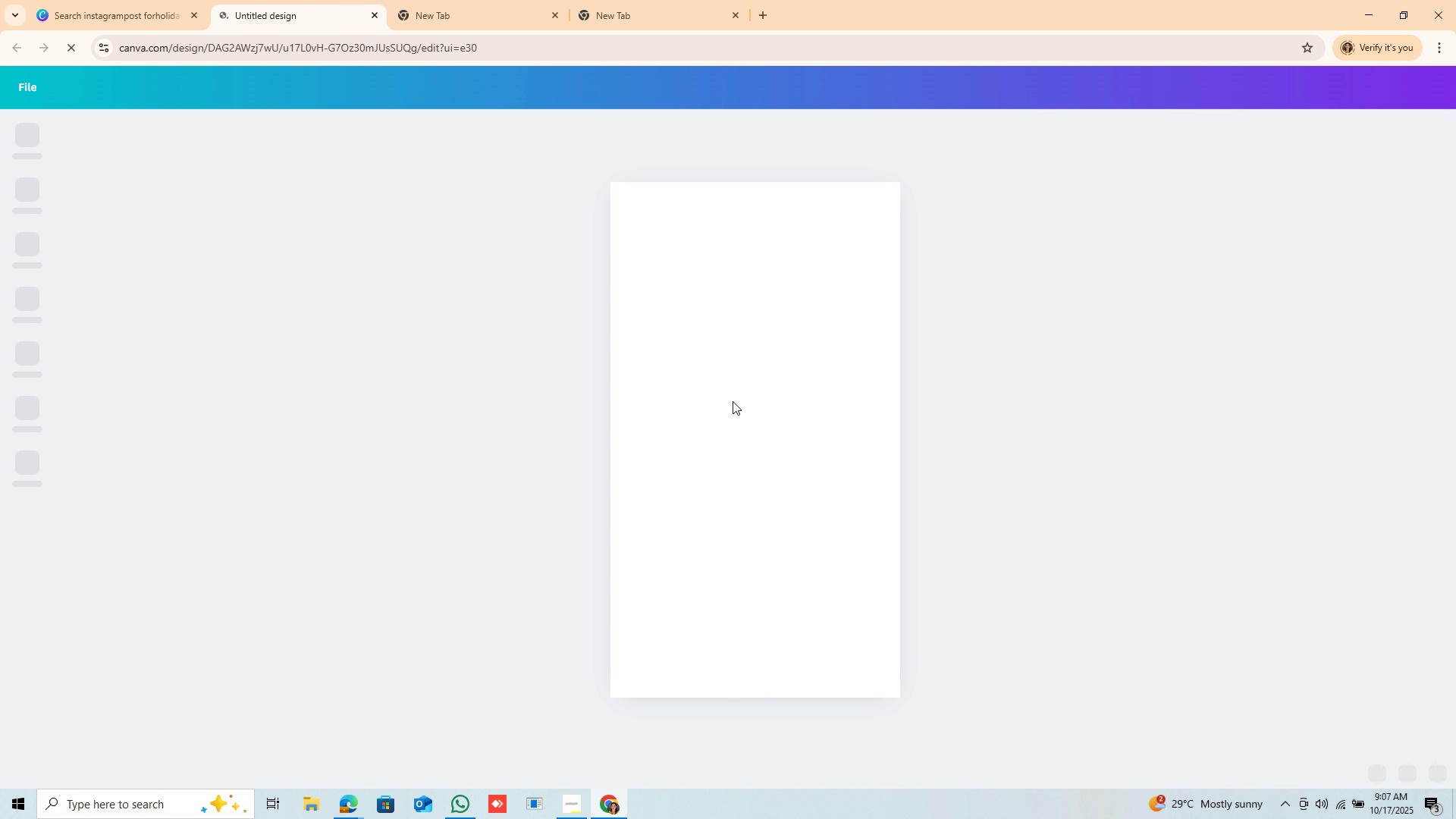 
left_click([757, 733])
 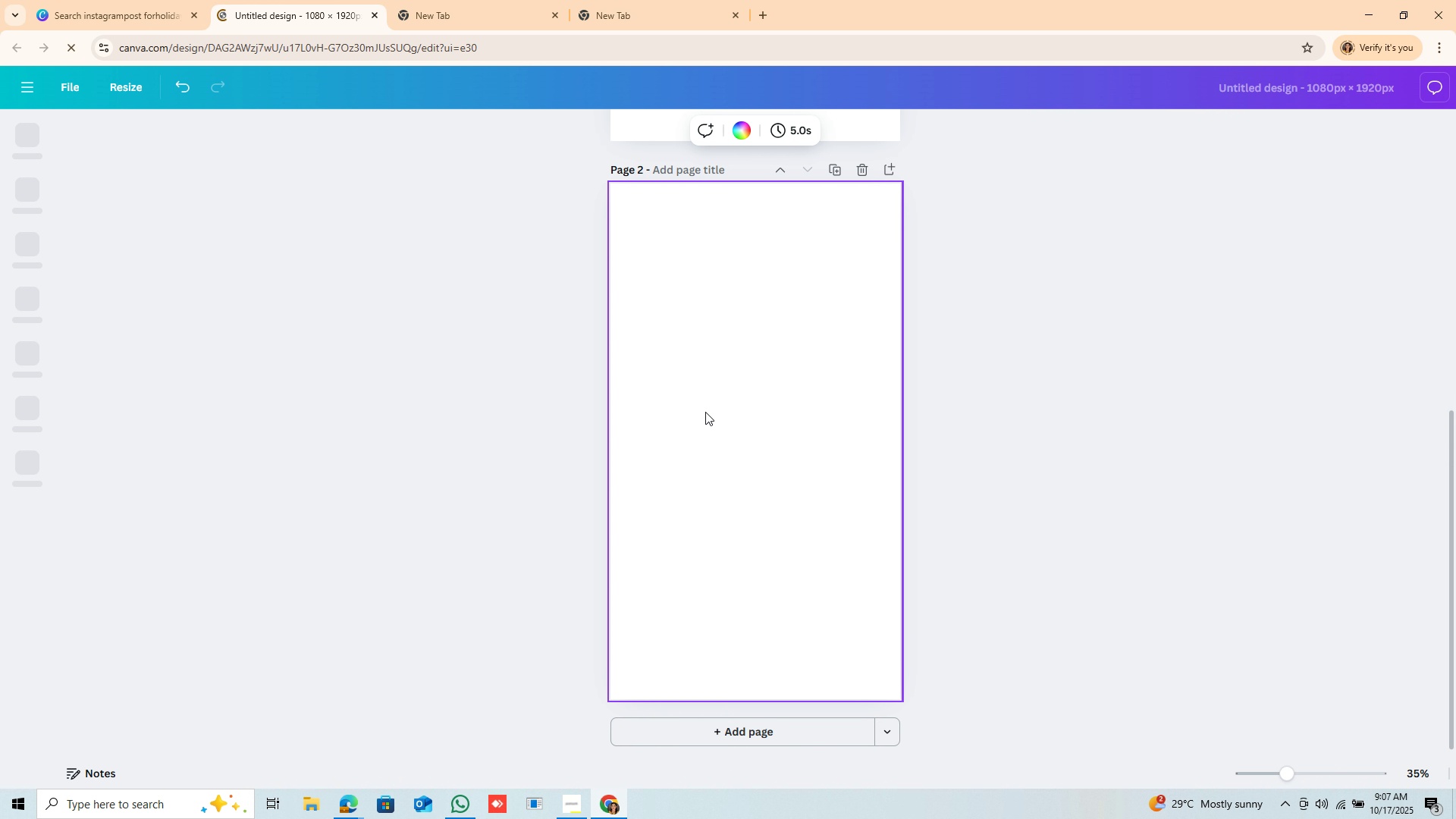 
scroll: coordinate [710, 419], scroll_direction: up, amount: 7.0
 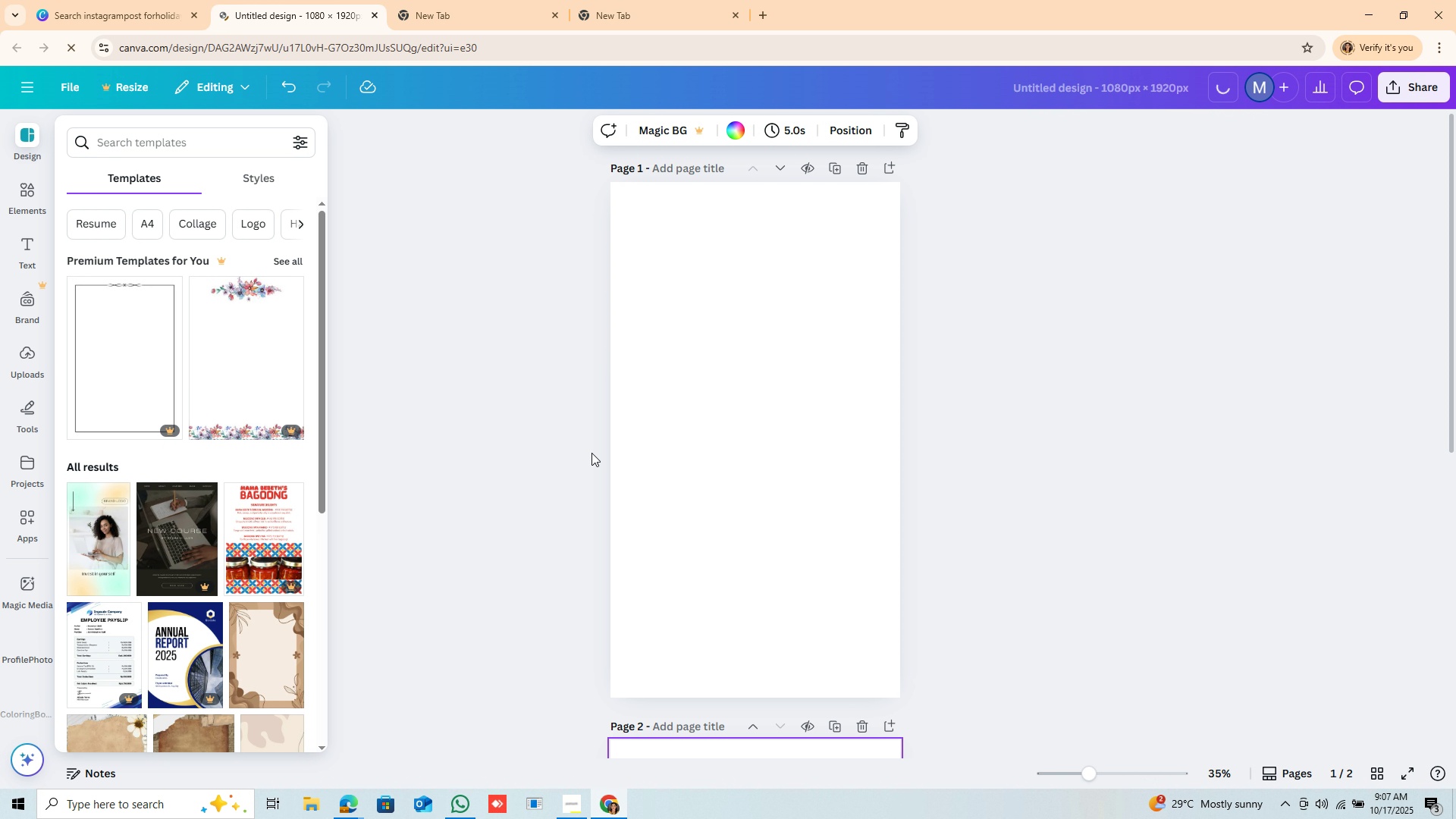 
wait(13.77)
 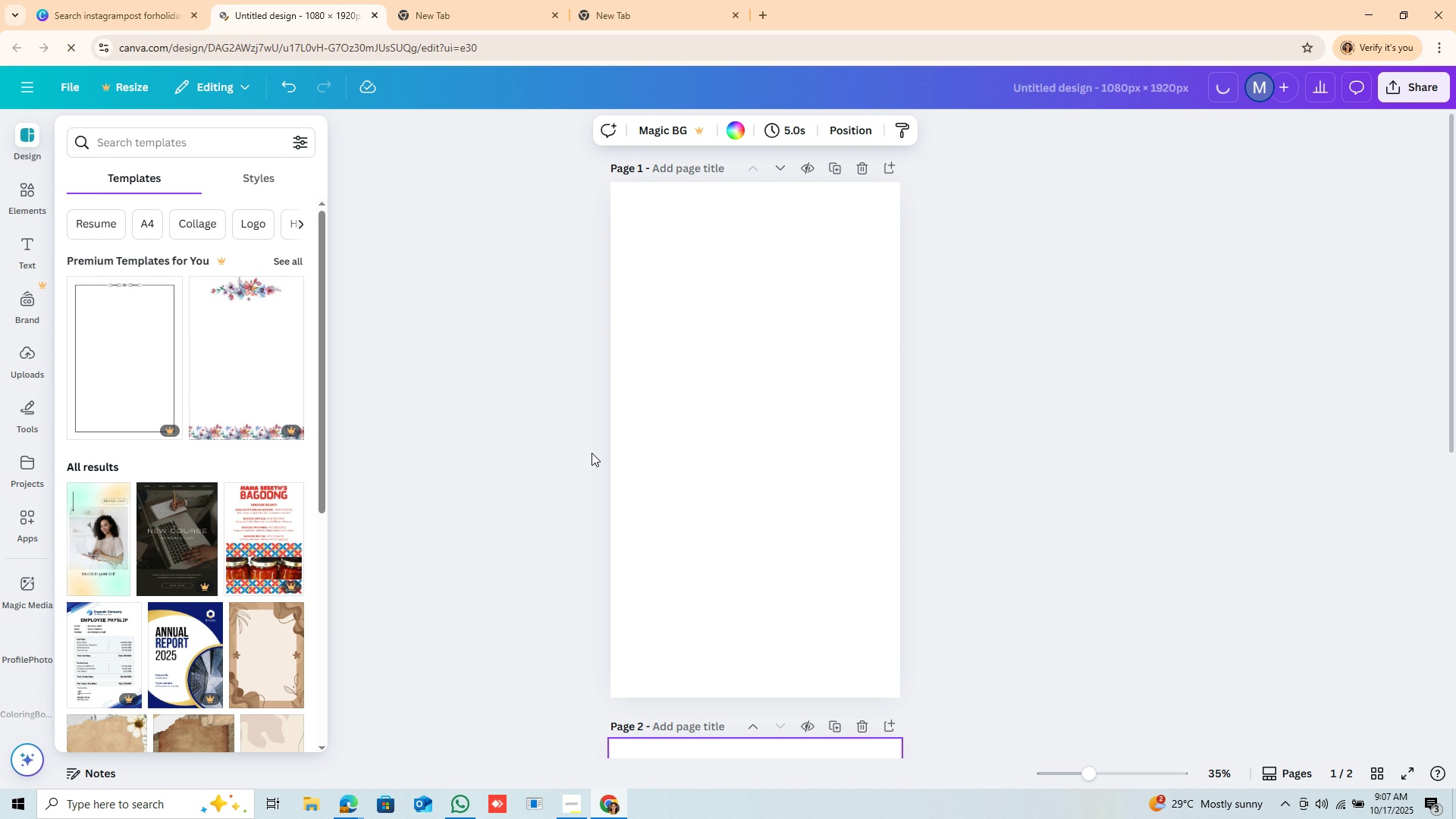 
scroll: coordinate [265, 604], scroll_direction: down, amount: 11.0
 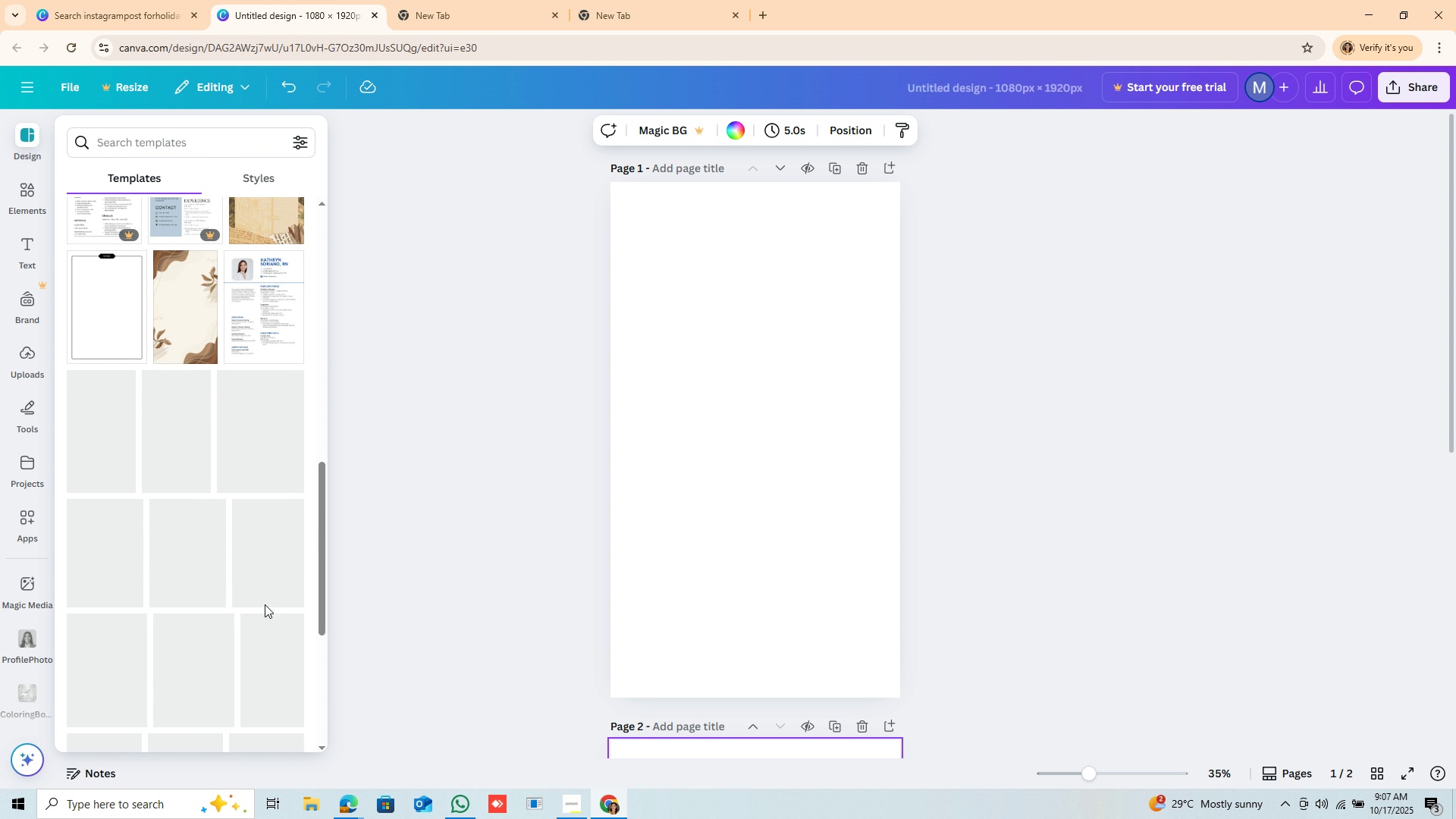 
scroll: coordinate [261, 591], scroll_direction: up, amount: 12.0
 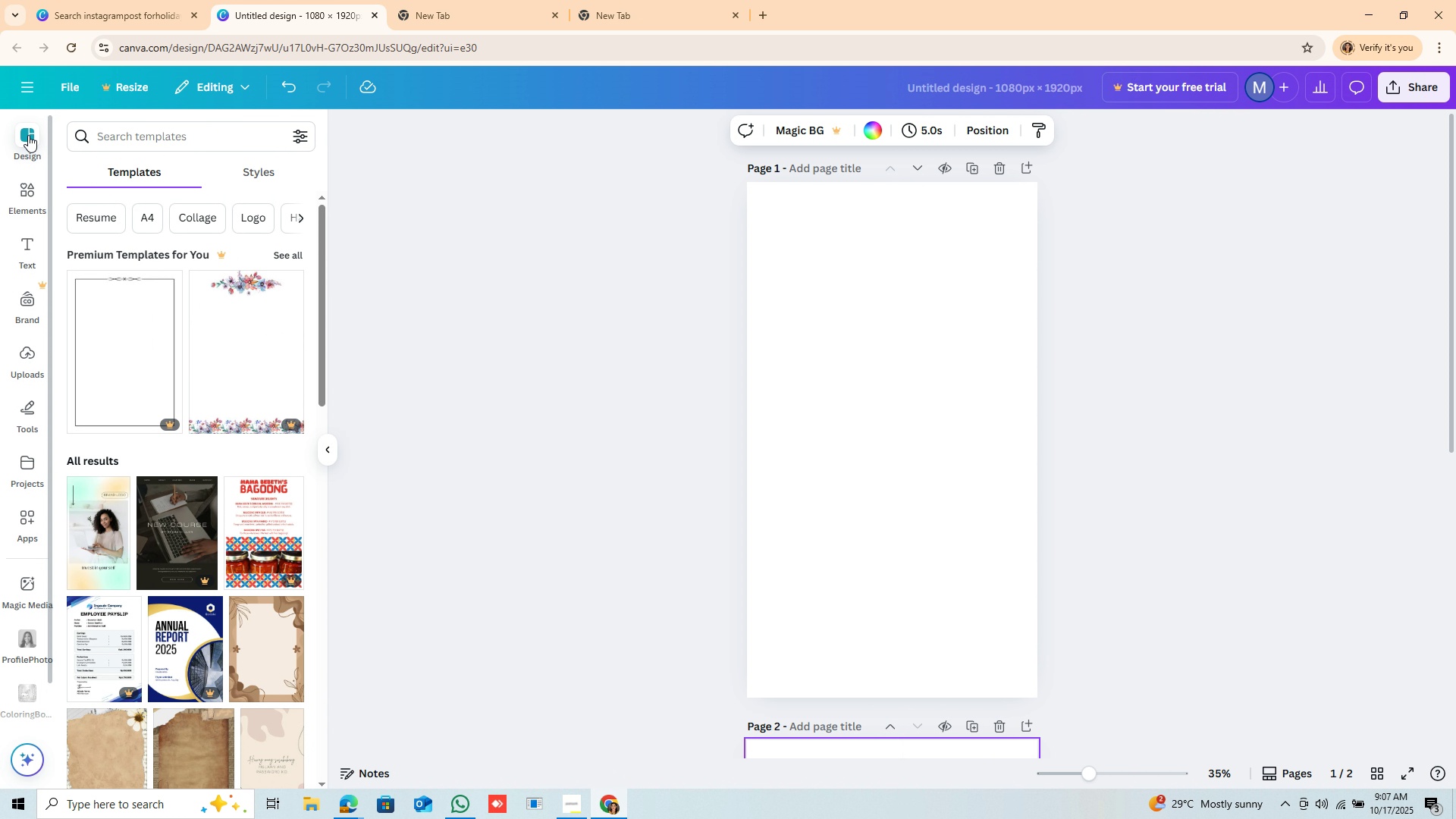 
left_click([28, 135])
 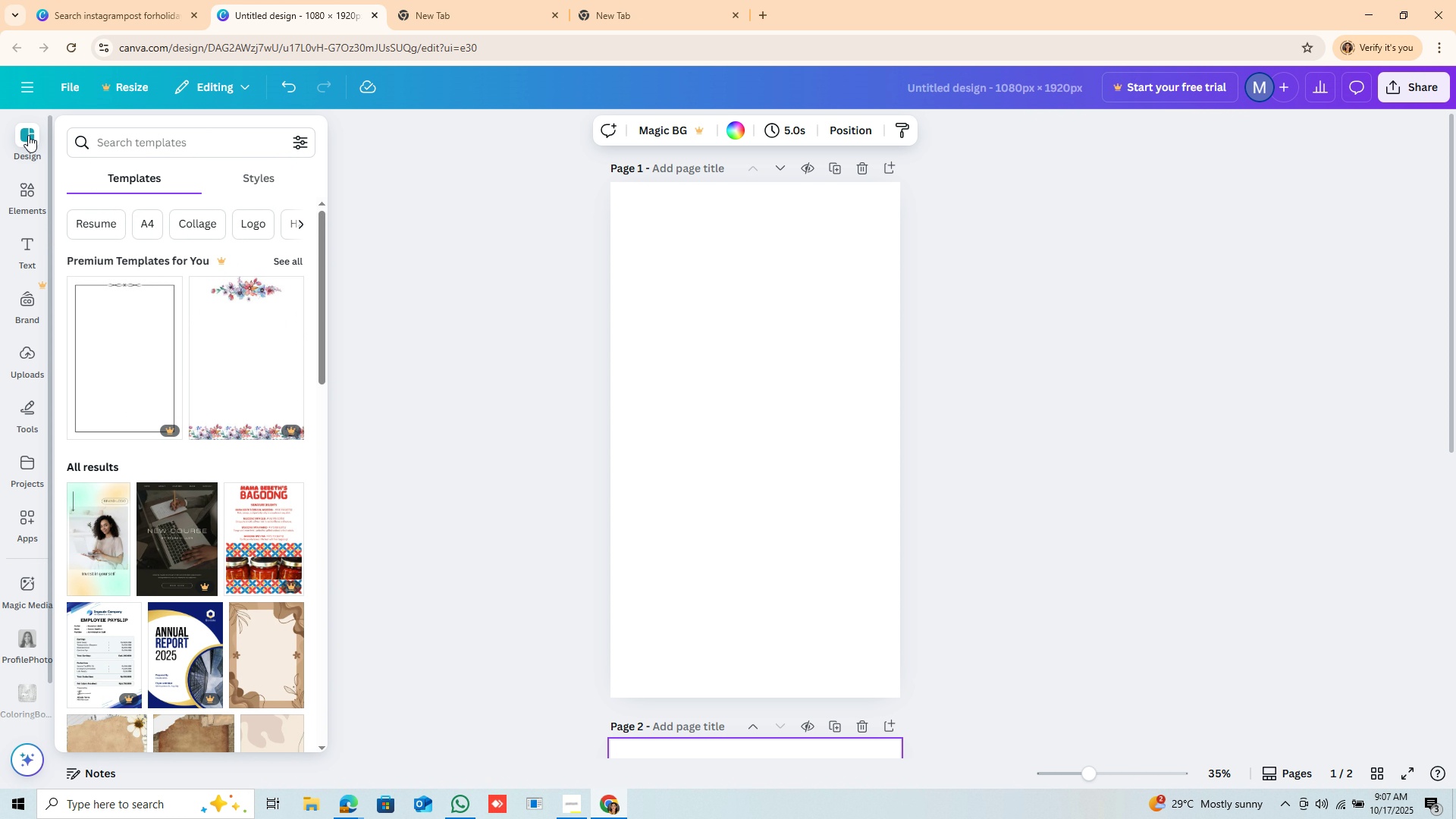 
left_click([28, 135])
 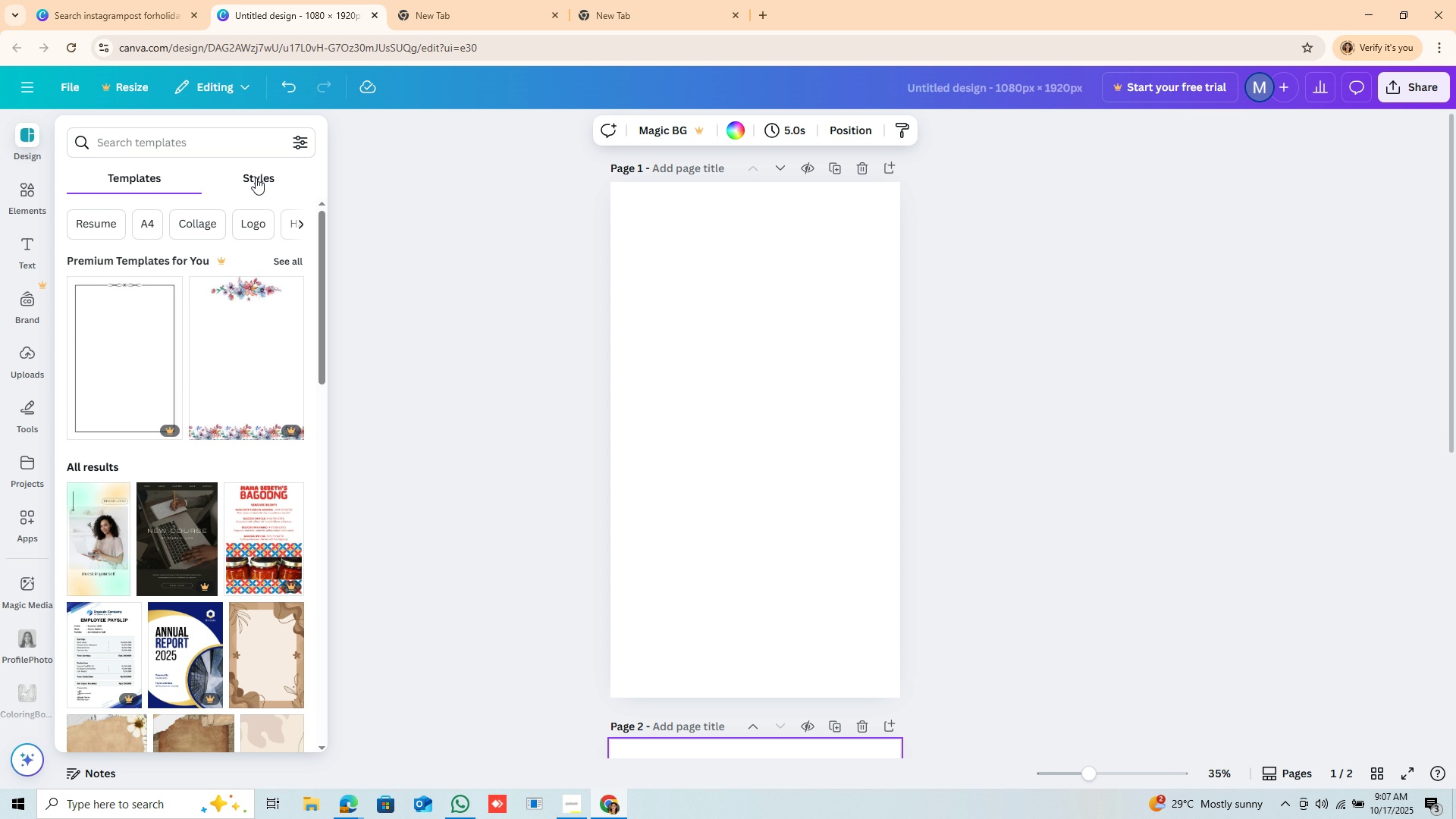 
left_click([257, 177])
 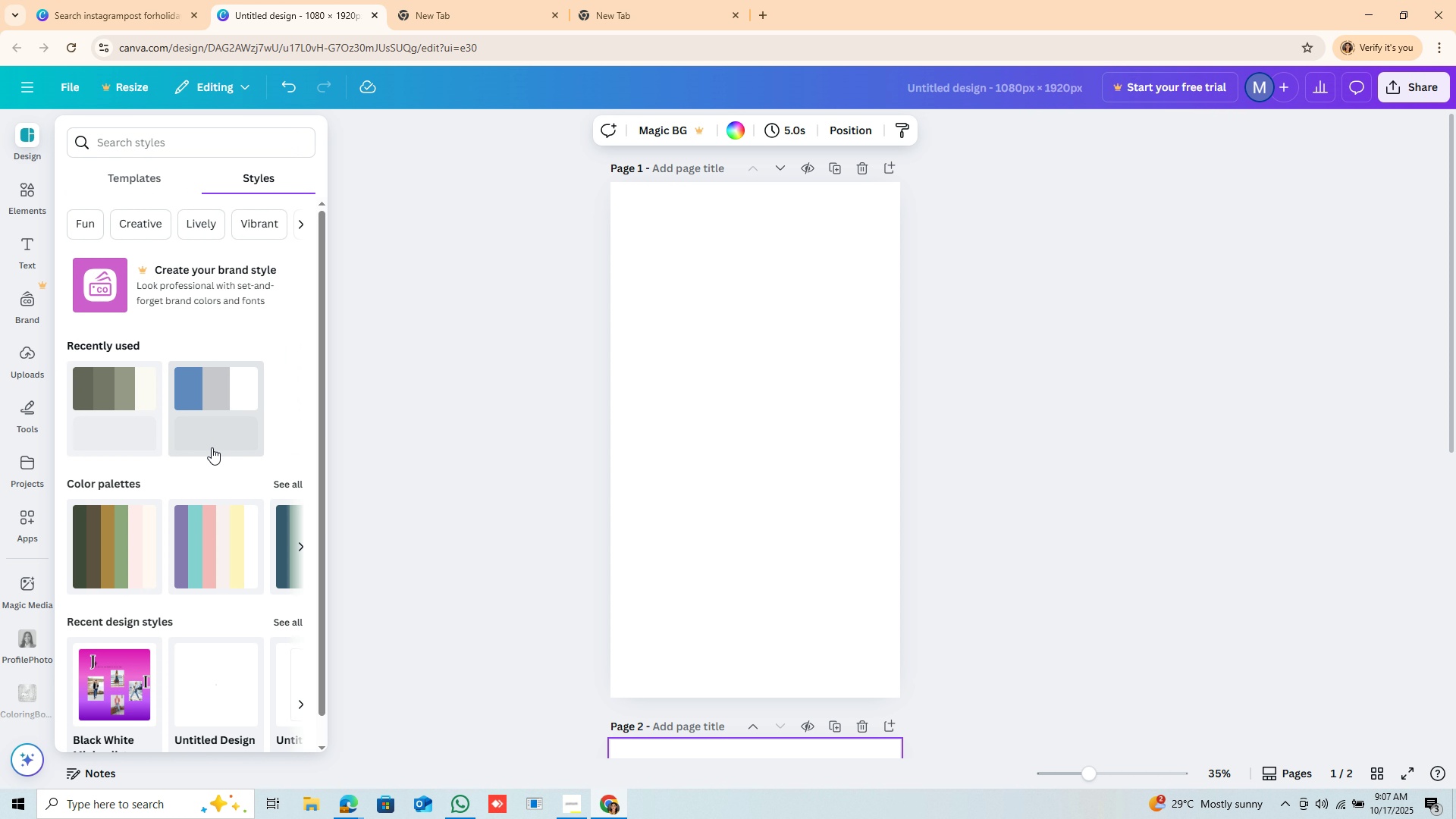 
scroll: coordinate [212, 460], scroll_direction: down, amount: 2.0
 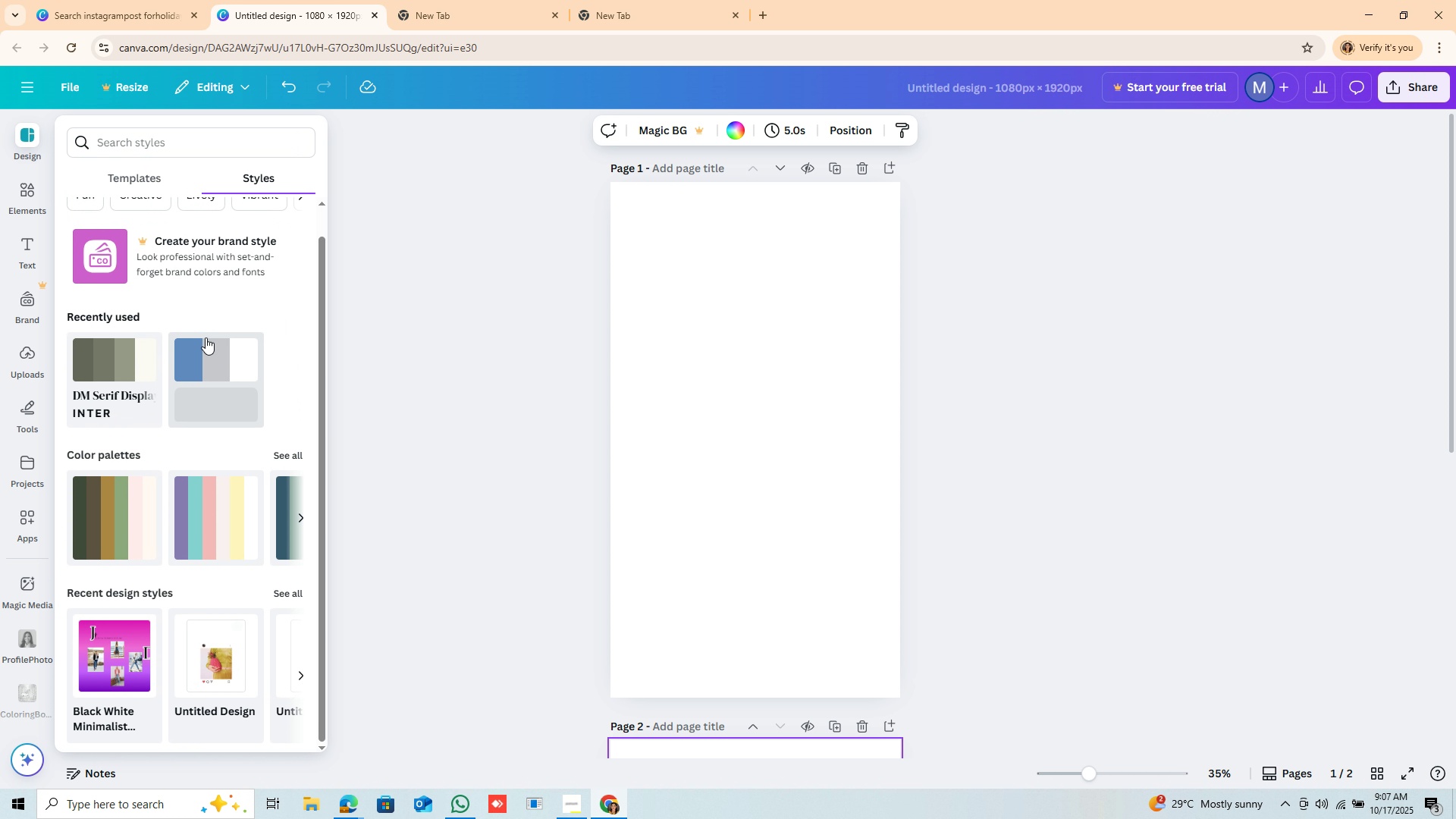 
scroll: coordinate [234, 494], scroll_direction: up, amount: 3.0
 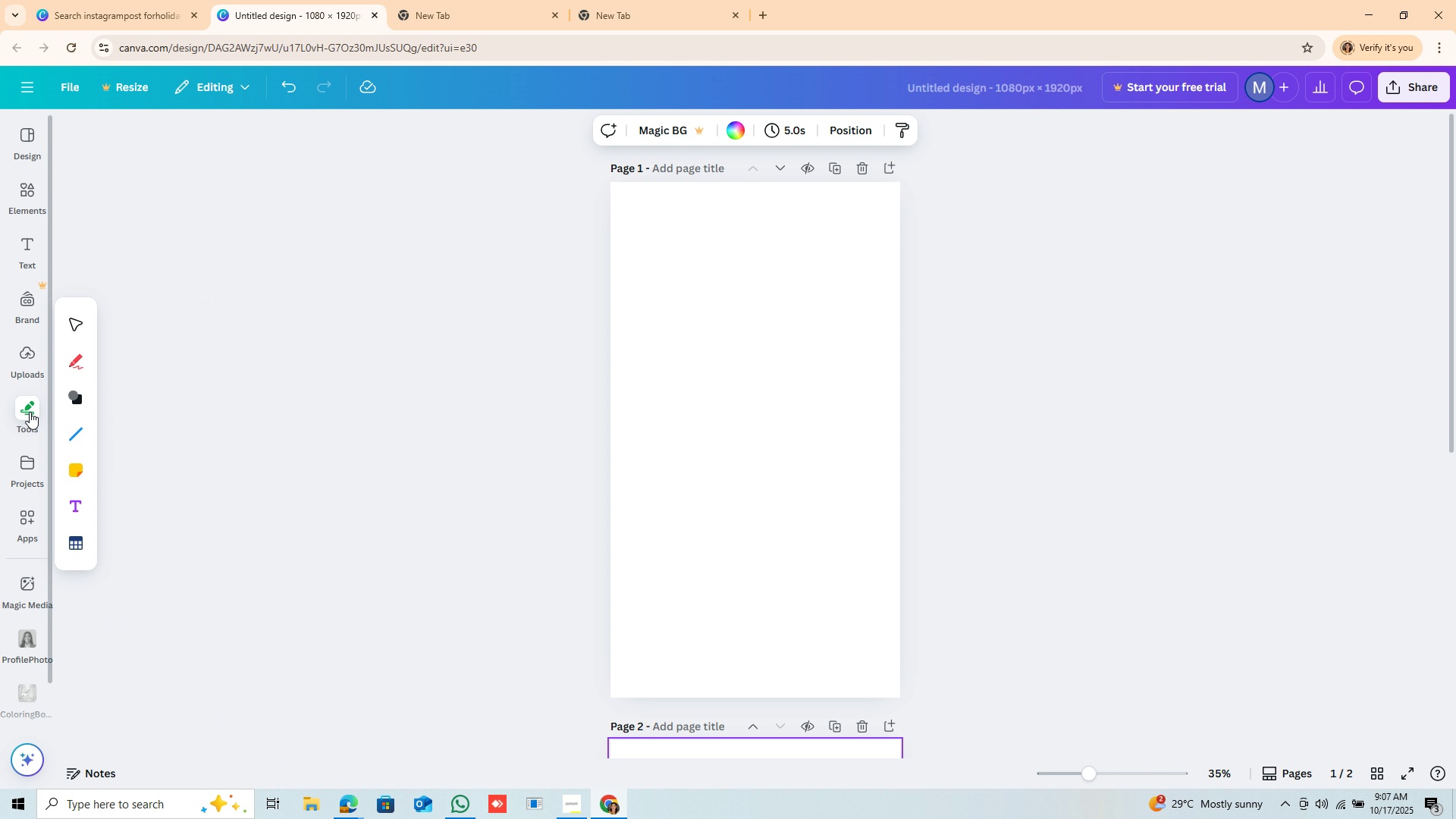 
mouse_move([32, 360])
 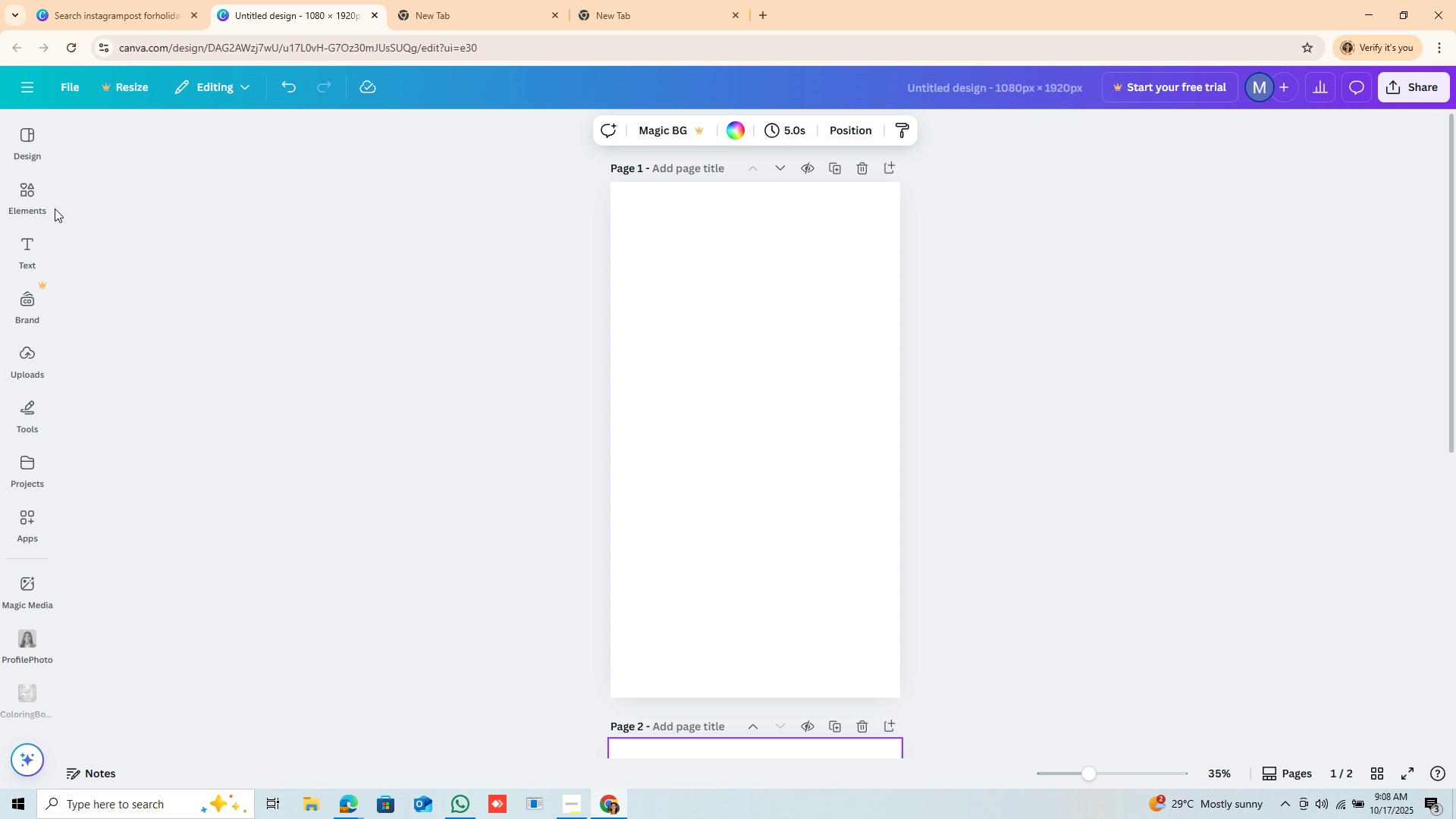 
mouse_move([55, 203])
 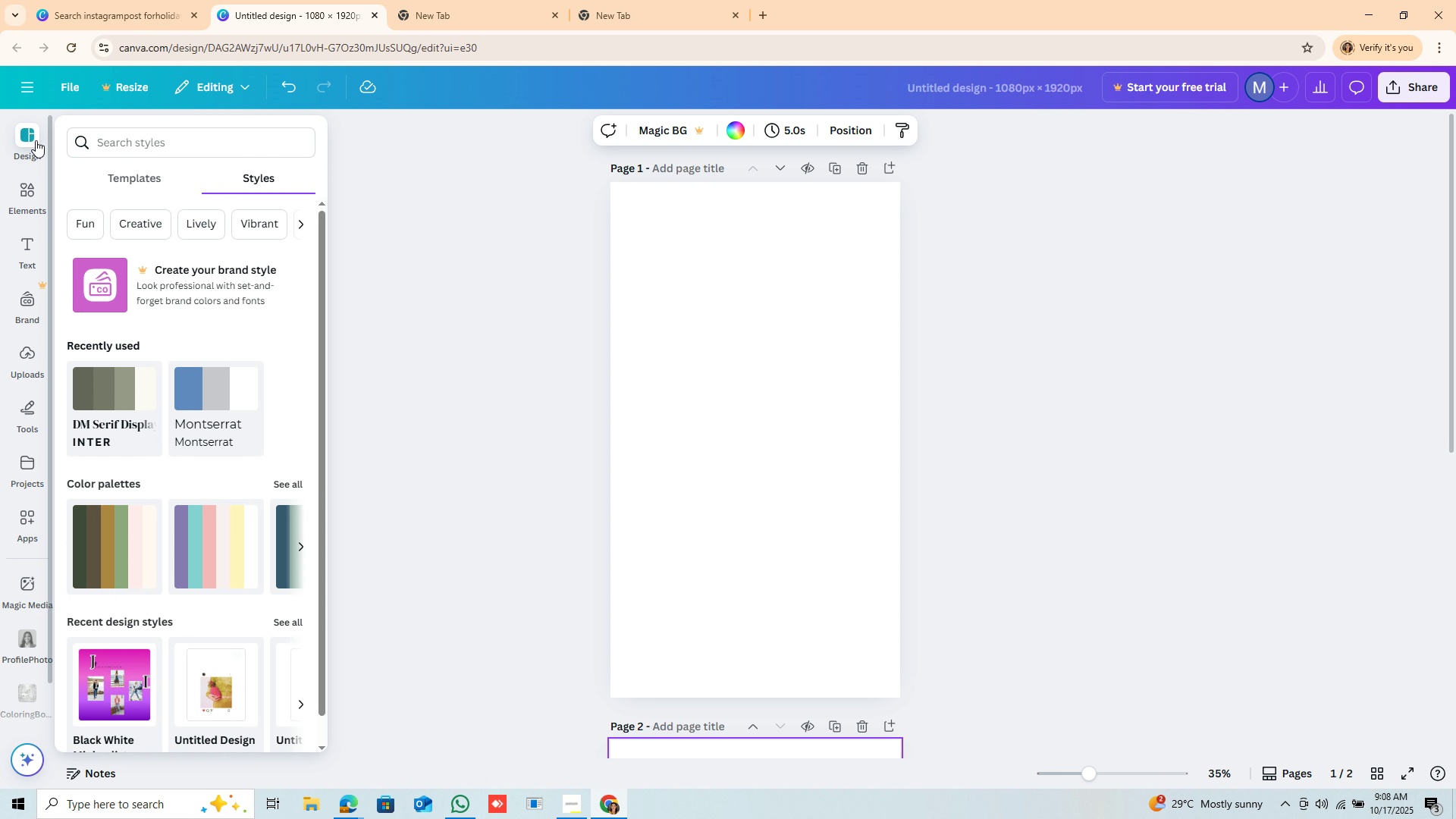 
left_click([165, 146])
 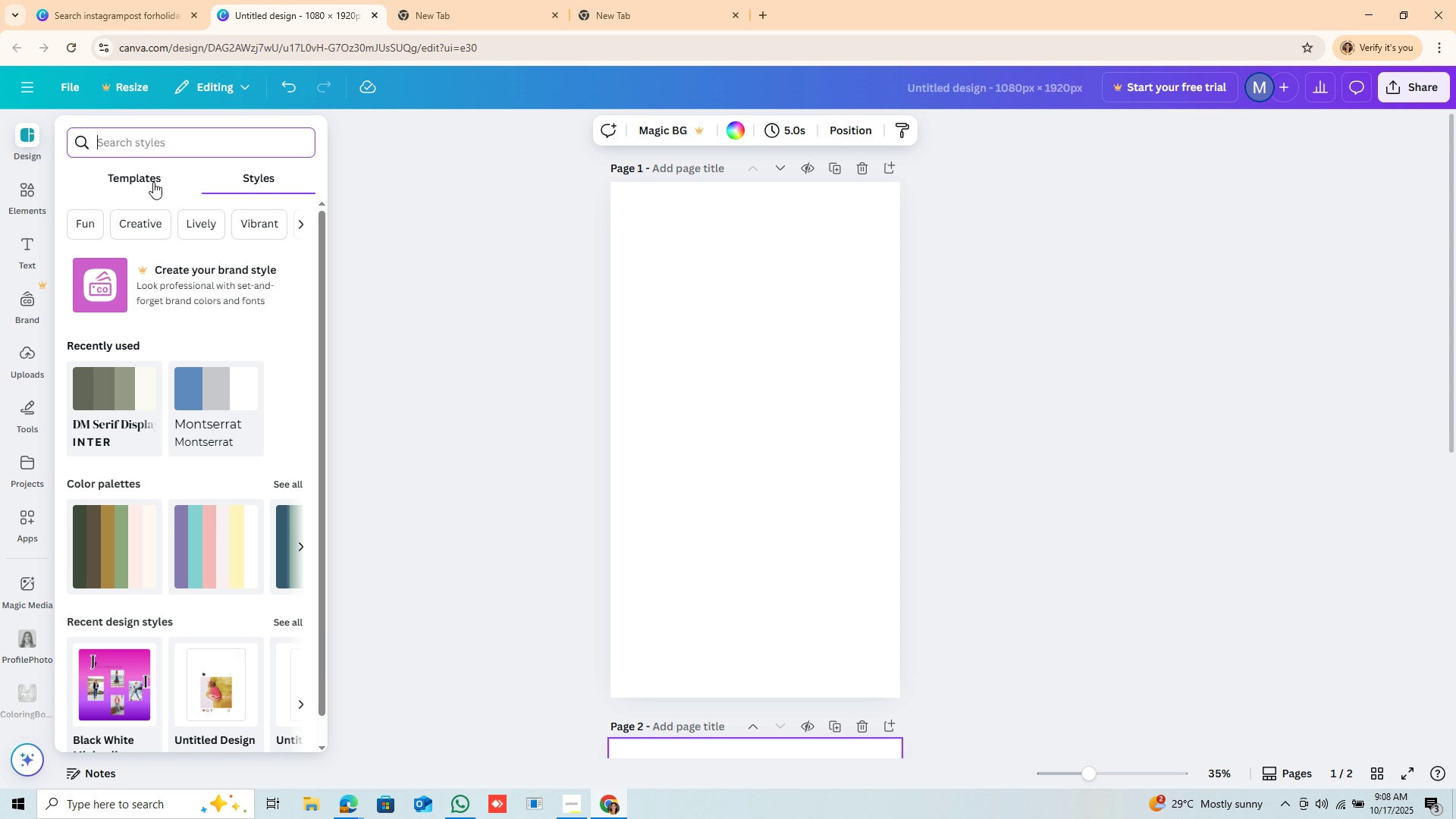 
left_click([153, 182])
 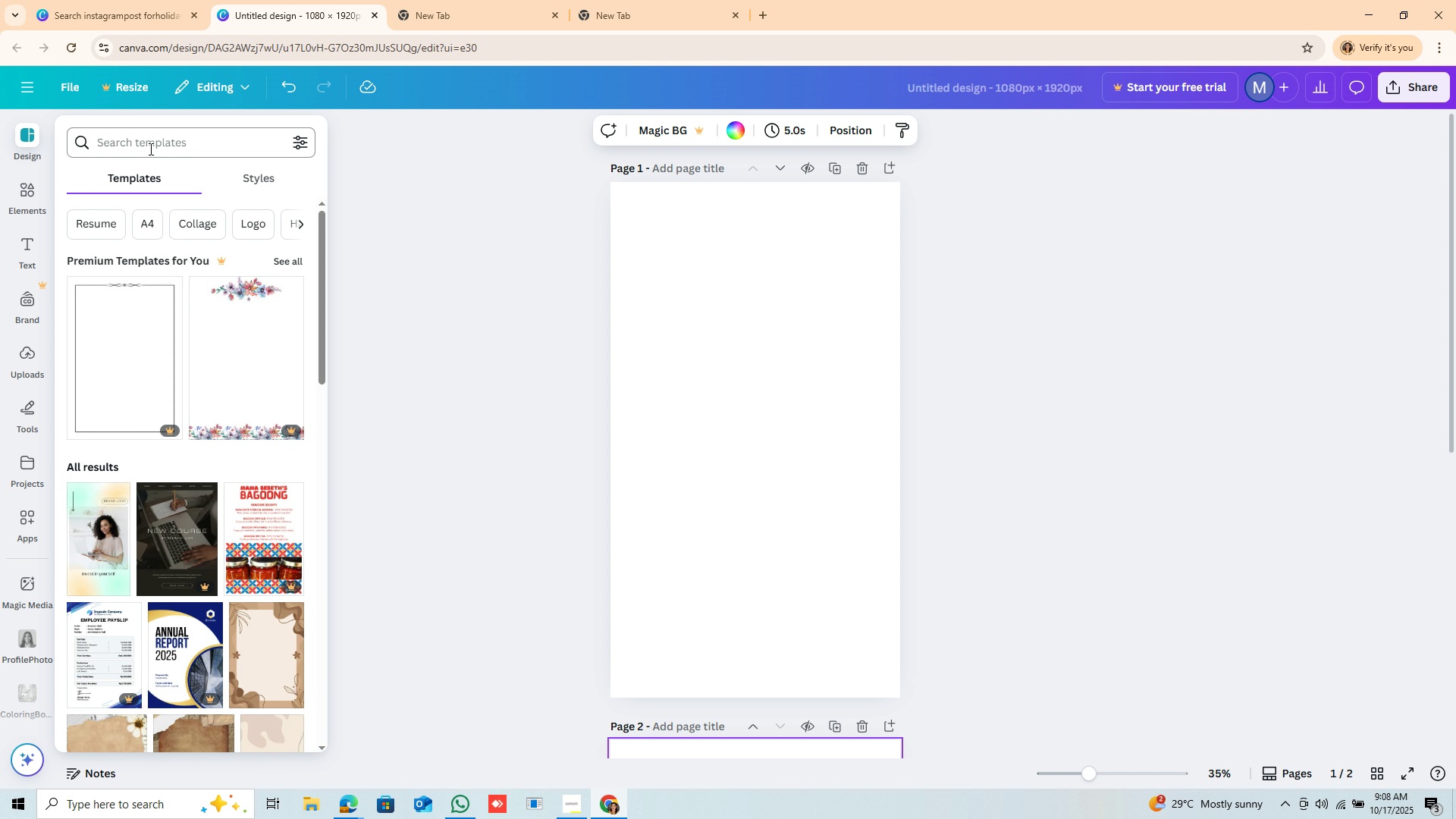 
mouse_move([166, 161])
 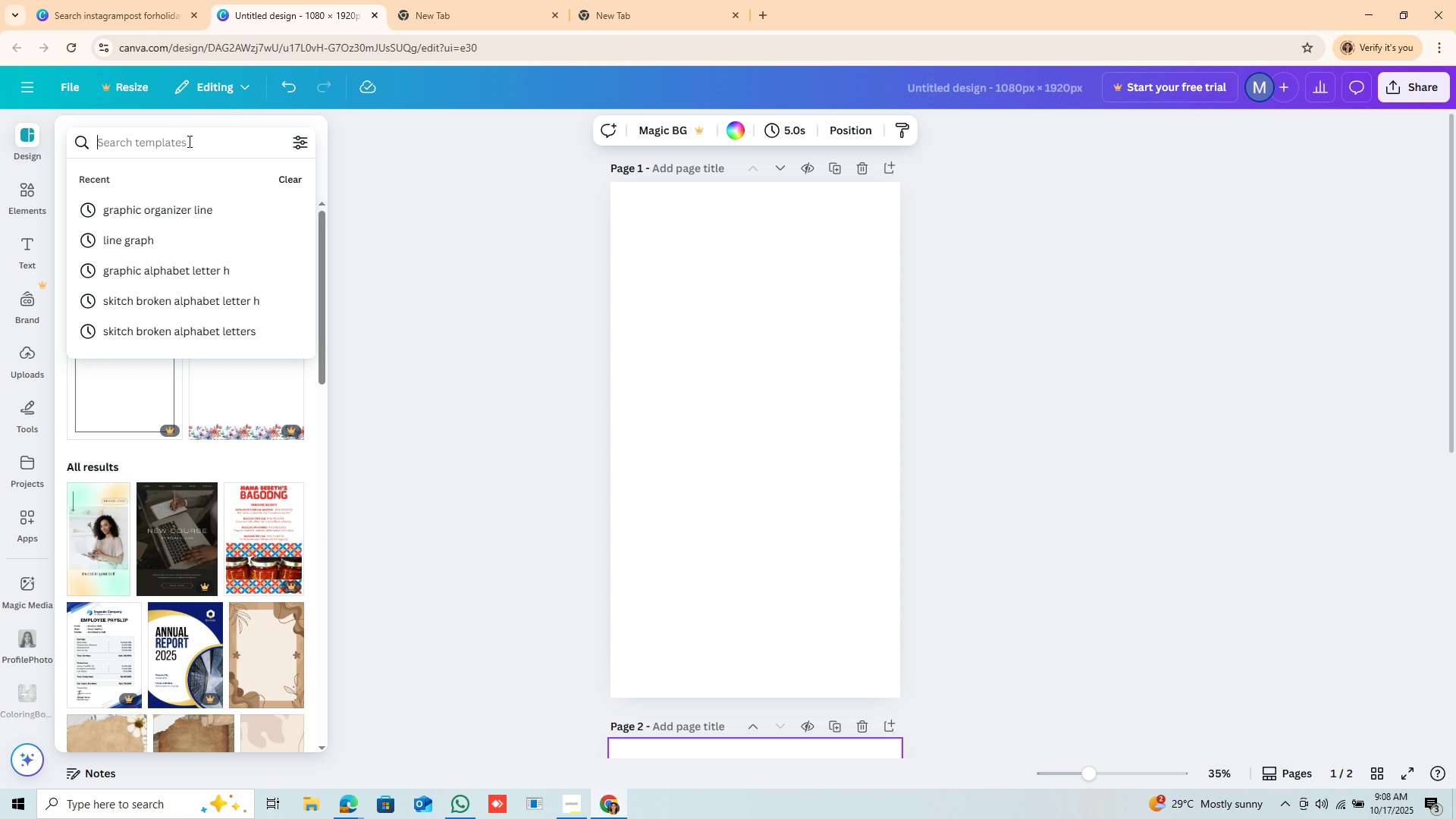 
left_click([188, 141])
 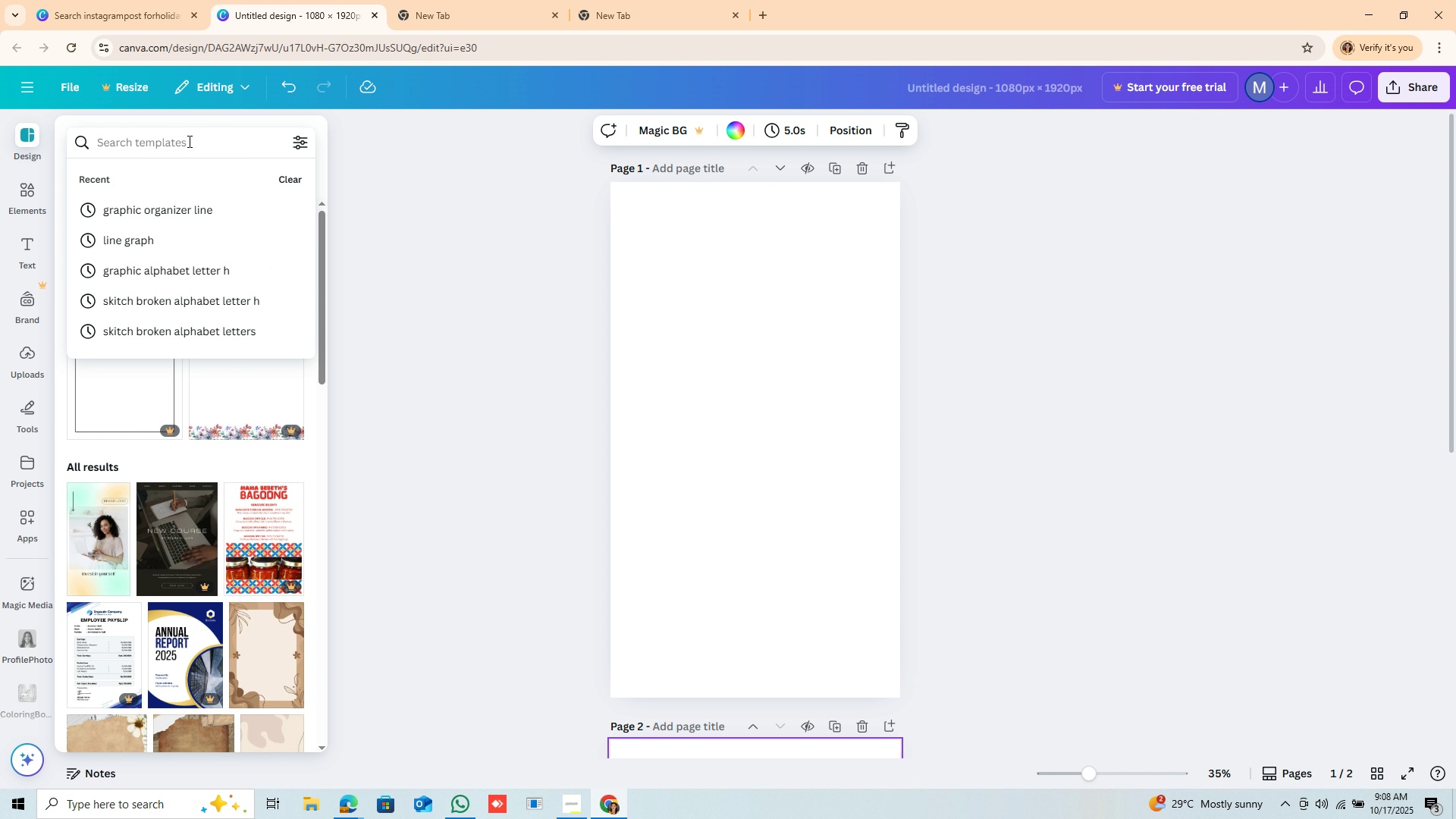 
type(intagram post)
 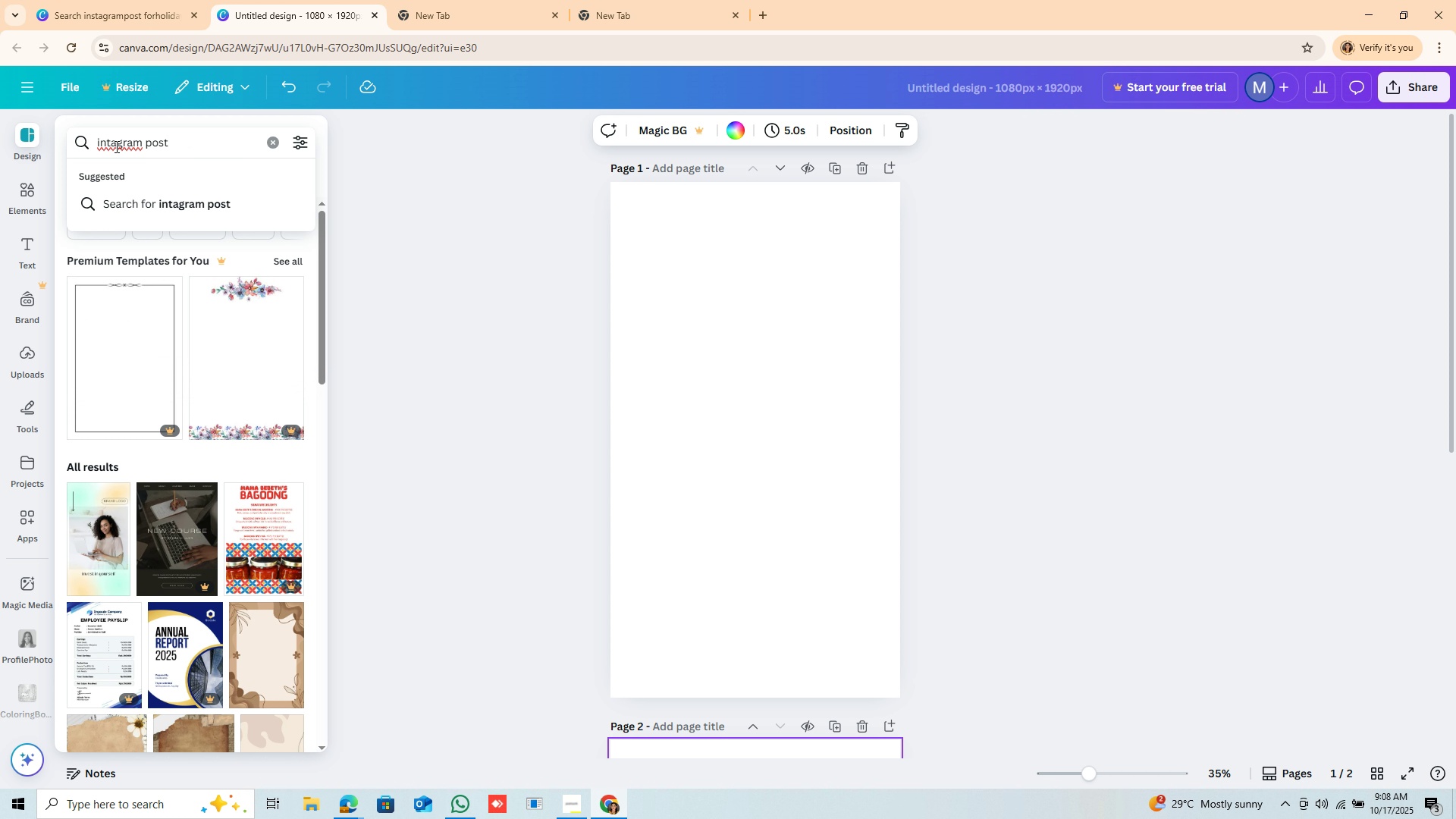 
left_click([108, 151])
 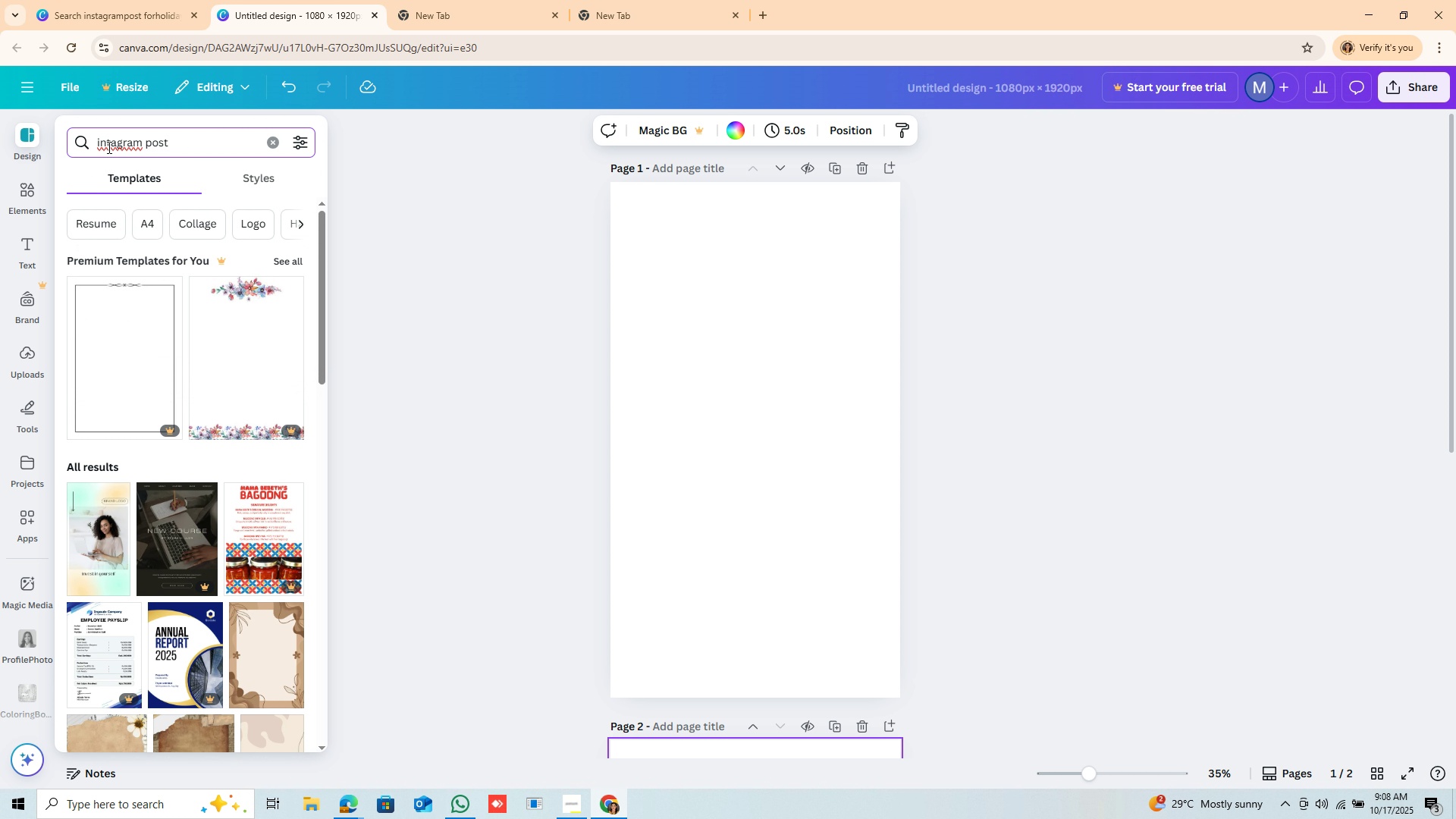 
key(S)
 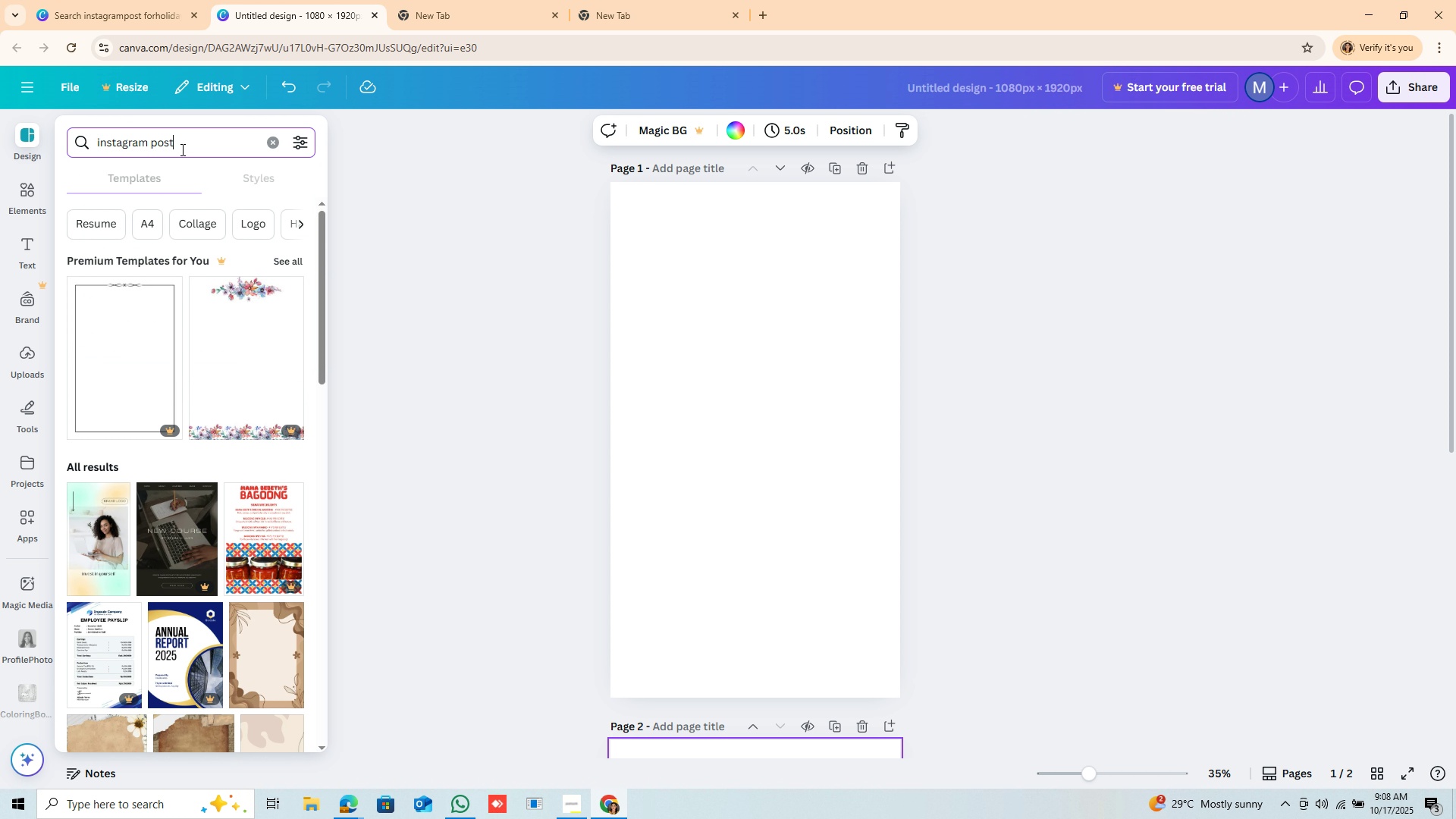 
left_click([181, 149])
 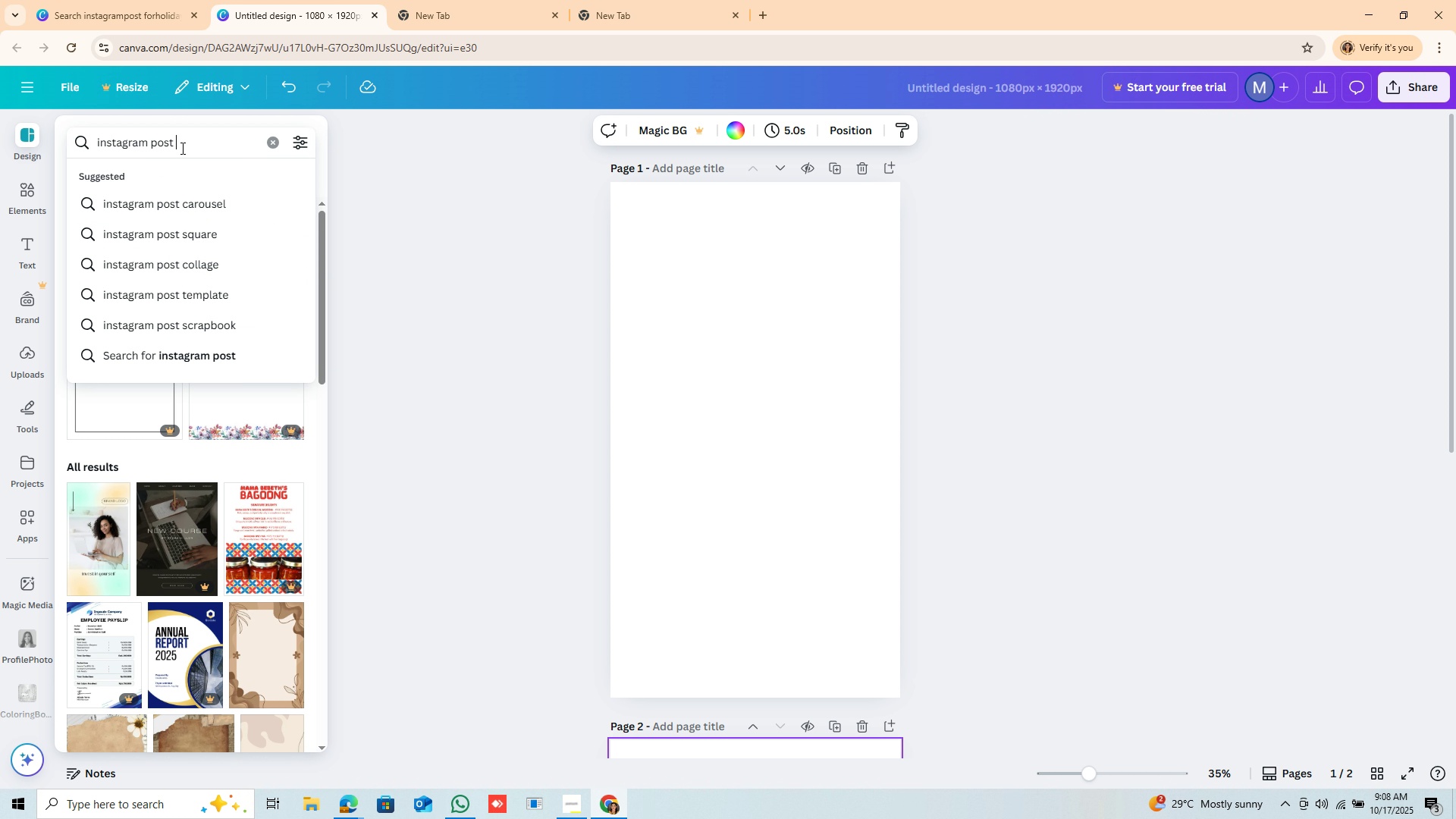 
type( for christmas holiday)
 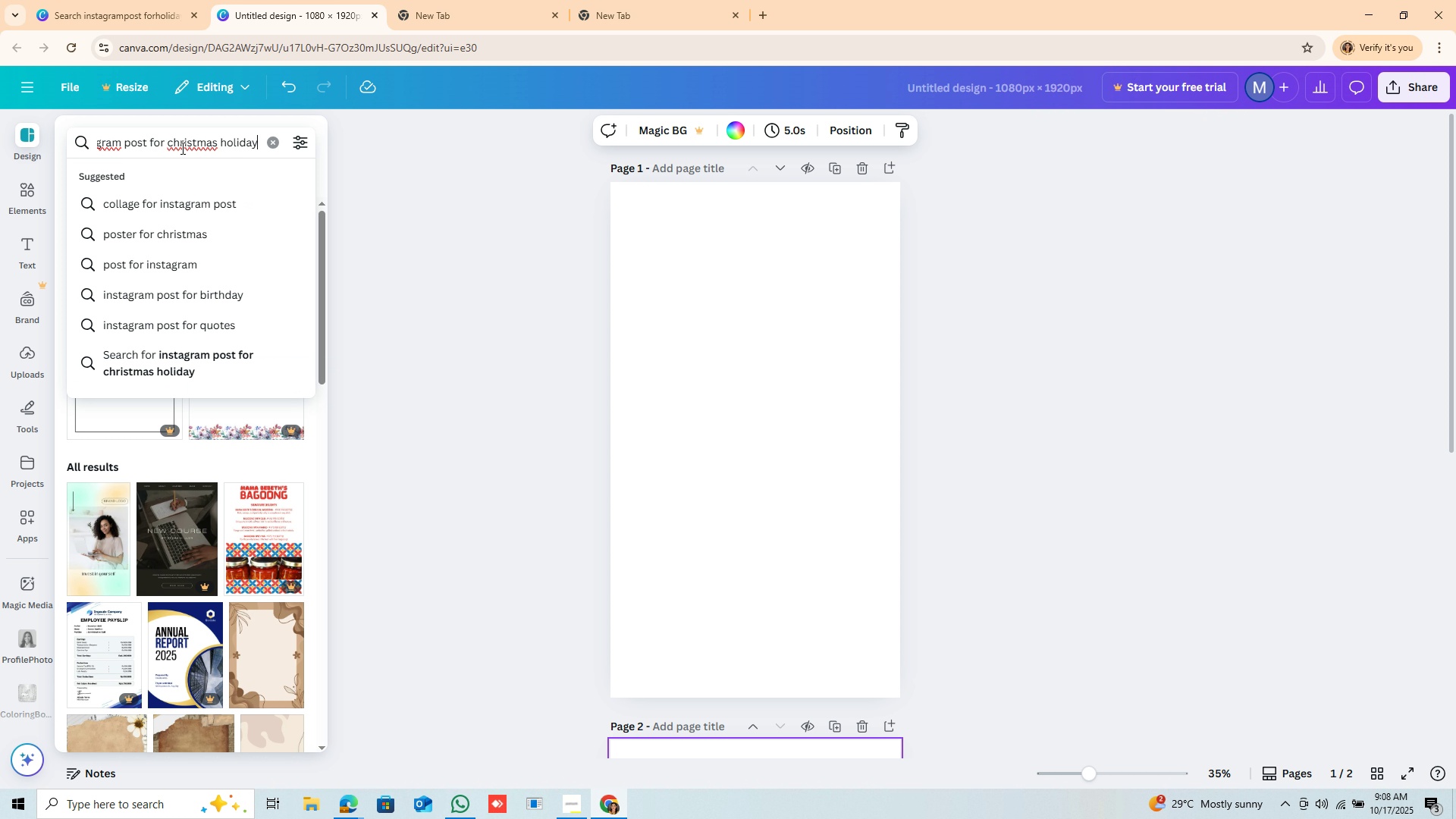 
key(Enter)
 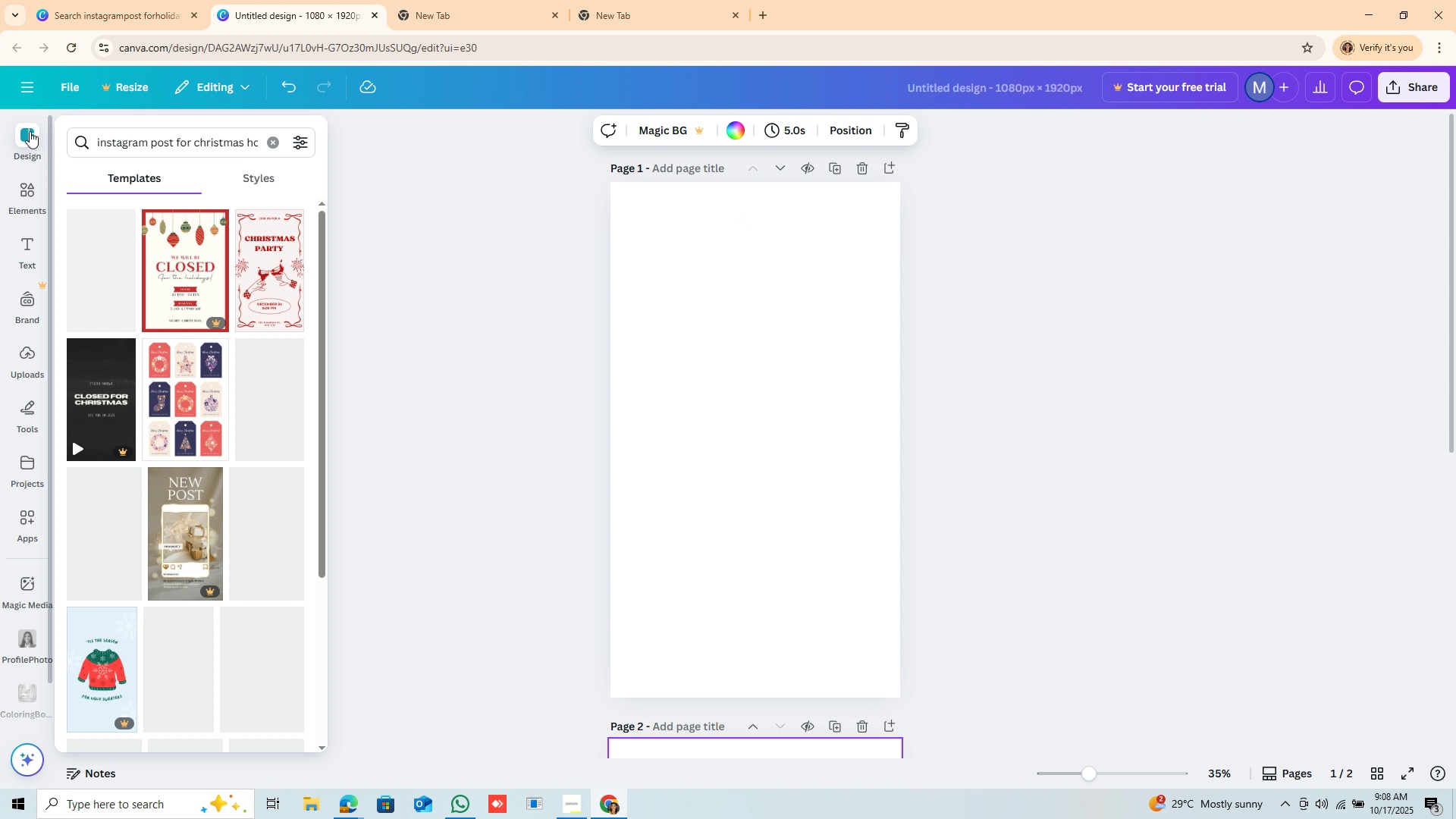 
wait(8.84)
 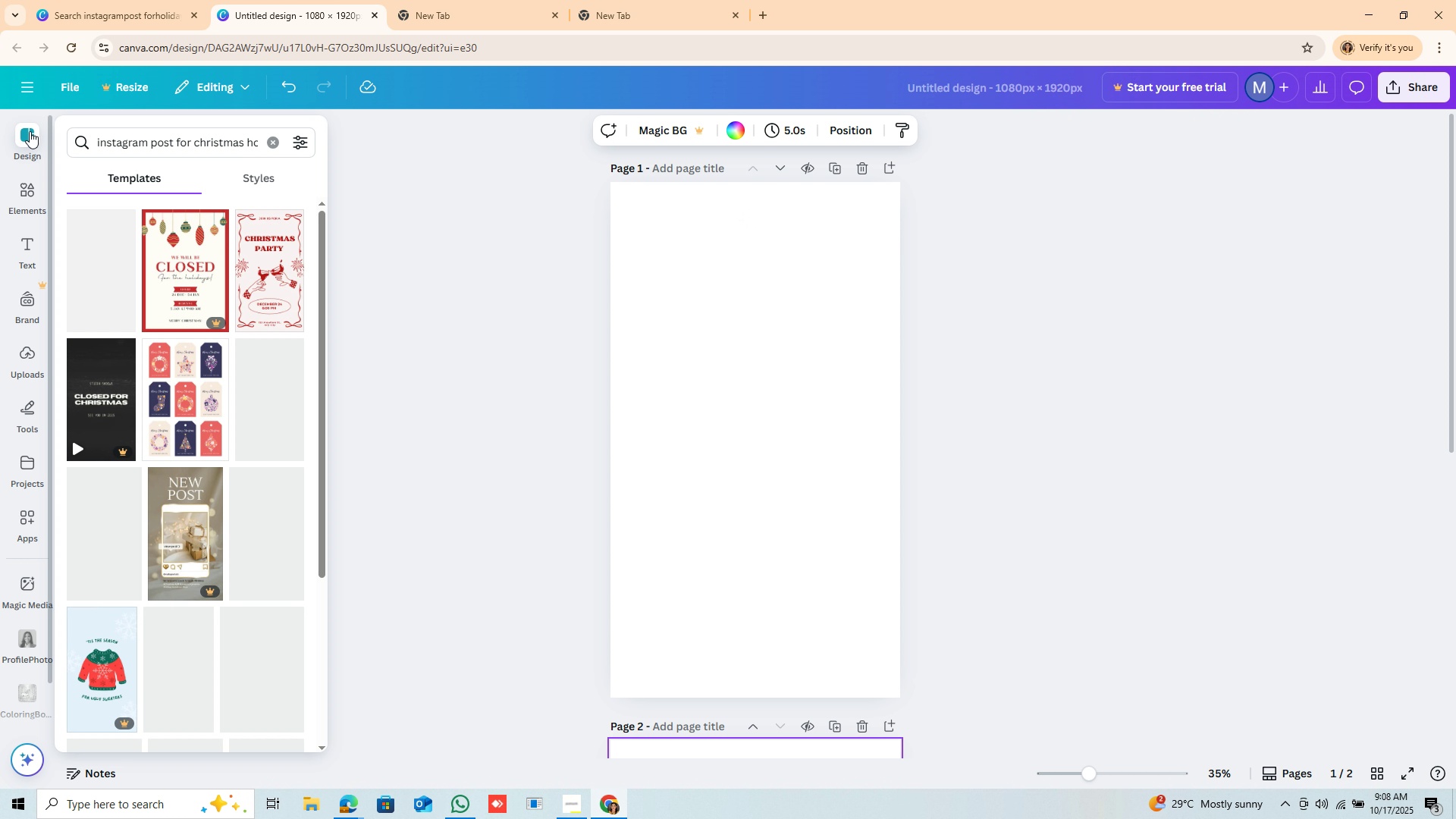 
scroll: coordinate [145, 551], scroll_direction: down, amount: 7.0
 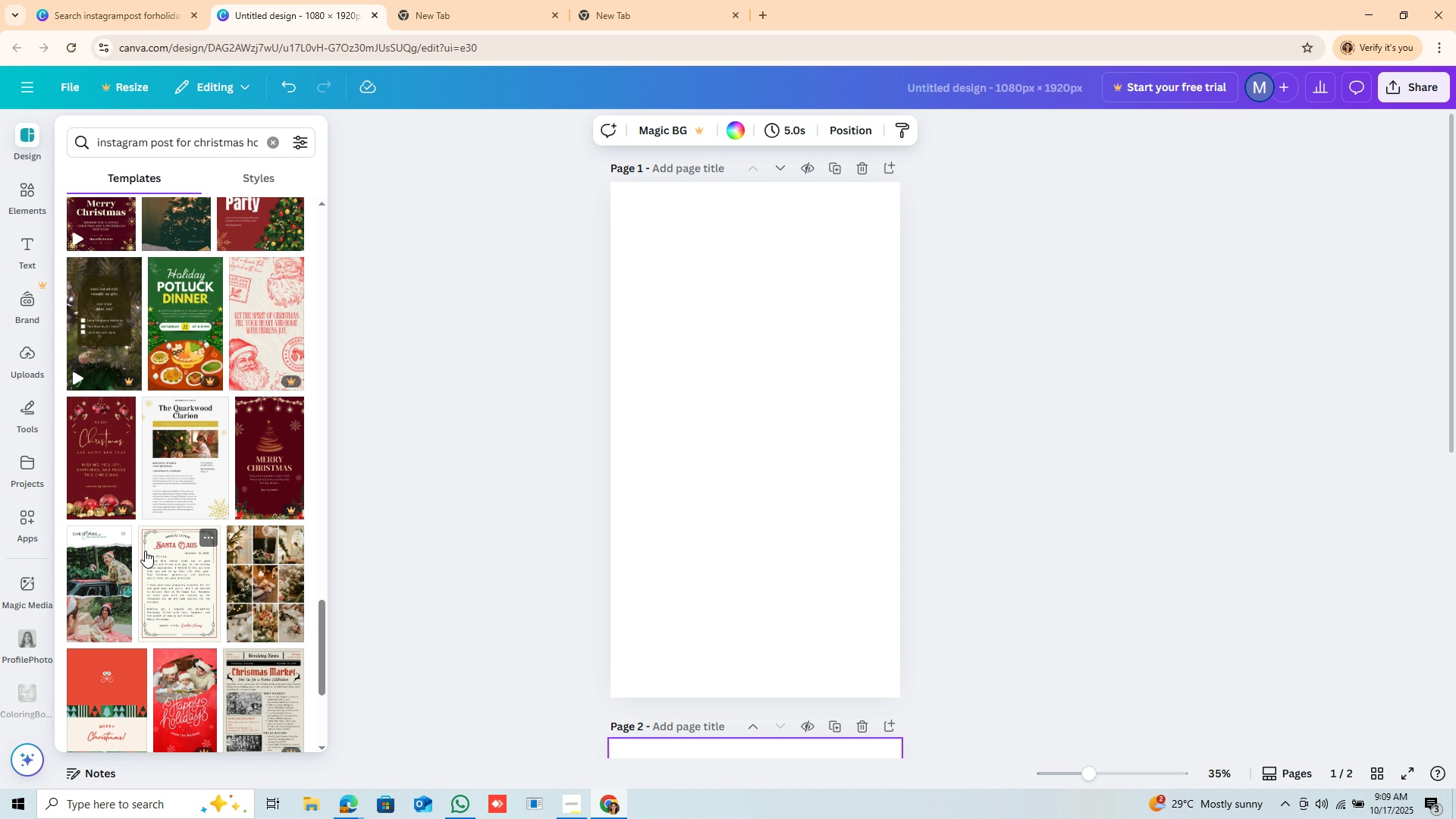 
scroll: coordinate [184, 459], scroll_direction: down, amount: 11.0
 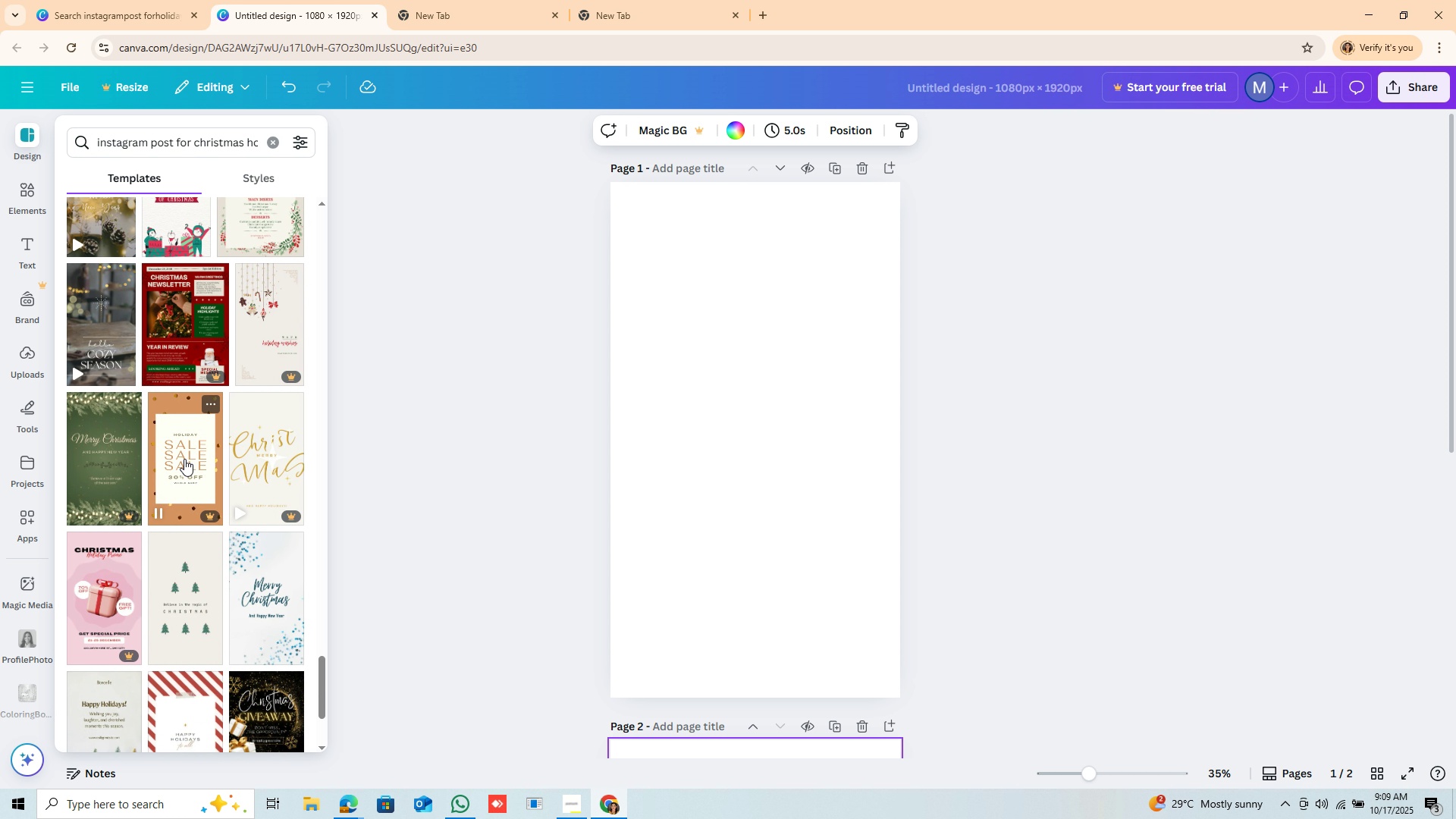 
scroll: coordinate [135, 428], scroll_direction: up, amount: 2.0
 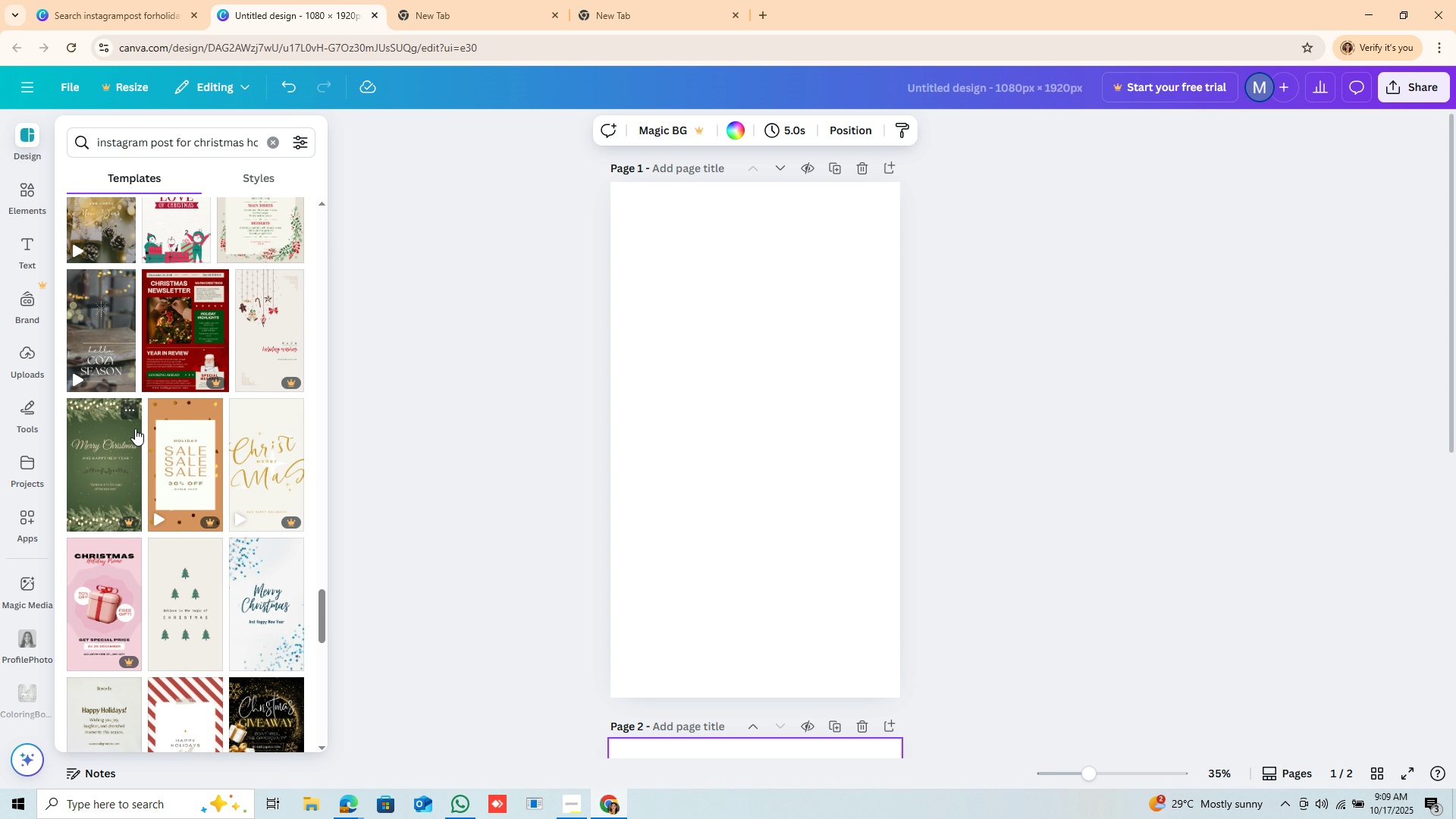 
scroll: coordinate [135, 428], scroll_direction: down, amount: 8.0
 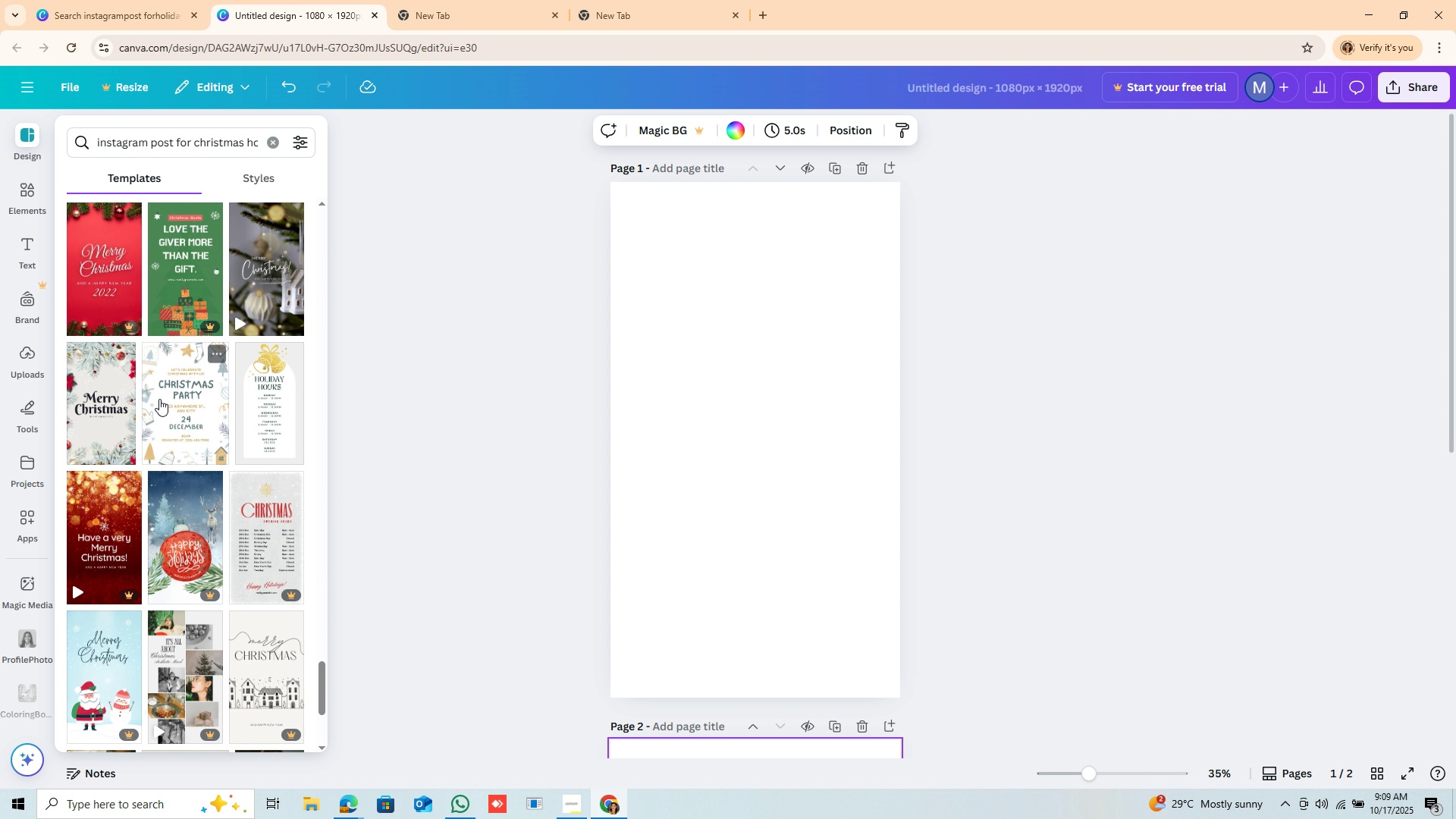 
scroll: coordinate [196, 431], scroll_direction: up, amount: 2.0
 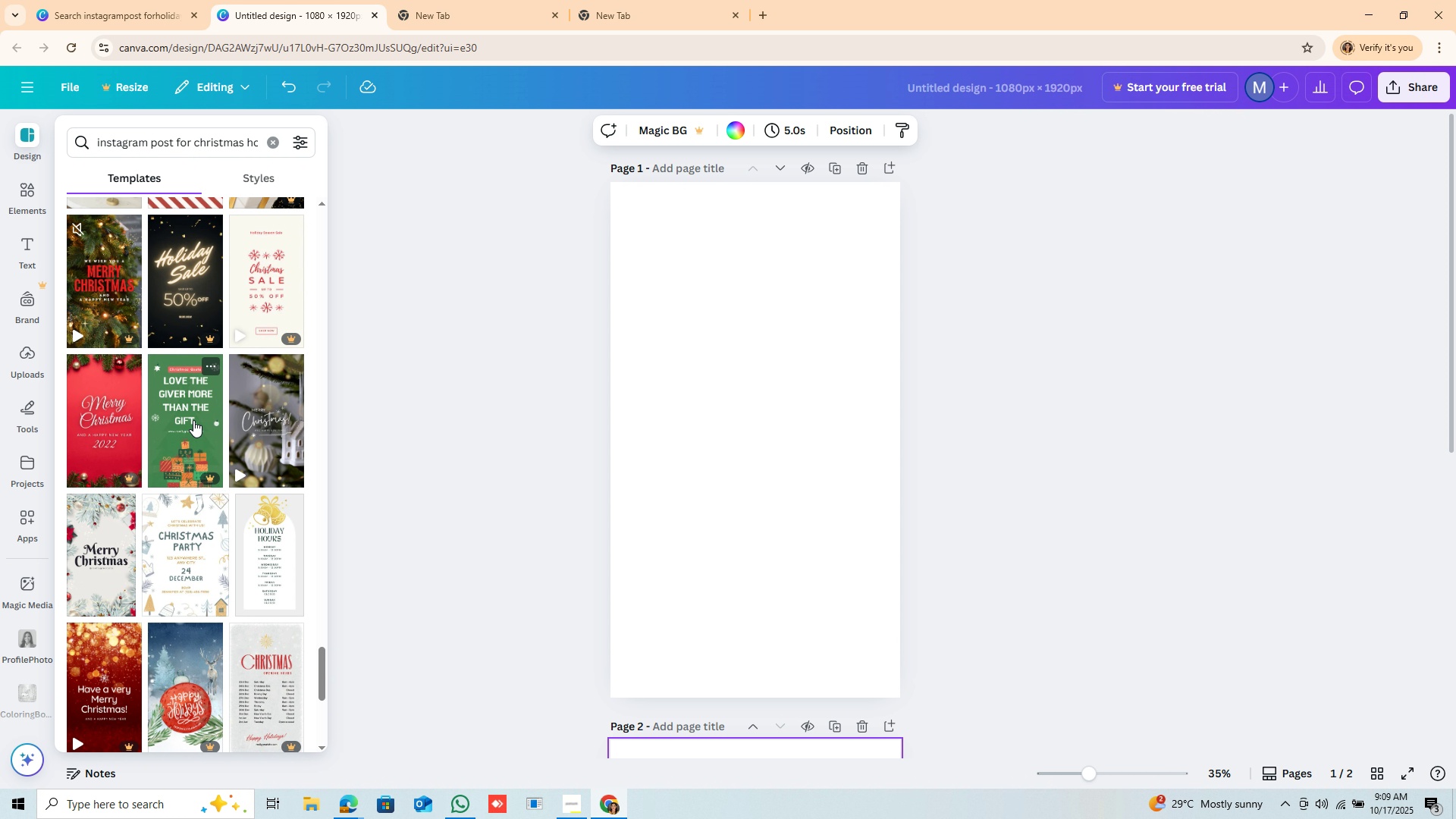 
scroll: coordinate [193, 420], scroll_direction: down, amount: 10.0
 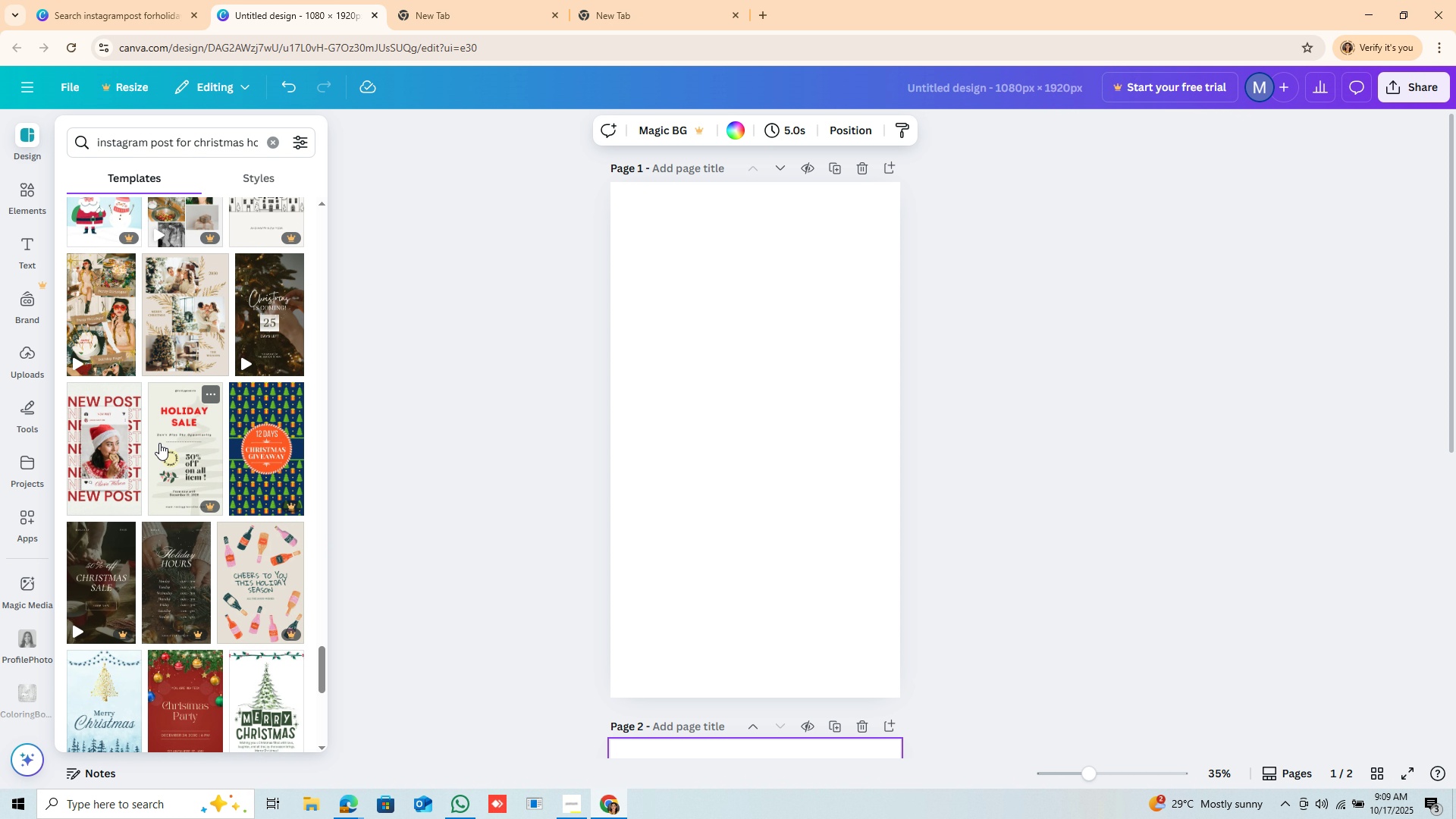 
wait(6.21)
 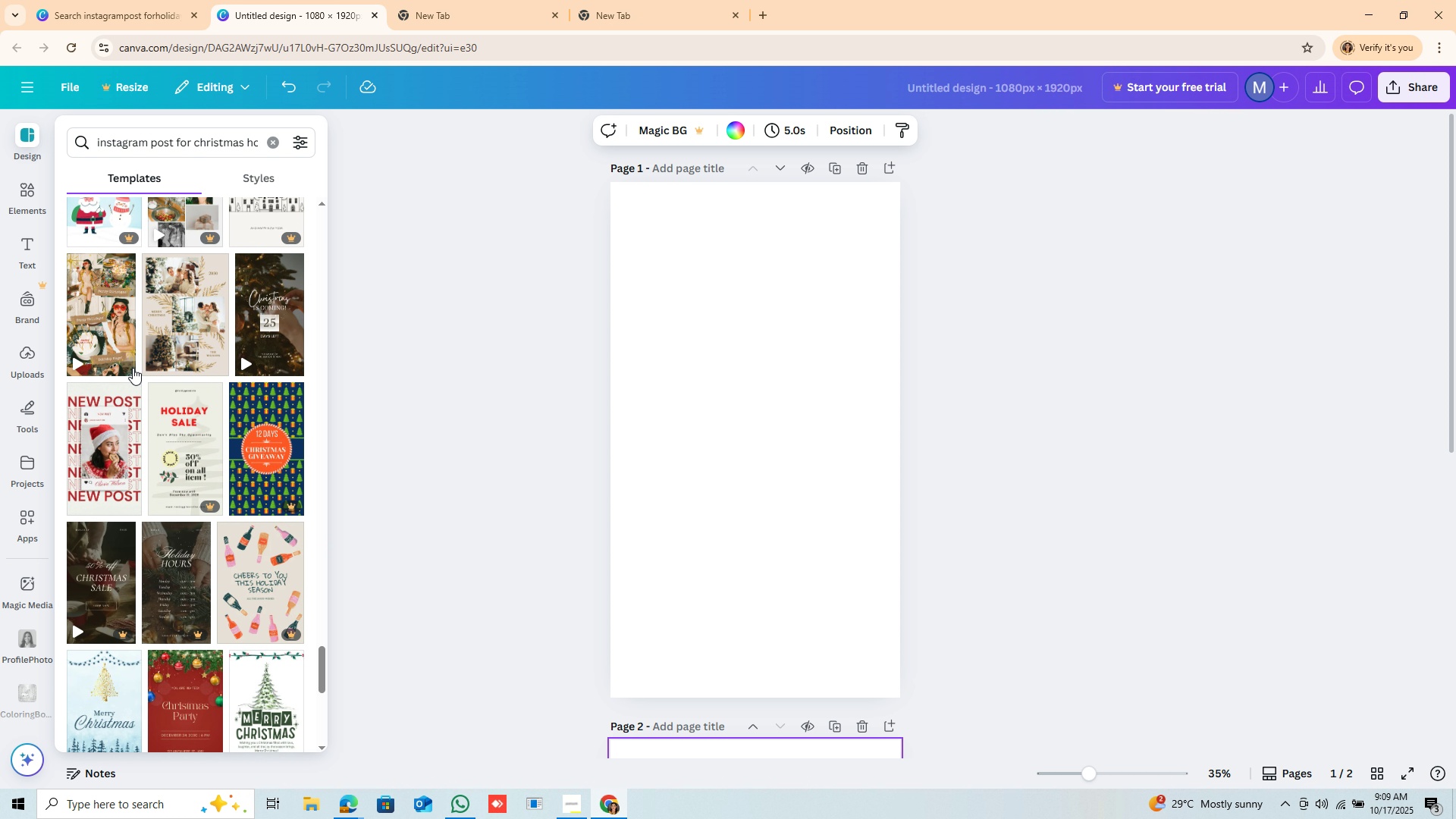 
scroll: coordinate [248, 475], scroll_direction: down, amount: 9.0
 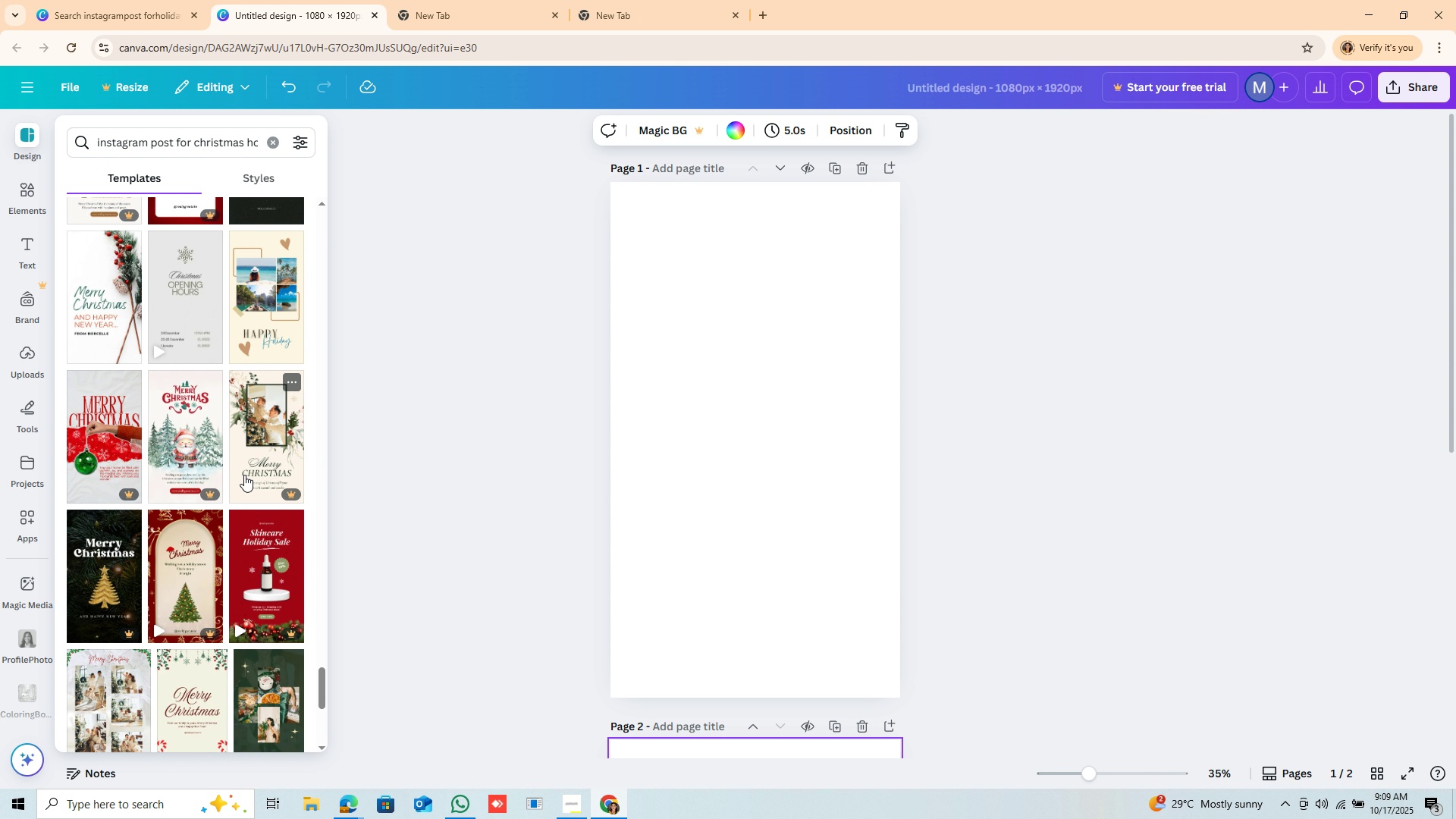 
scroll: coordinate [136, 548], scroll_direction: down, amount: 13.0
 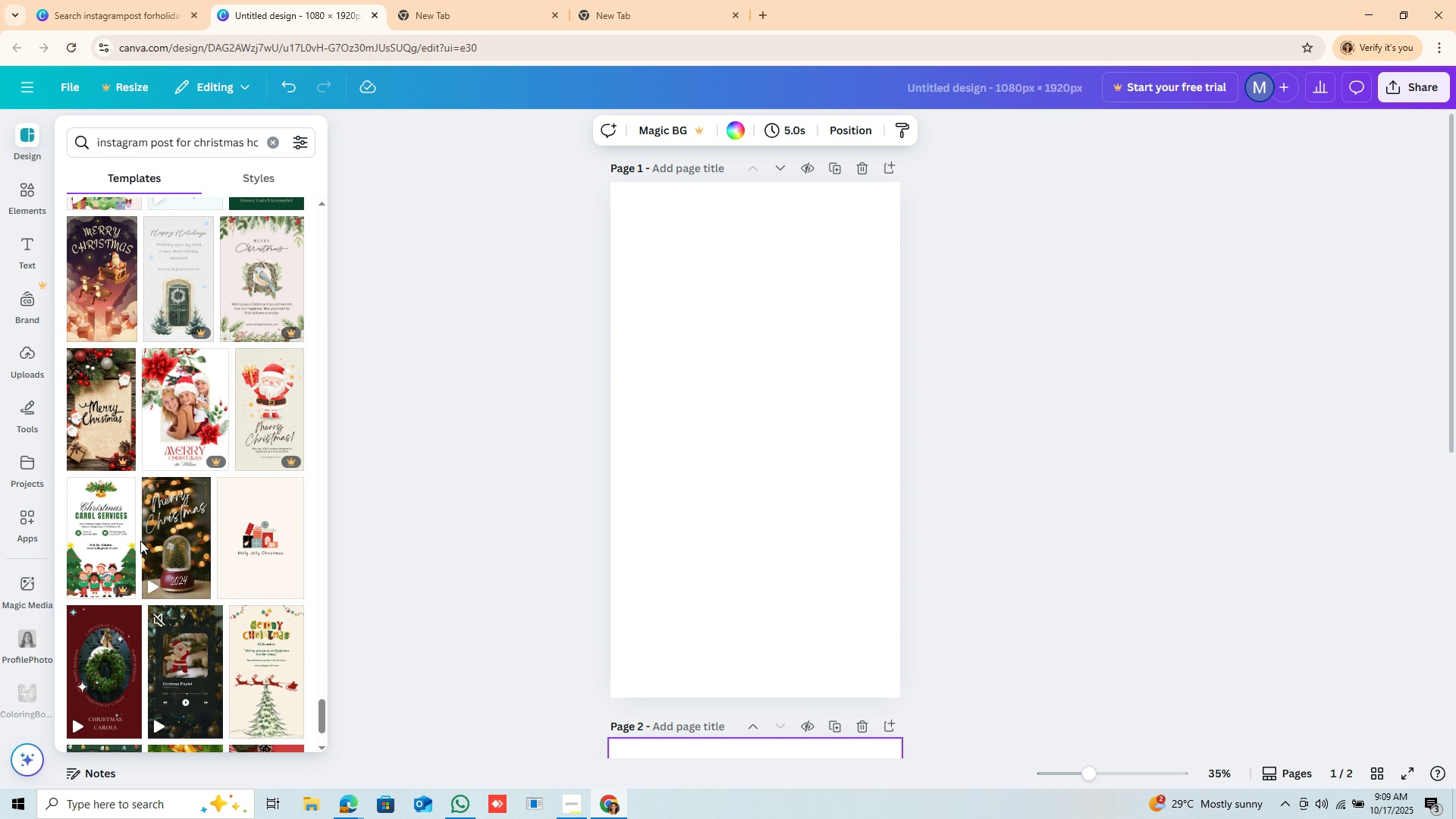 
scroll: coordinate [152, 500], scroll_direction: down, amount: 6.0
 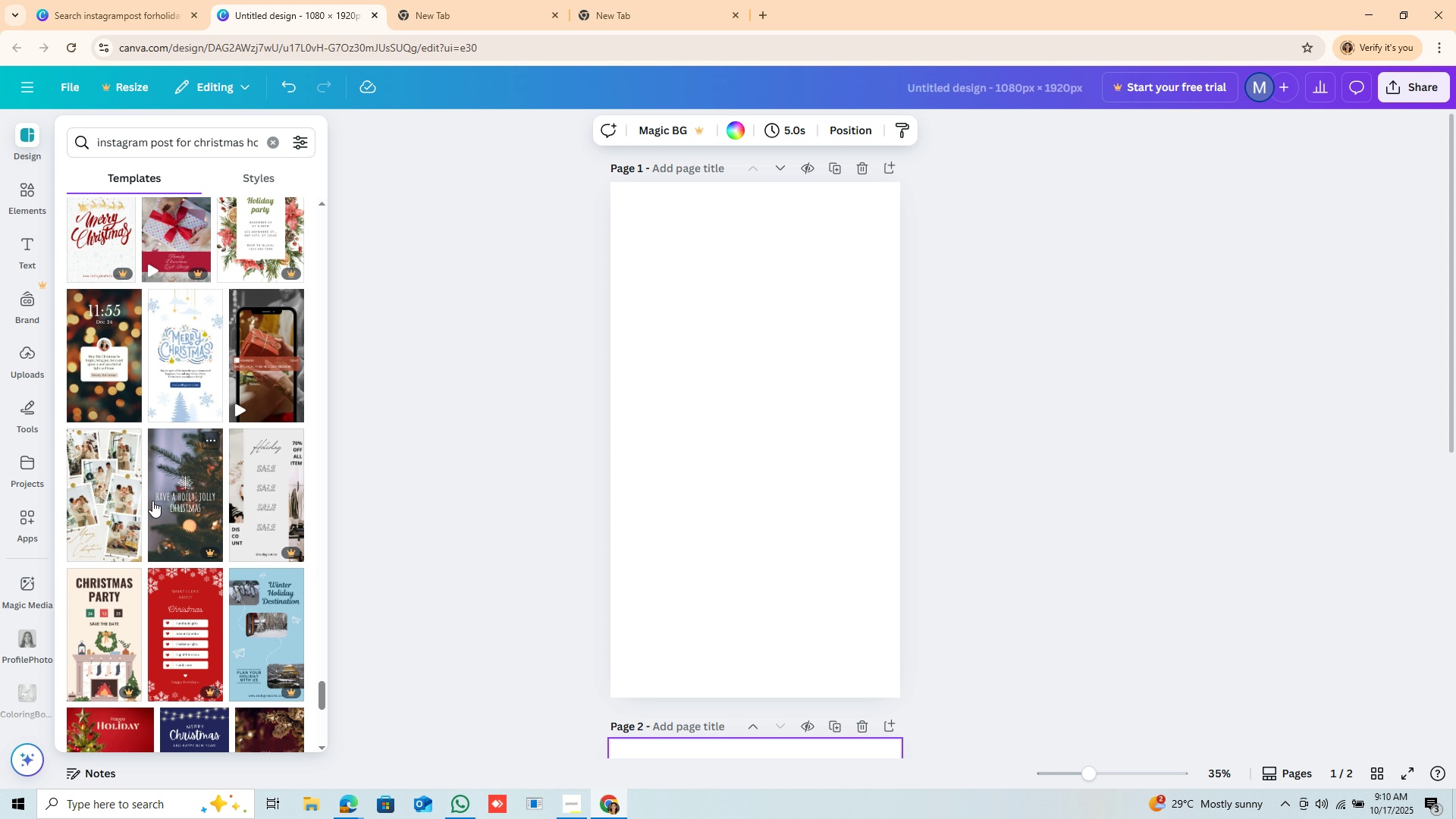 
scroll: coordinate [138, 508], scroll_direction: up, amount: 133.0
 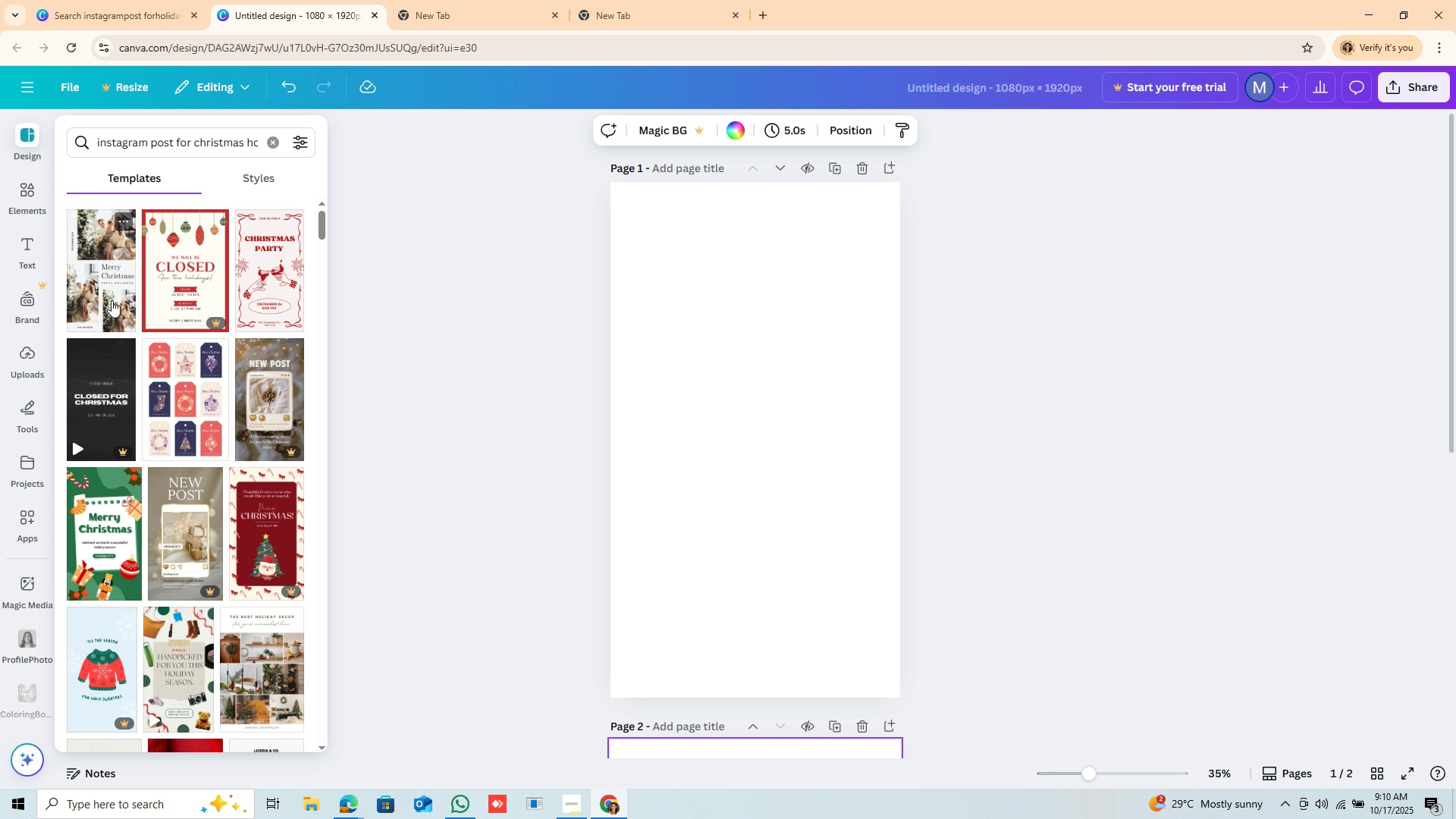 
wait(9.88)
 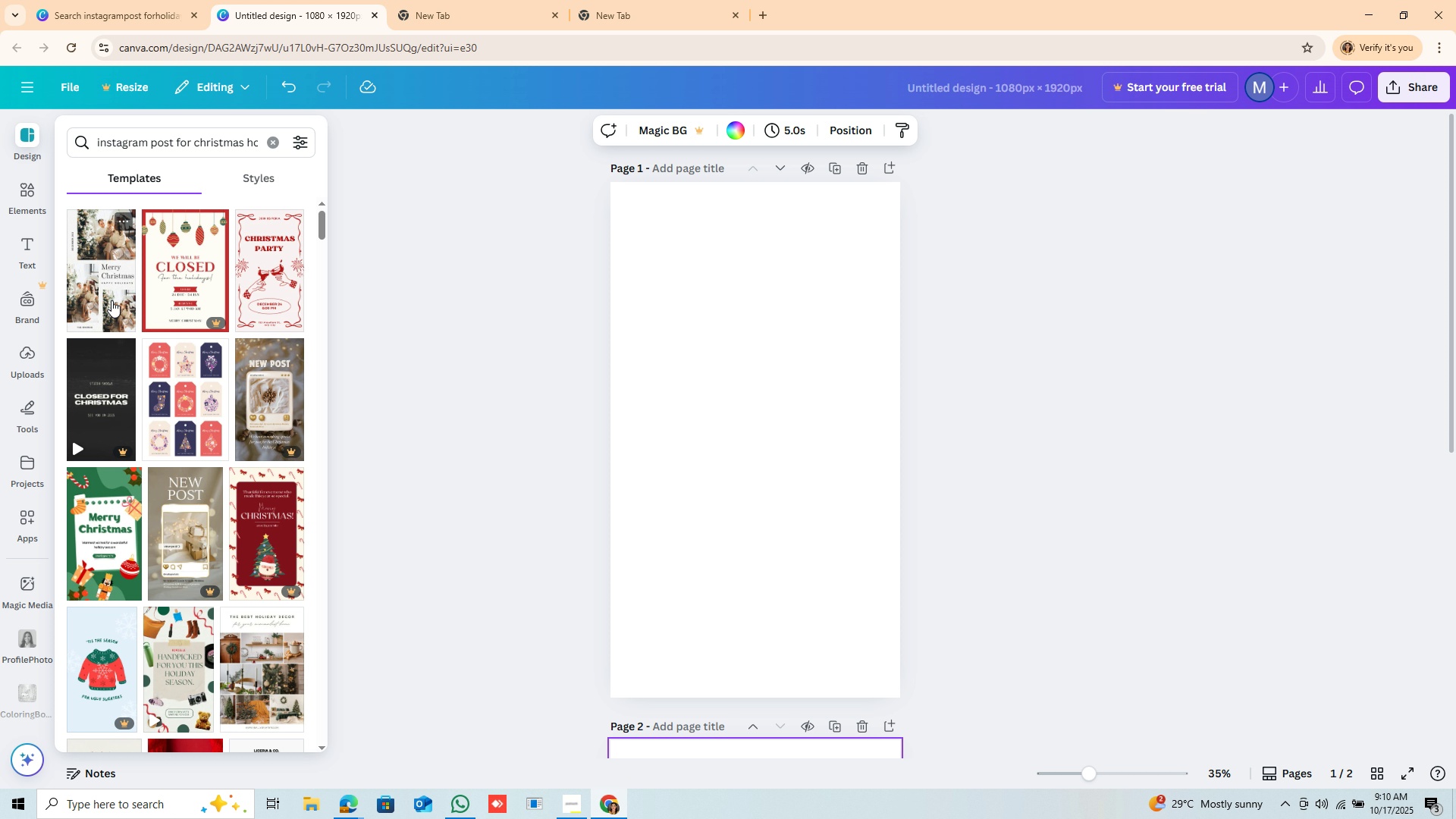 
left_click([89, 529])
 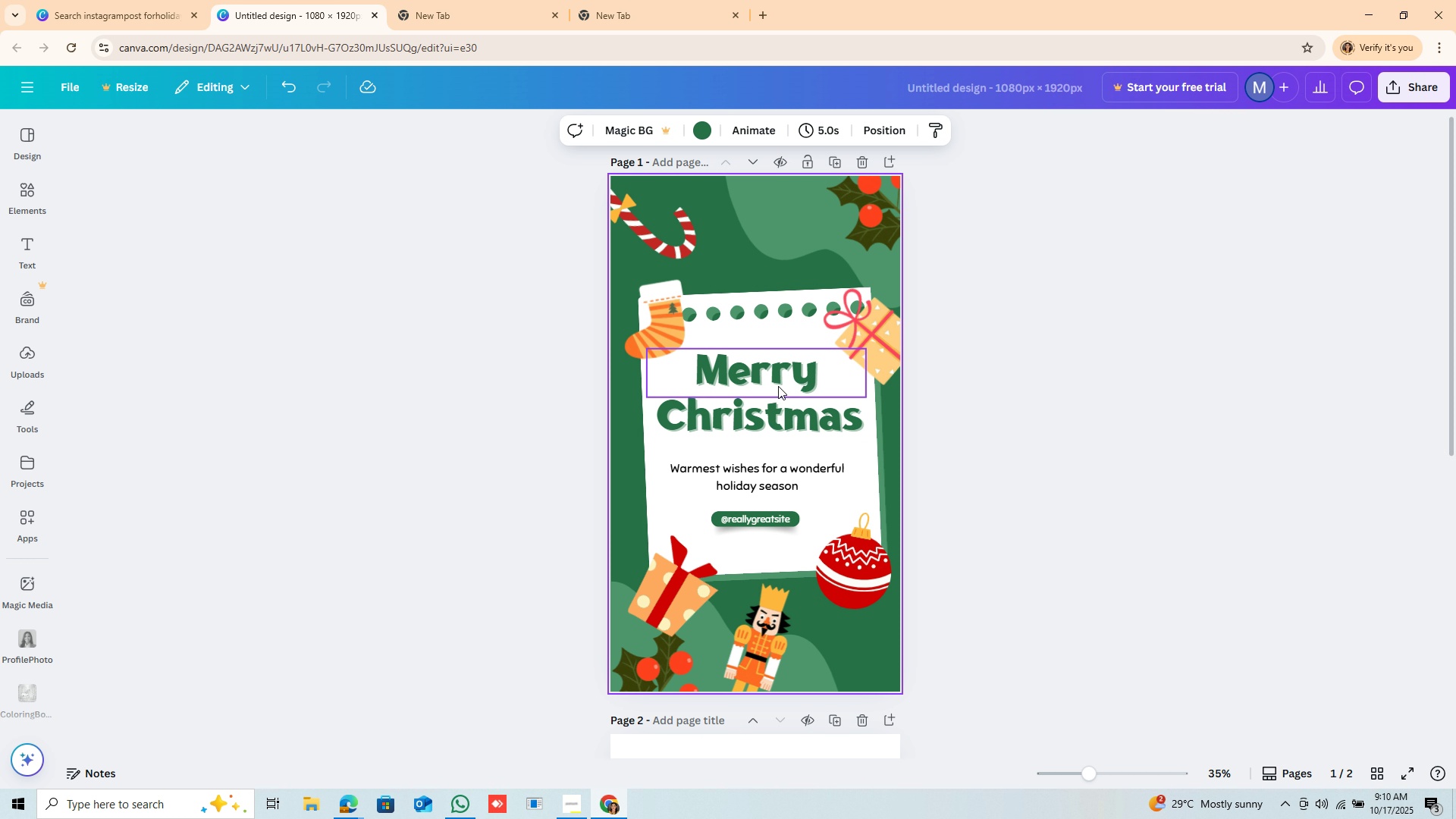 
wait(11.21)
 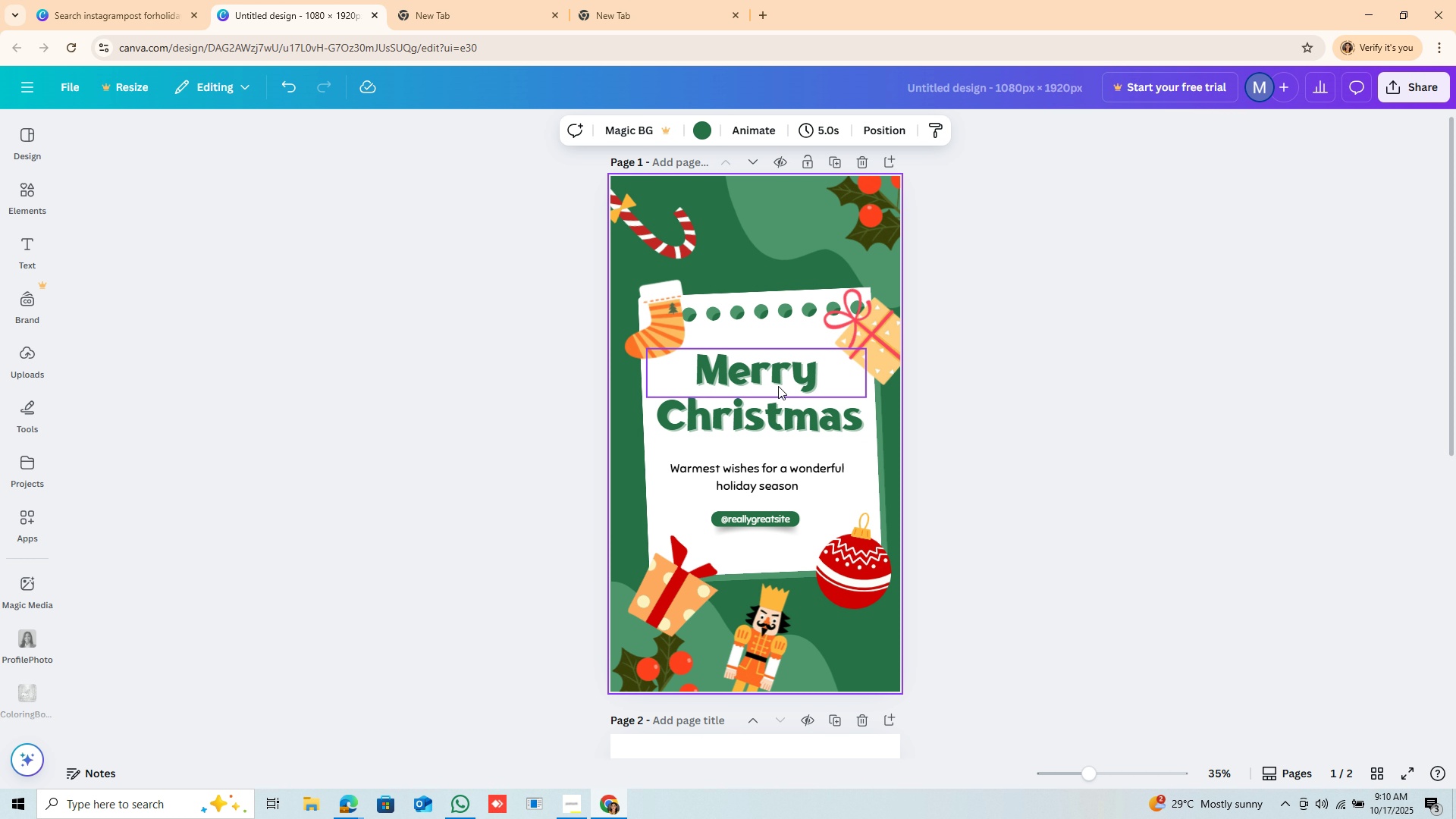 
left_click([769, 378])
 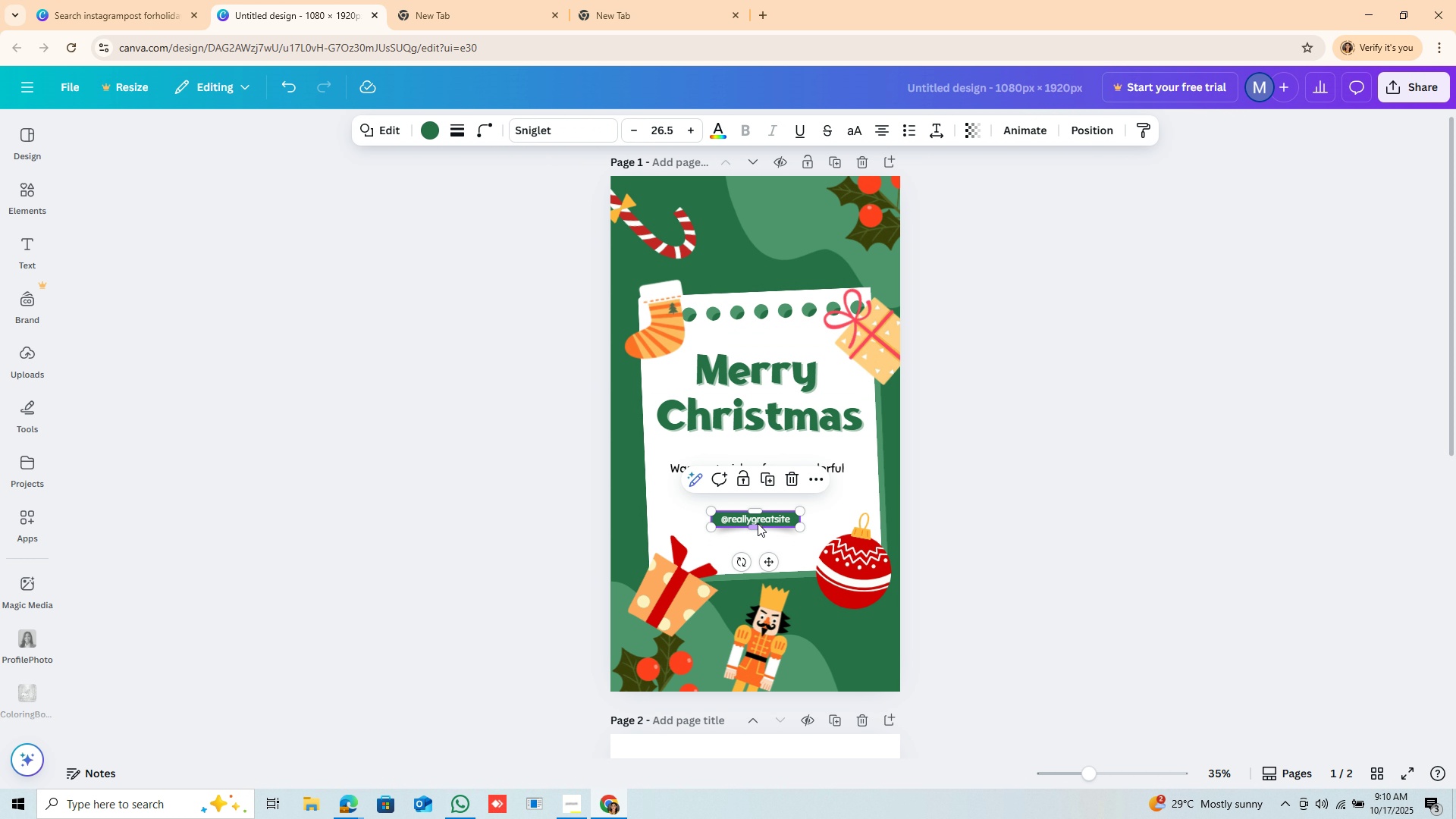 
left_click([758, 523])
 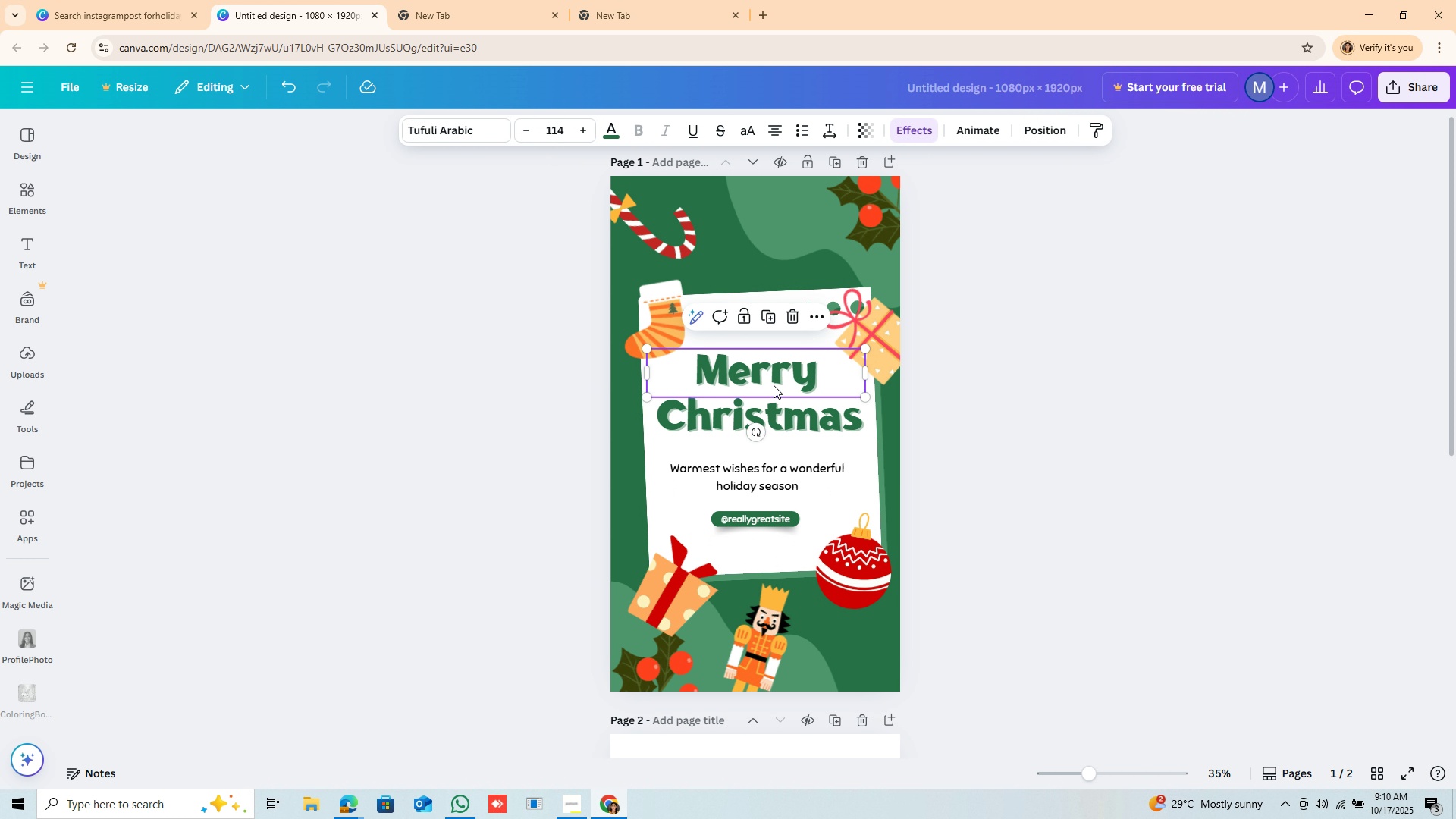 
left_click([774, 385])
 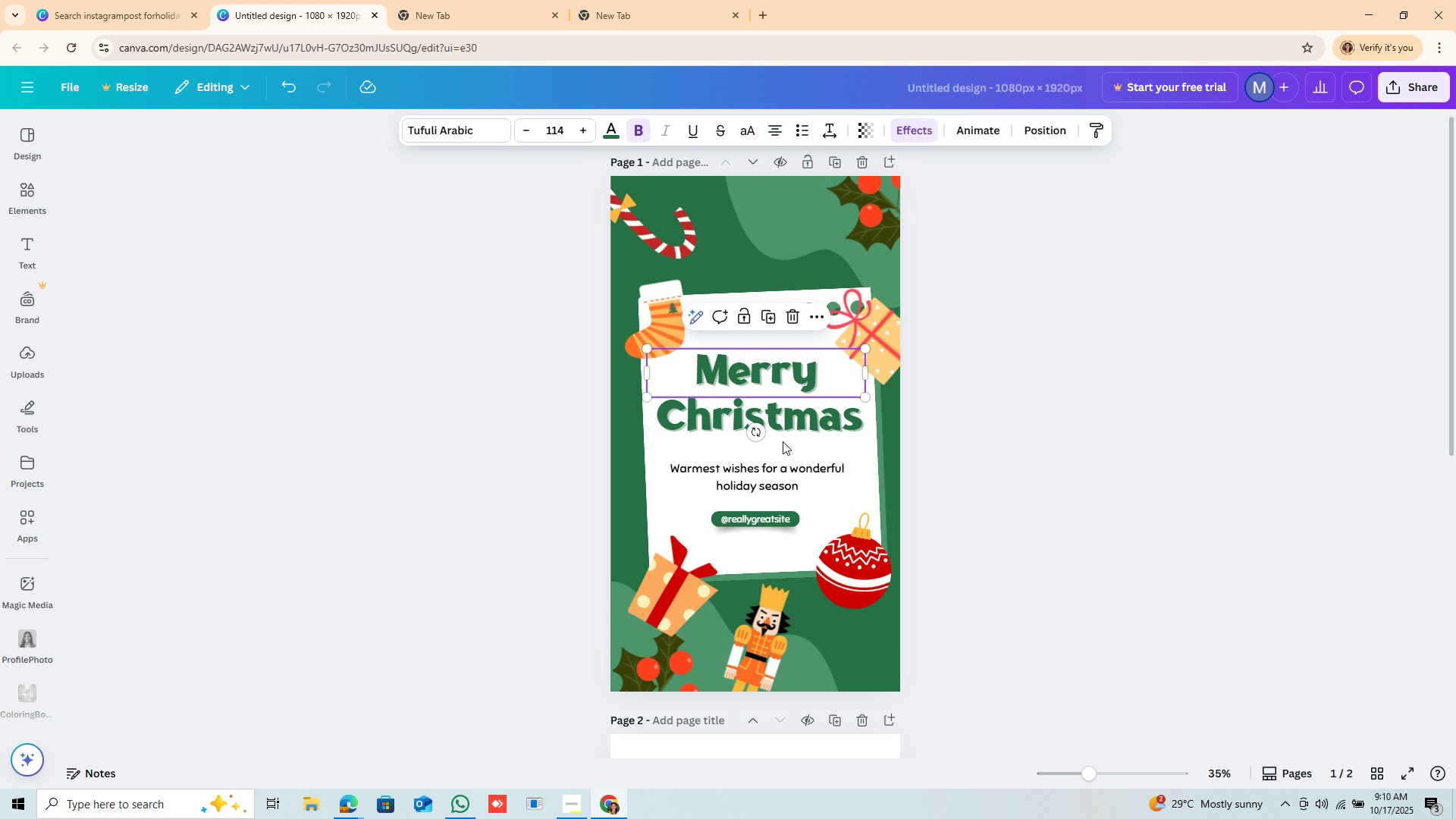 
scroll: coordinate [752, 455], scroll_direction: up, amount: 6.0
 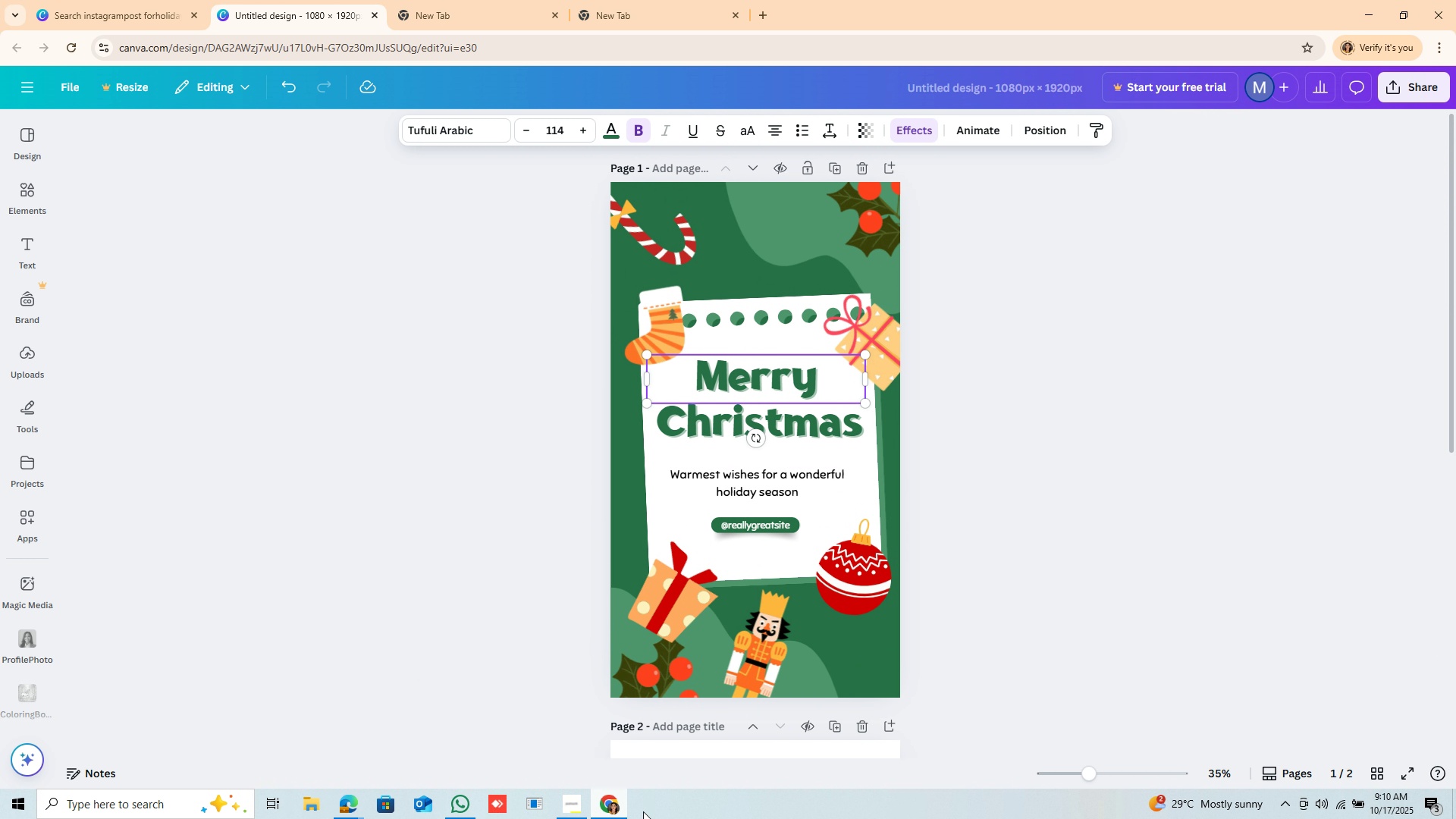 
wait(11.08)
 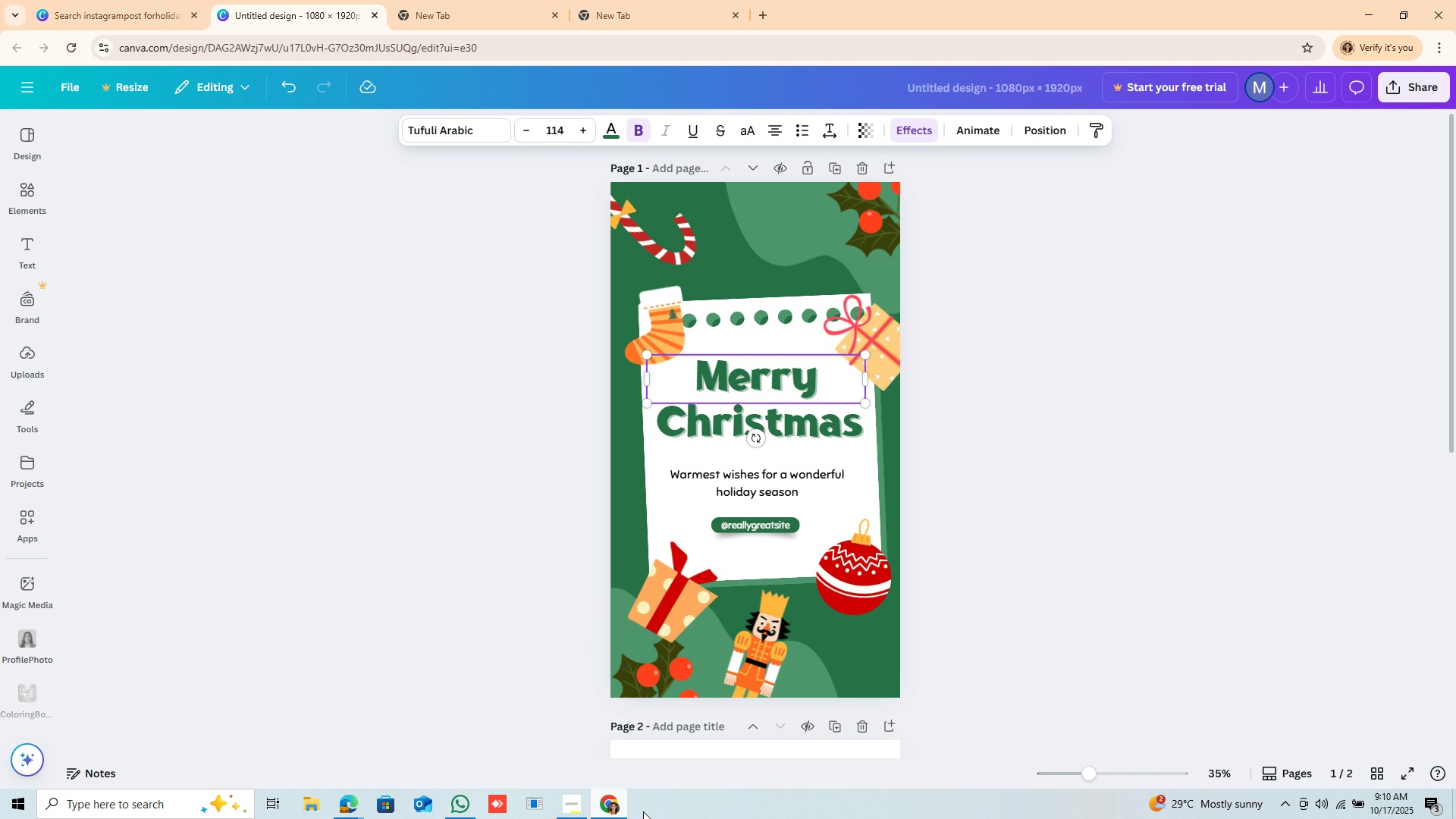 
left_click([765, 12])
 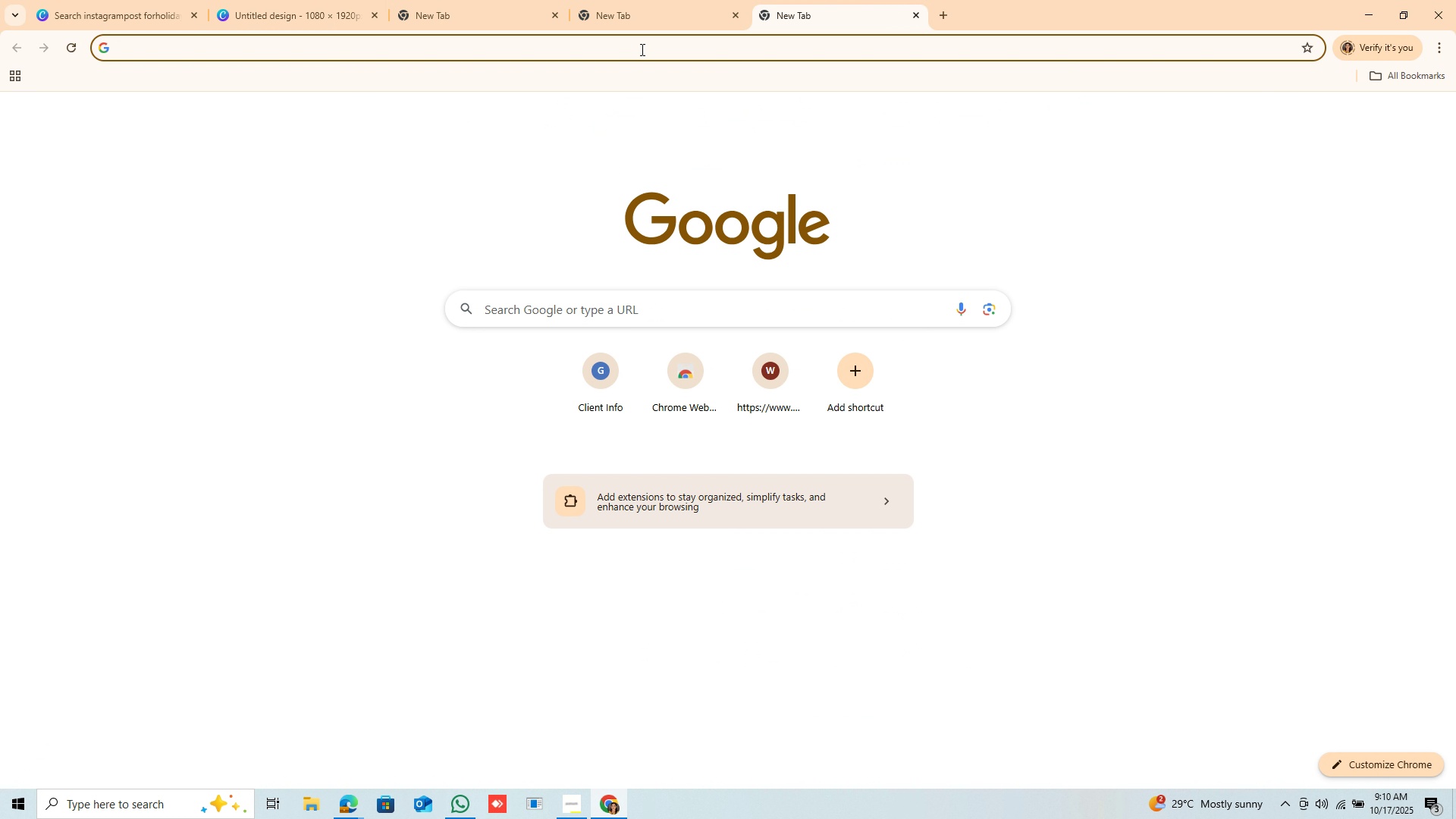 
left_click([641, 49])
 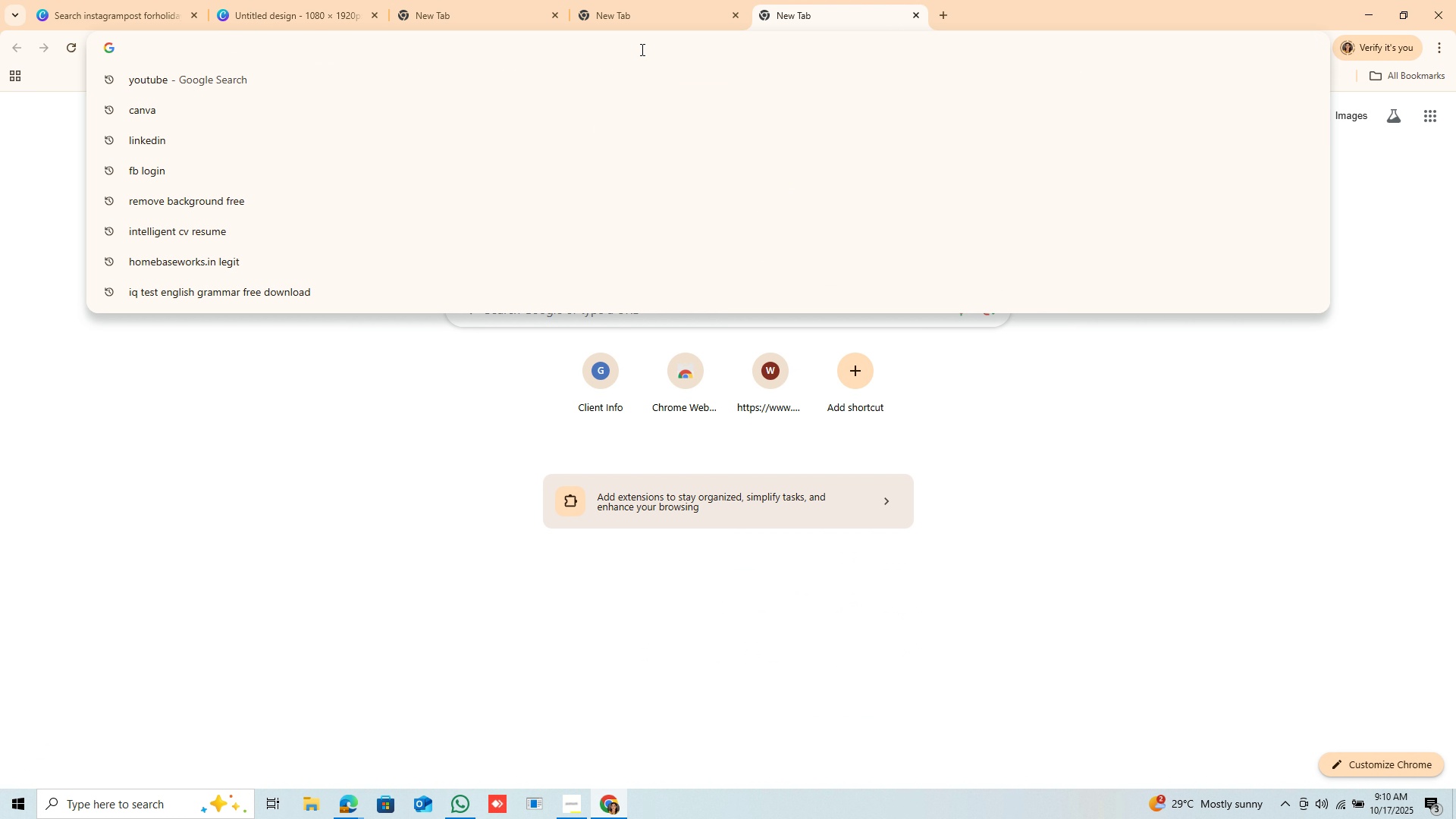 
type(christmas tree)
 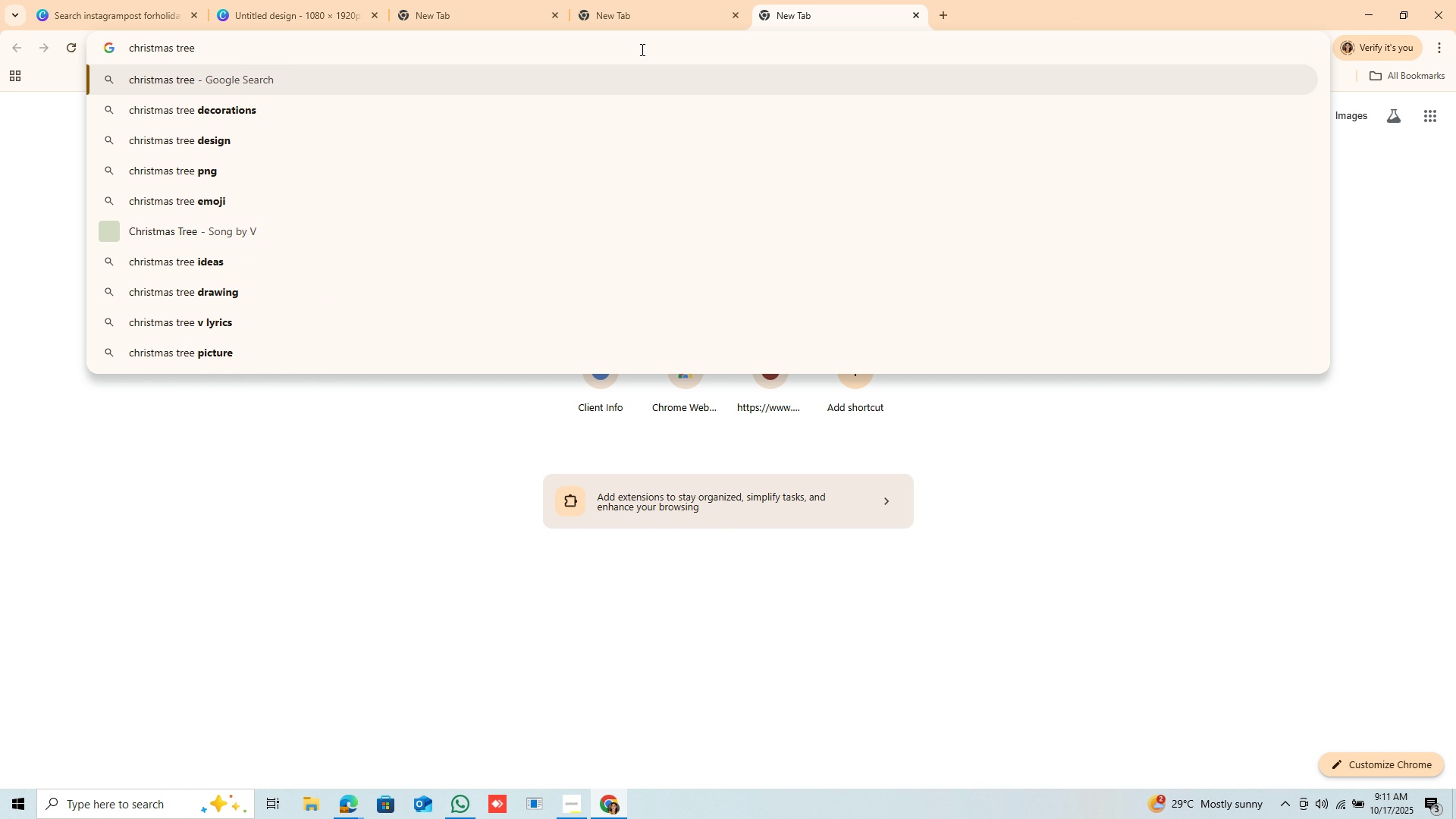 
key(Enter)
 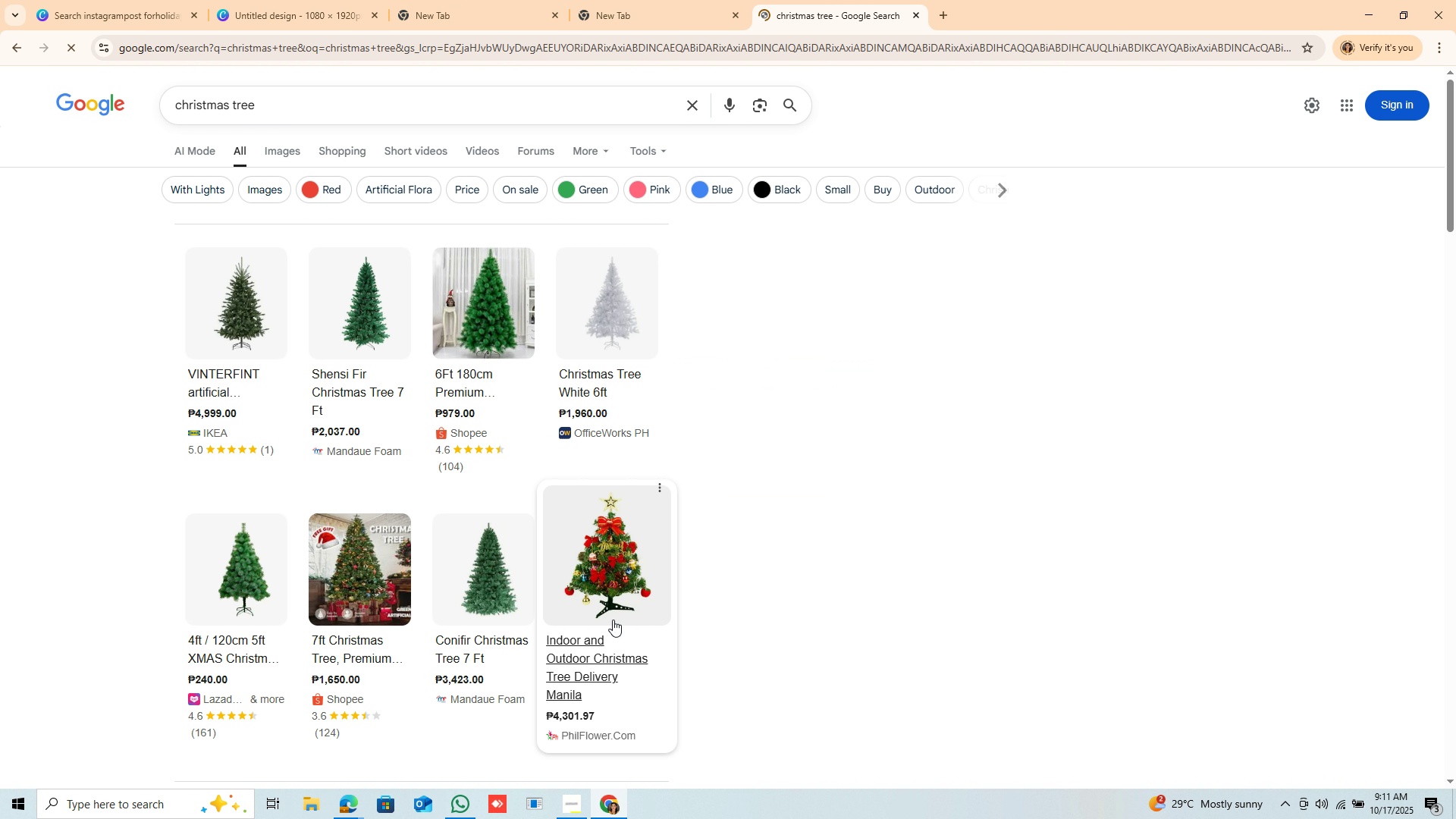 
wait(7.74)
 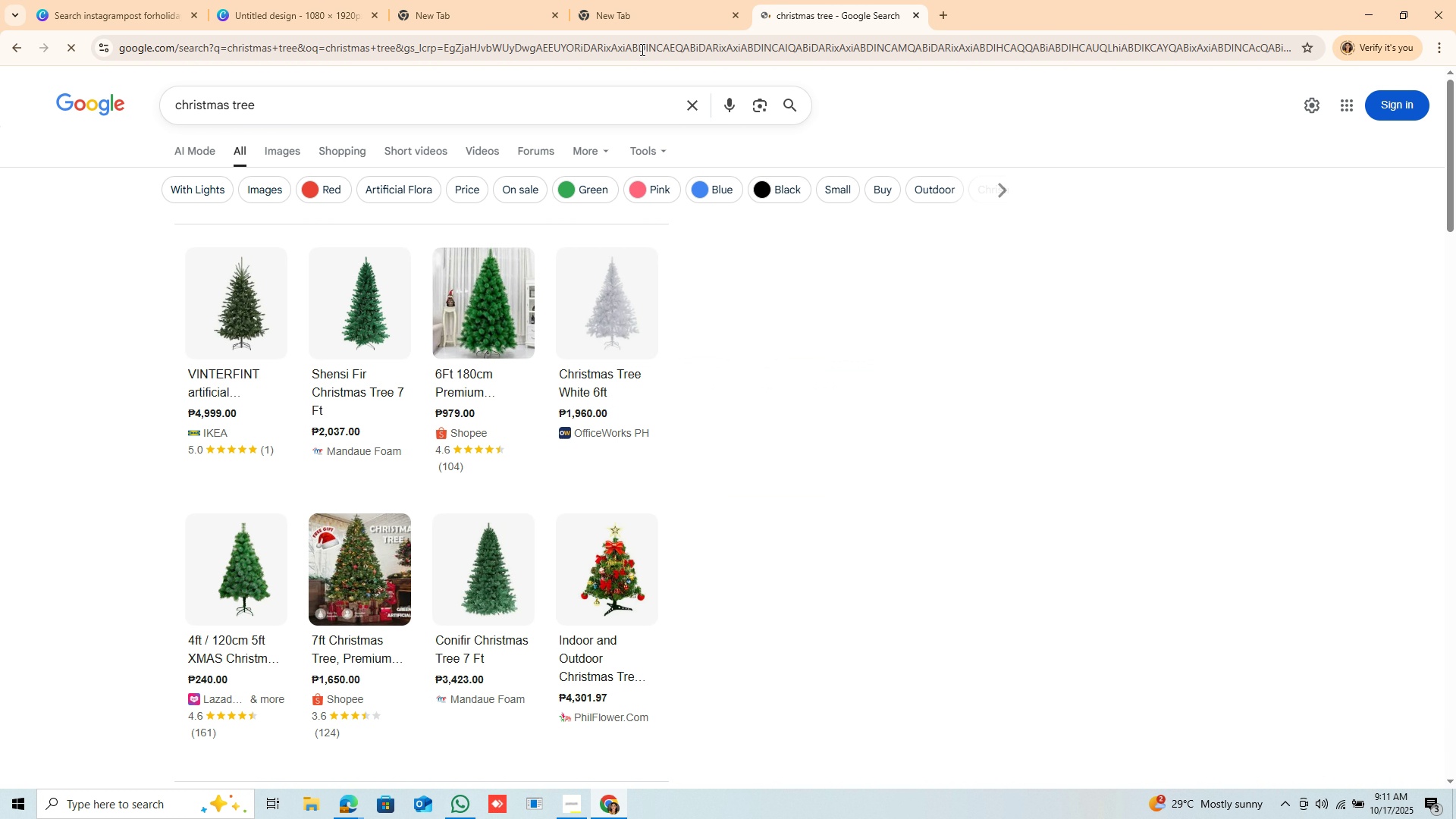 
mouse_move([618, 570])
 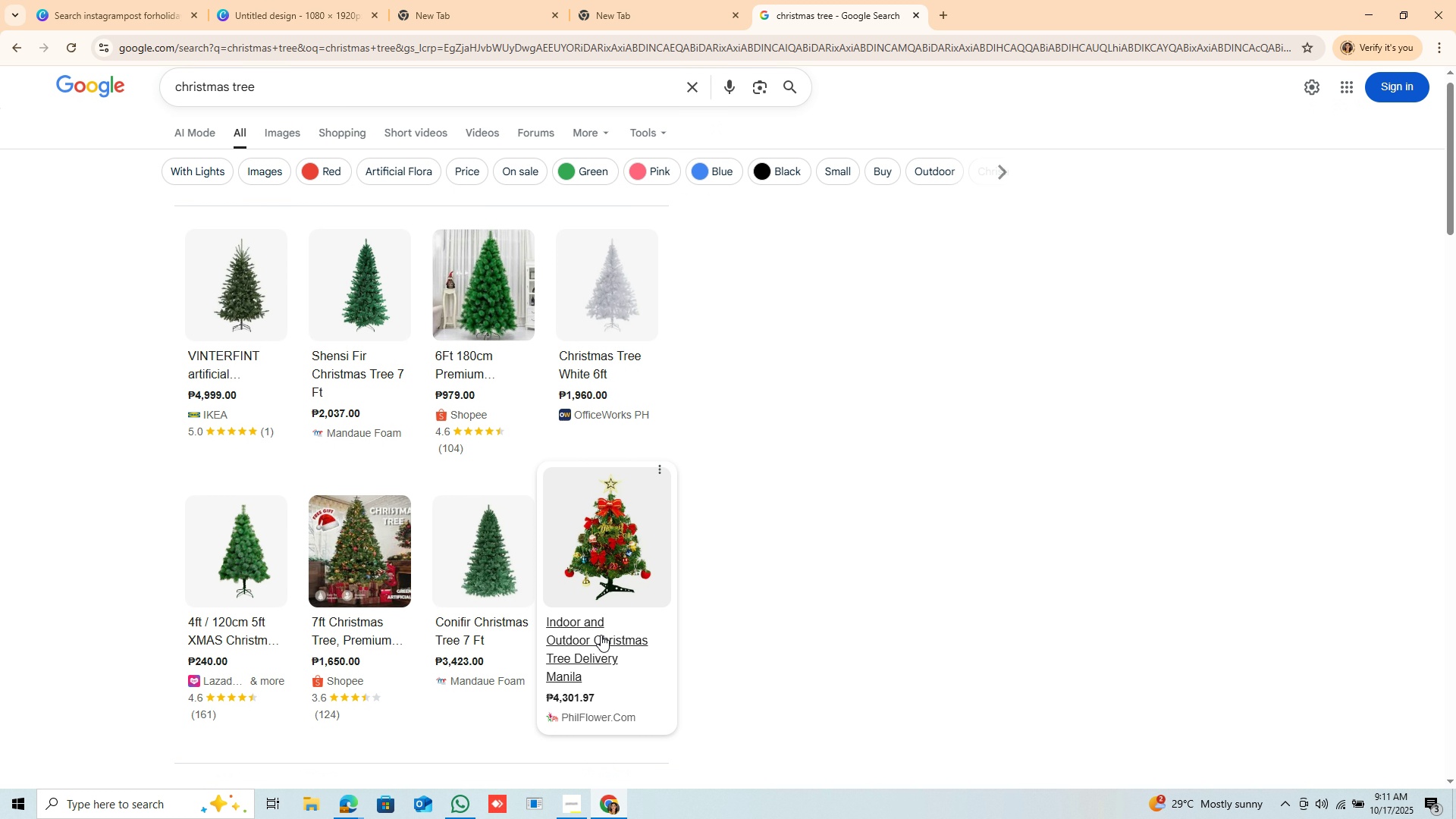 
scroll: coordinate [601, 632], scroll_direction: down, amount: 8.0
 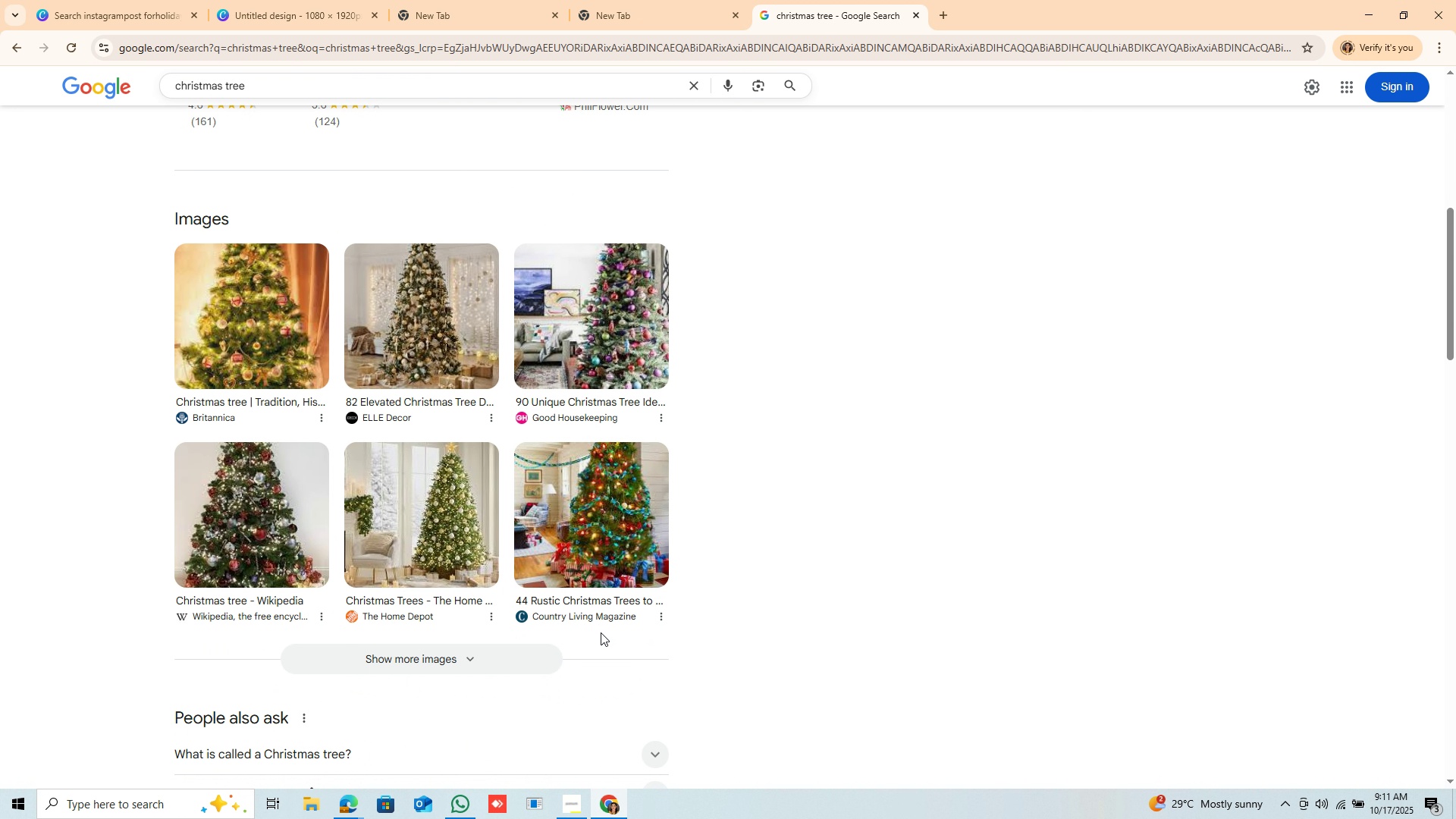 
scroll: coordinate [601, 630], scroll_direction: up, amount: 6.0
 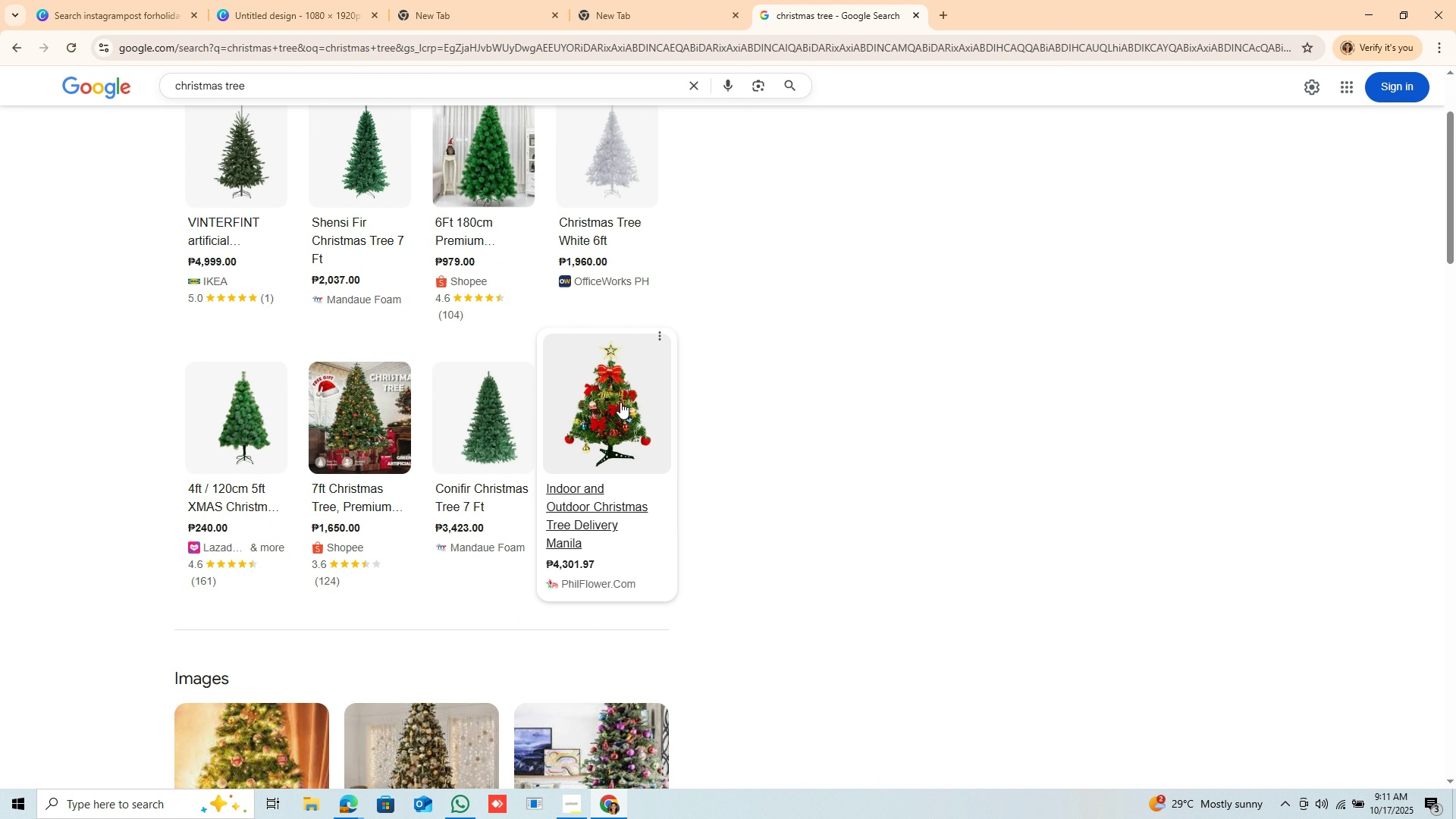 
left_click([620, 402])
 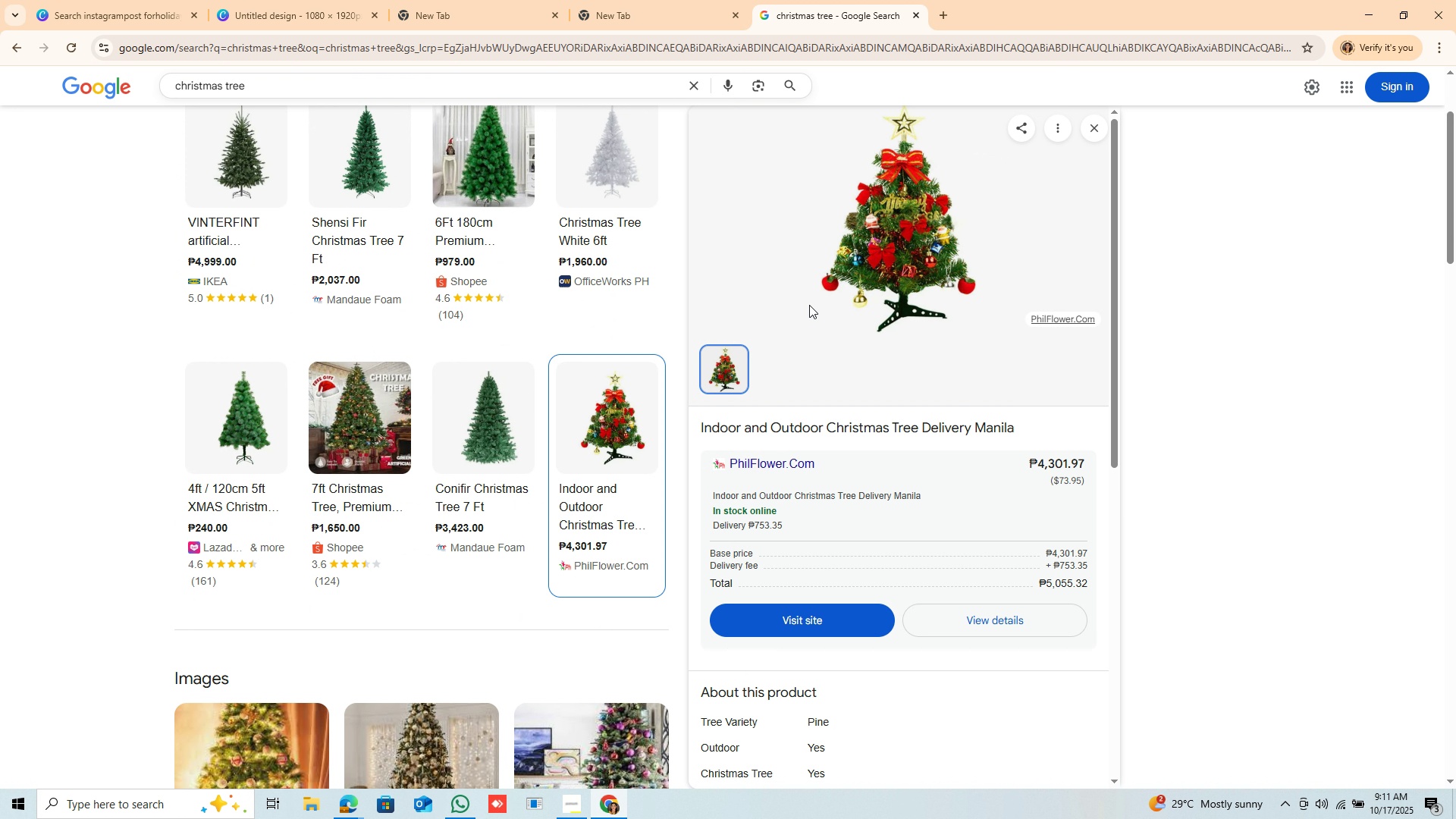 
right_click([911, 235])
 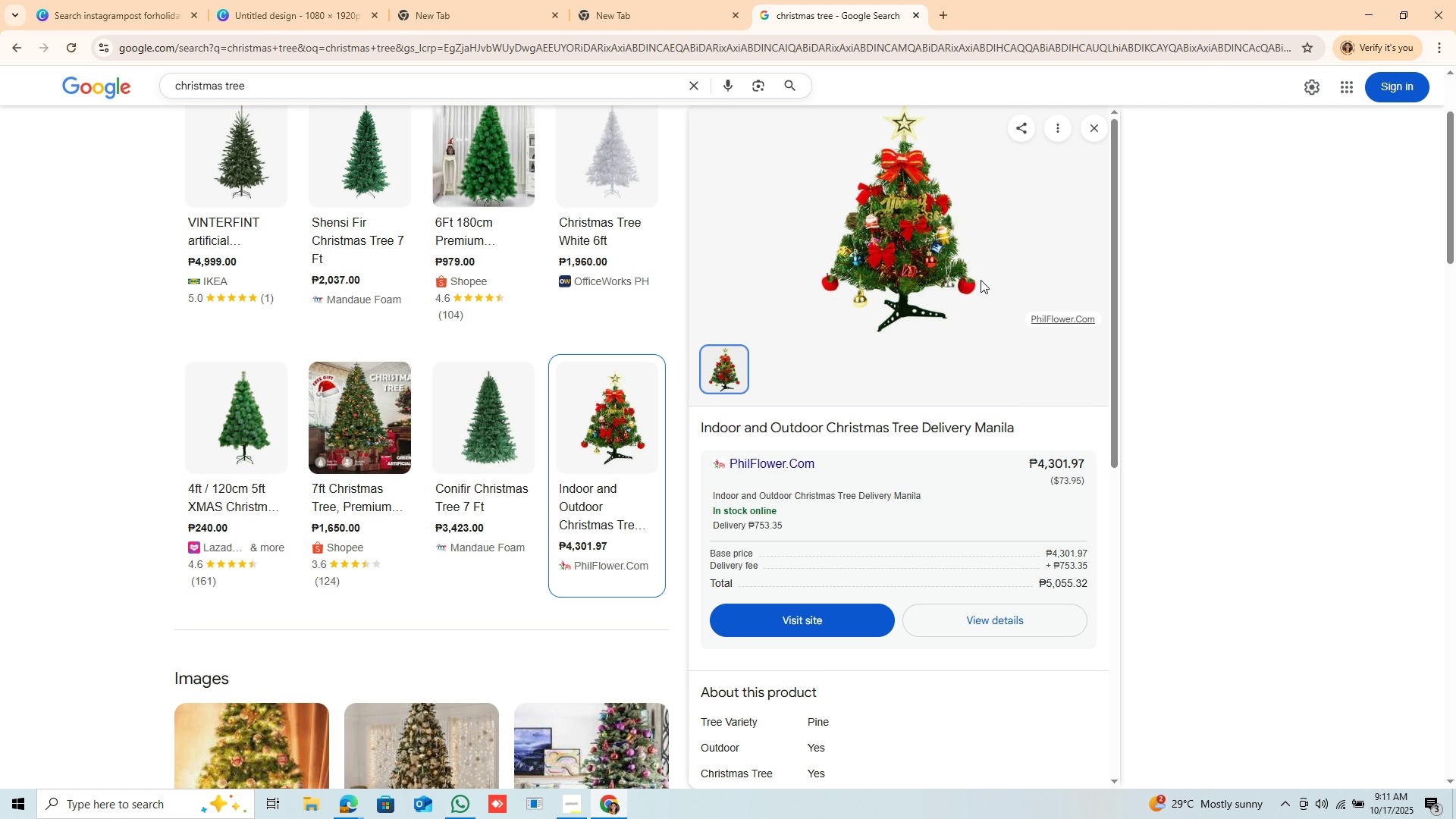 
wait(22.64)
 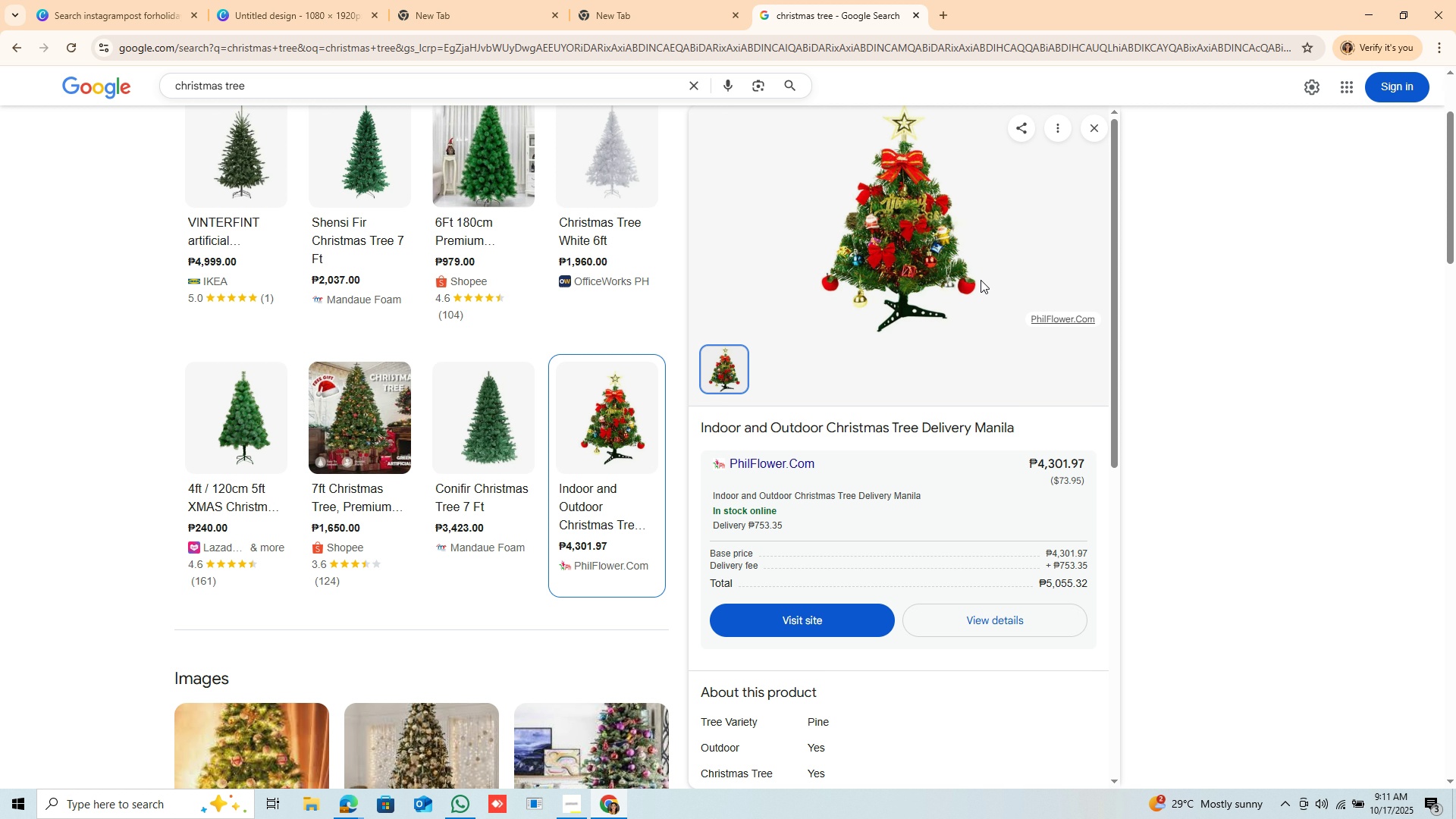 
left_click([981, 280])
 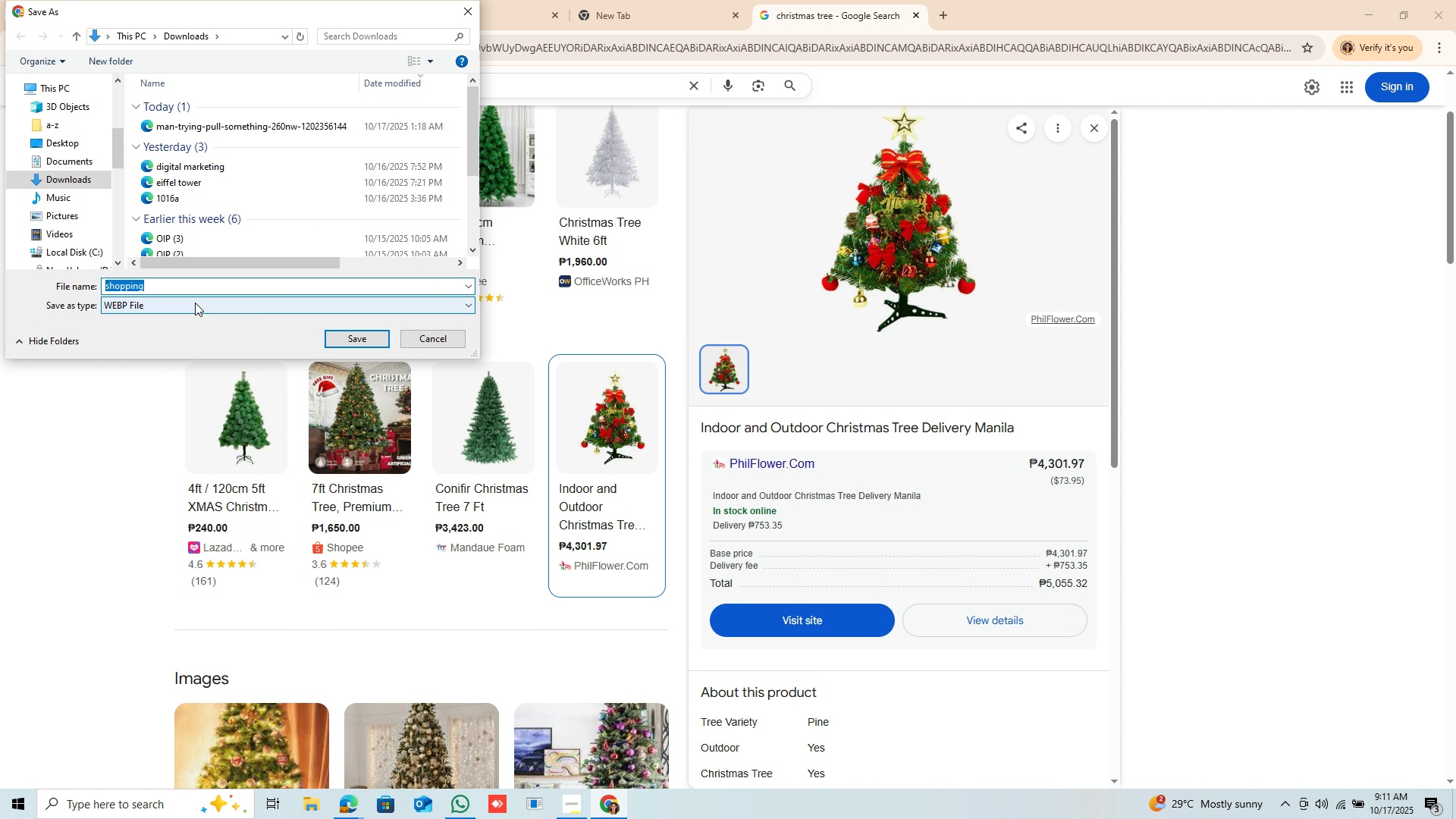 
key(Backspace)
type(christmas tree)
 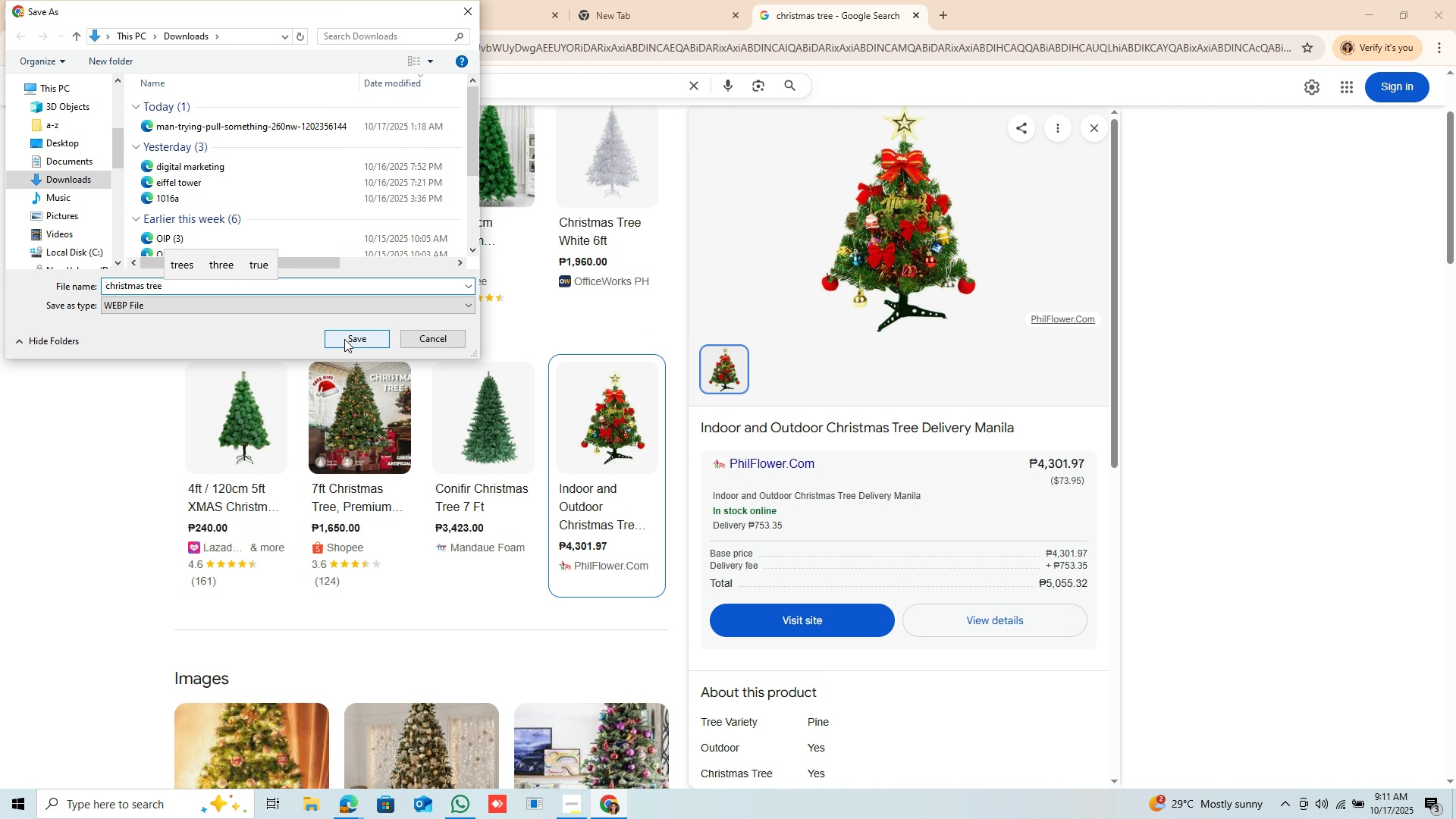 
left_click([343, 338])
 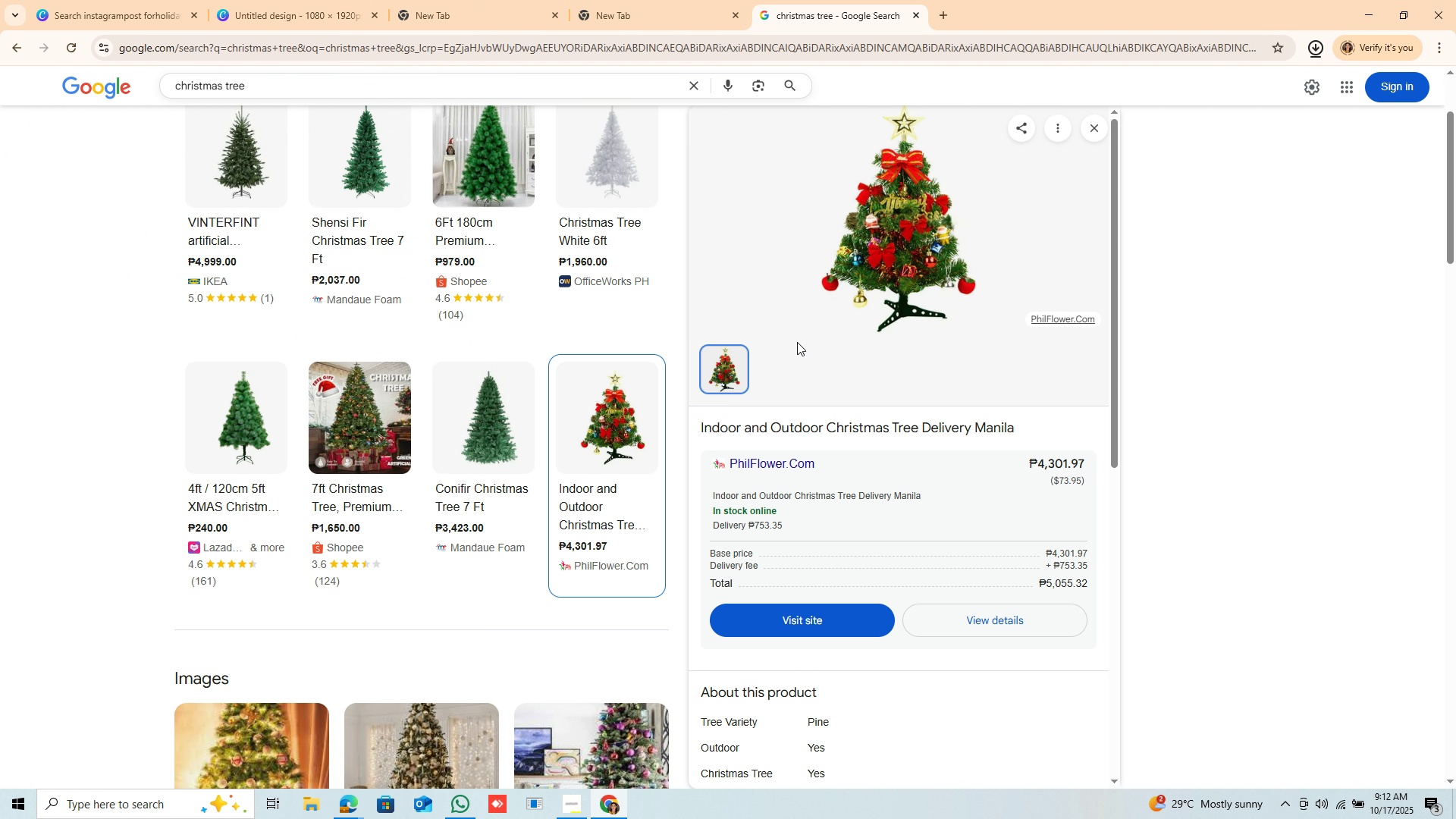 
scroll: coordinate [780, 358], scroll_direction: down, amount: 13.0
 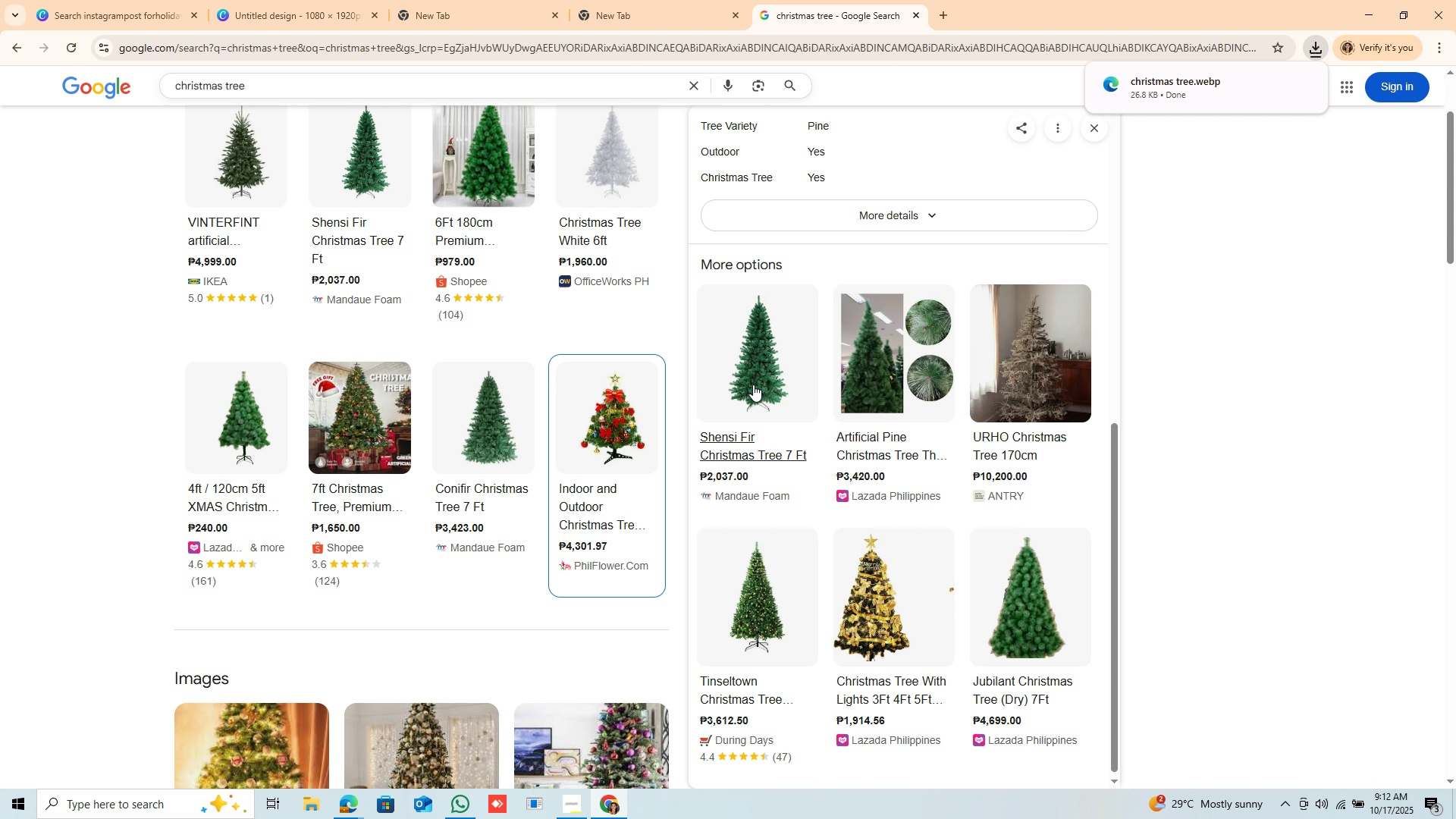 
scroll: coordinate [444, 391], scroll_direction: up, amount: 24.0
 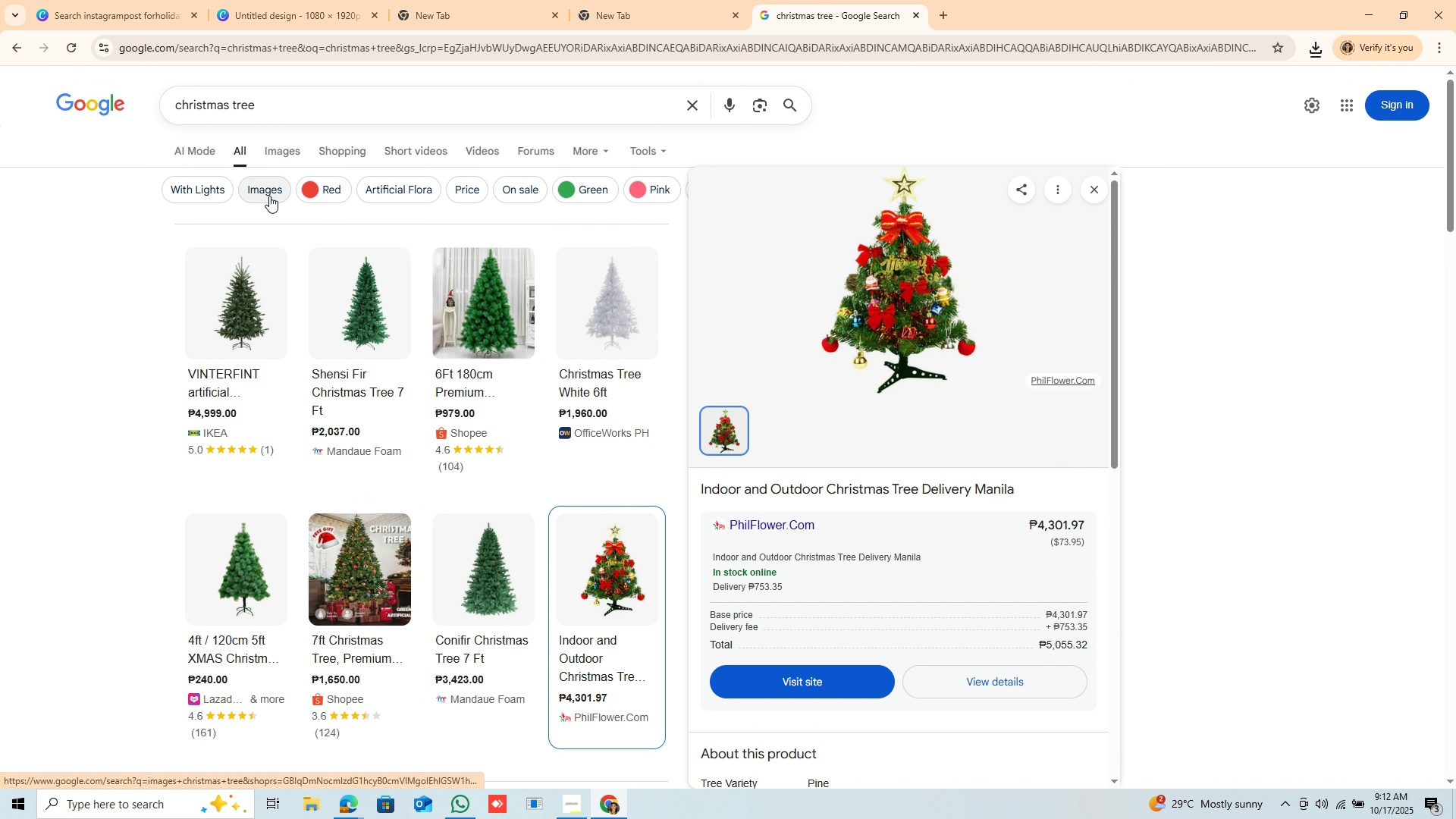 
left_click([274, 196])
 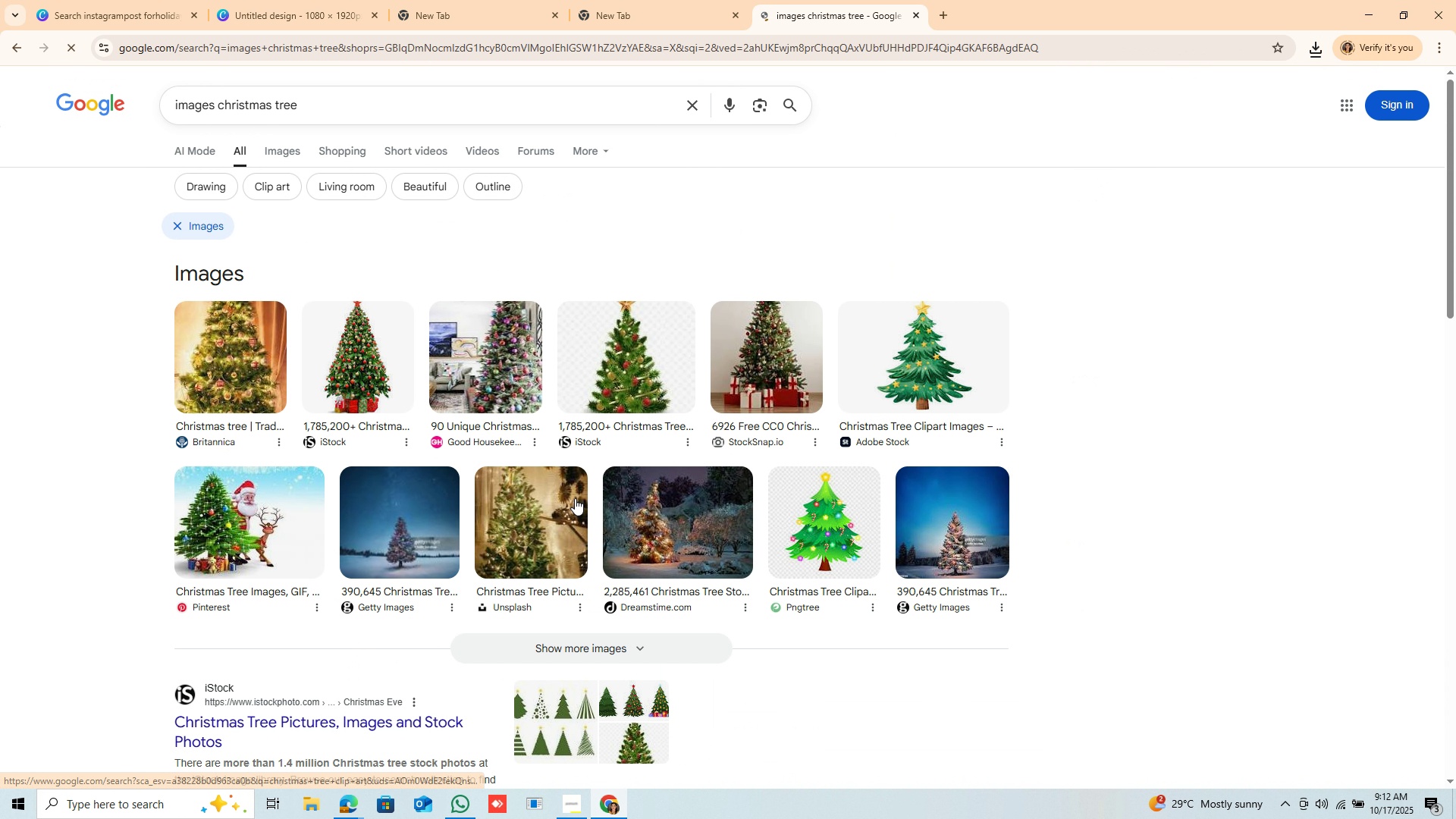 
scroll: coordinate [616, 477], scroll_direction: down, amount: 2.0
 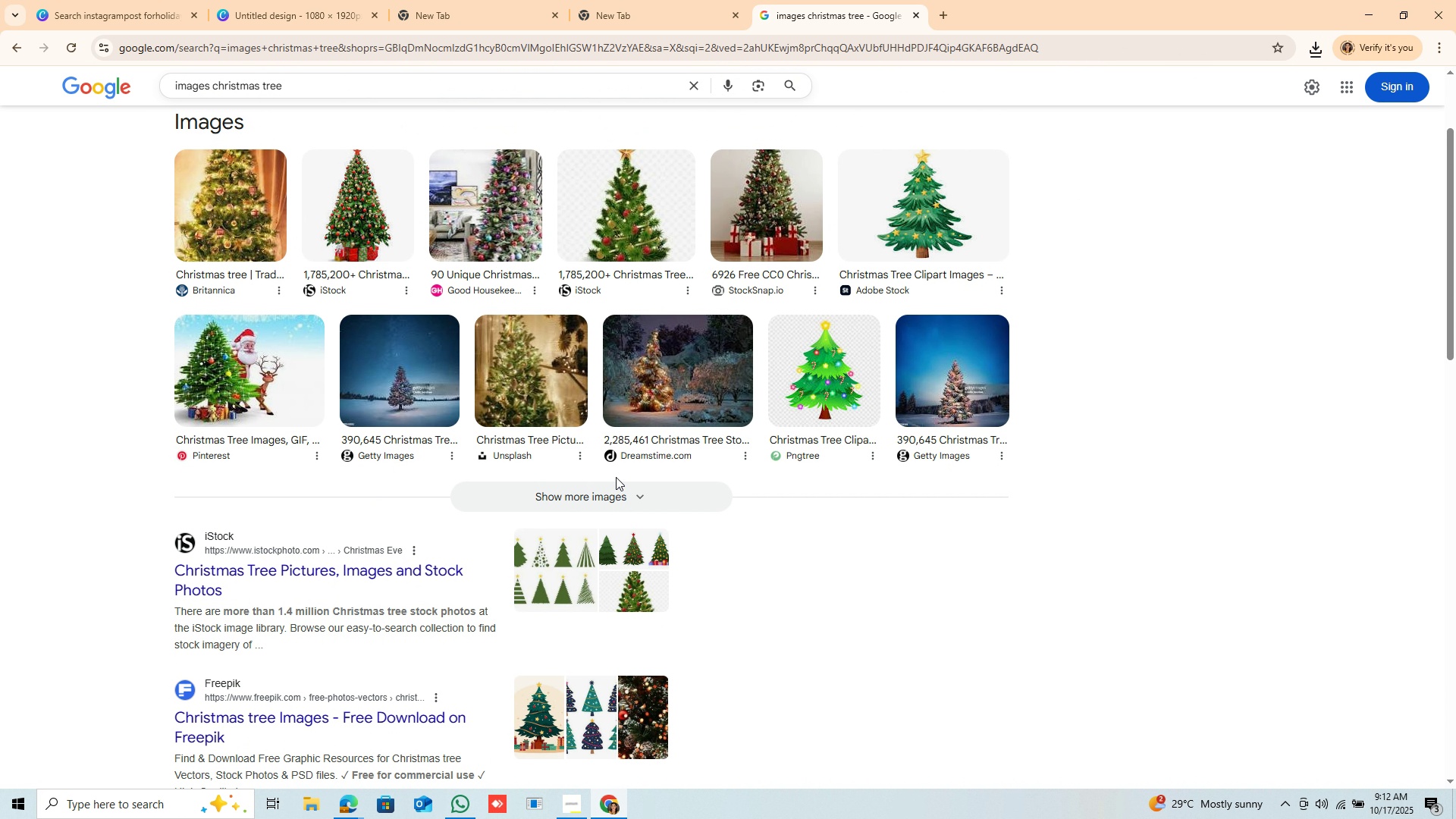 
scroll: coordinate [616, 477], scroll_direction: up, amount: 1.0
 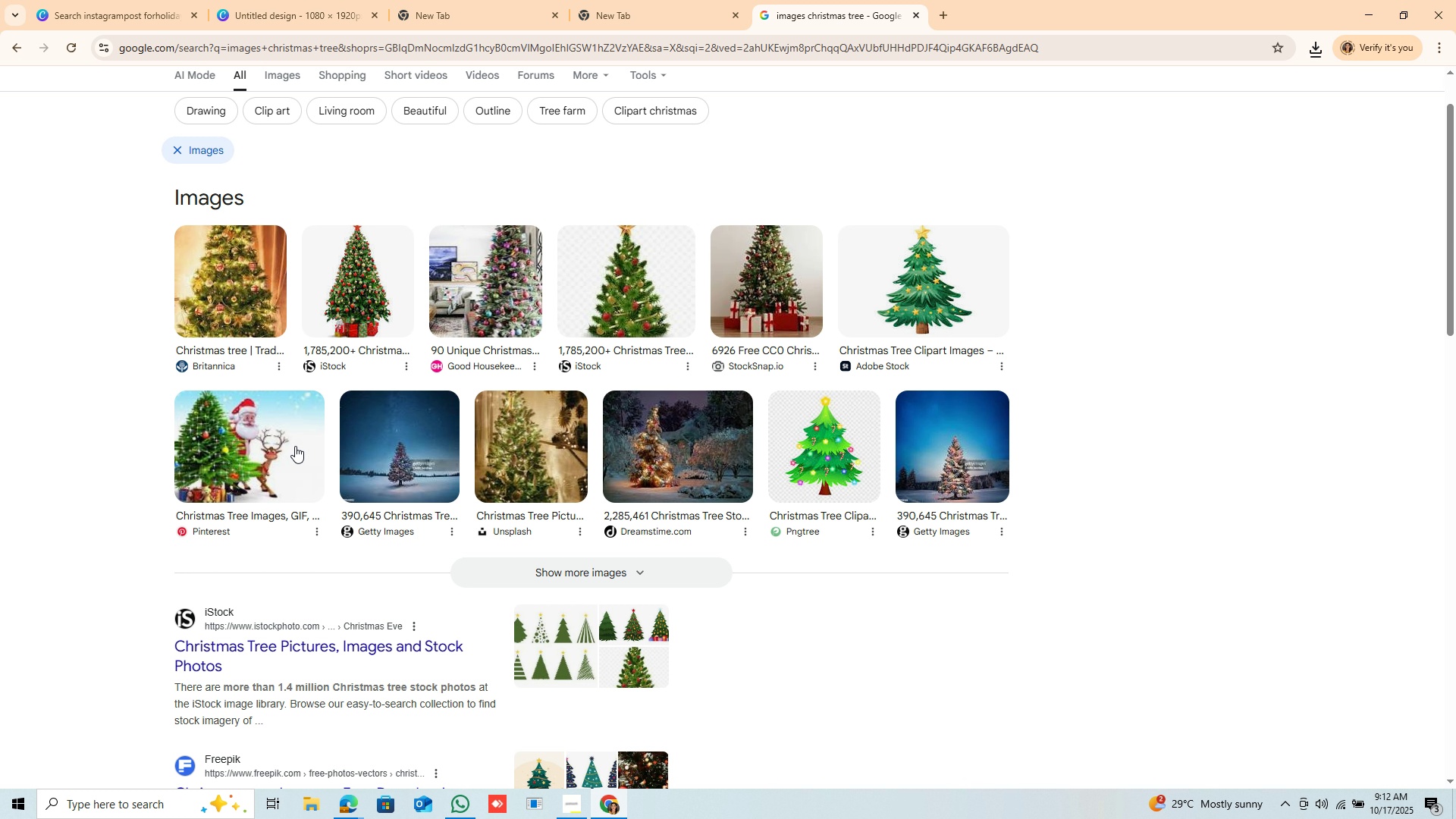 
wait(5.92)
 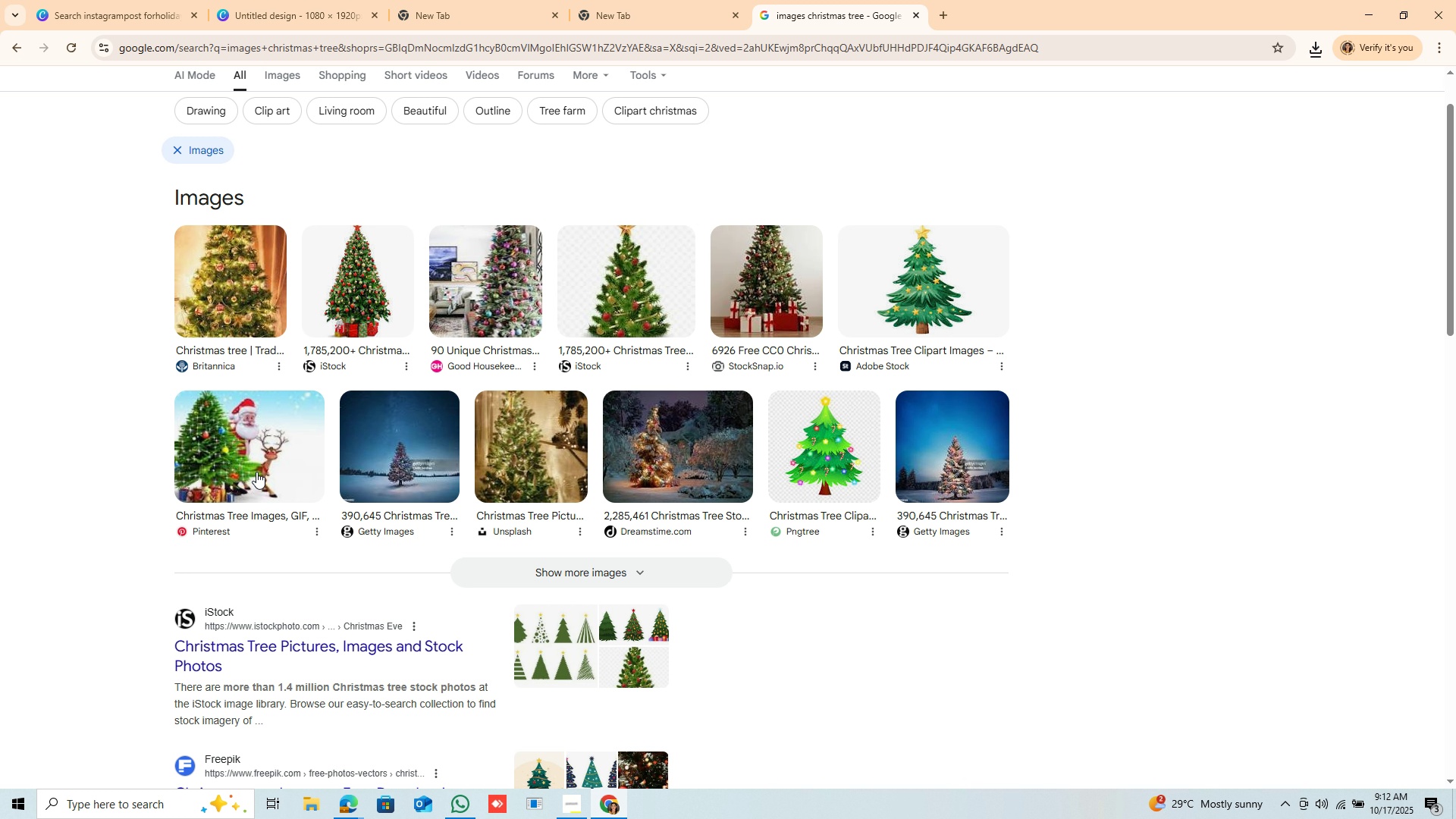 
right_click([578, 265])
 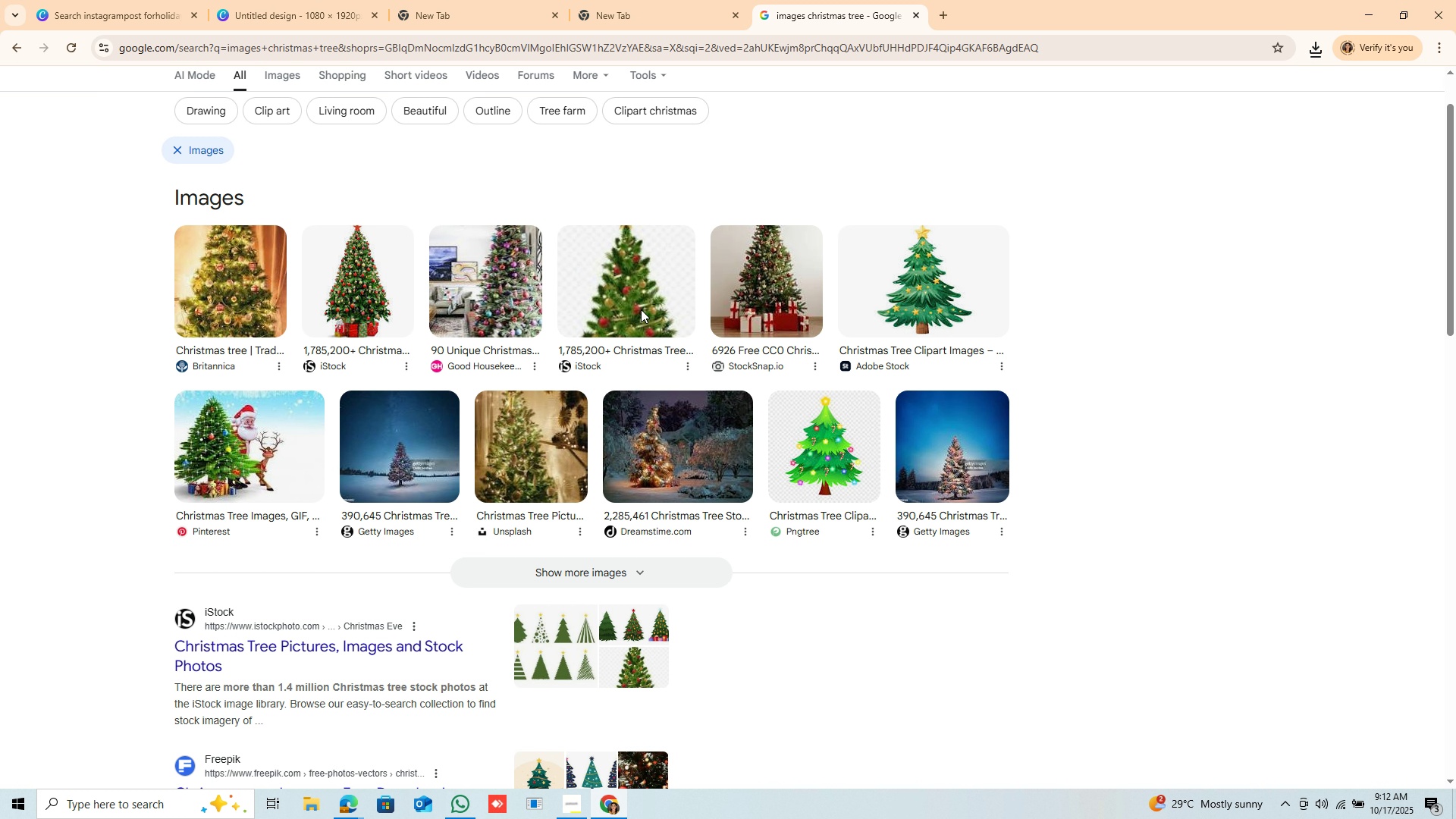 
left_click([641, 309])
 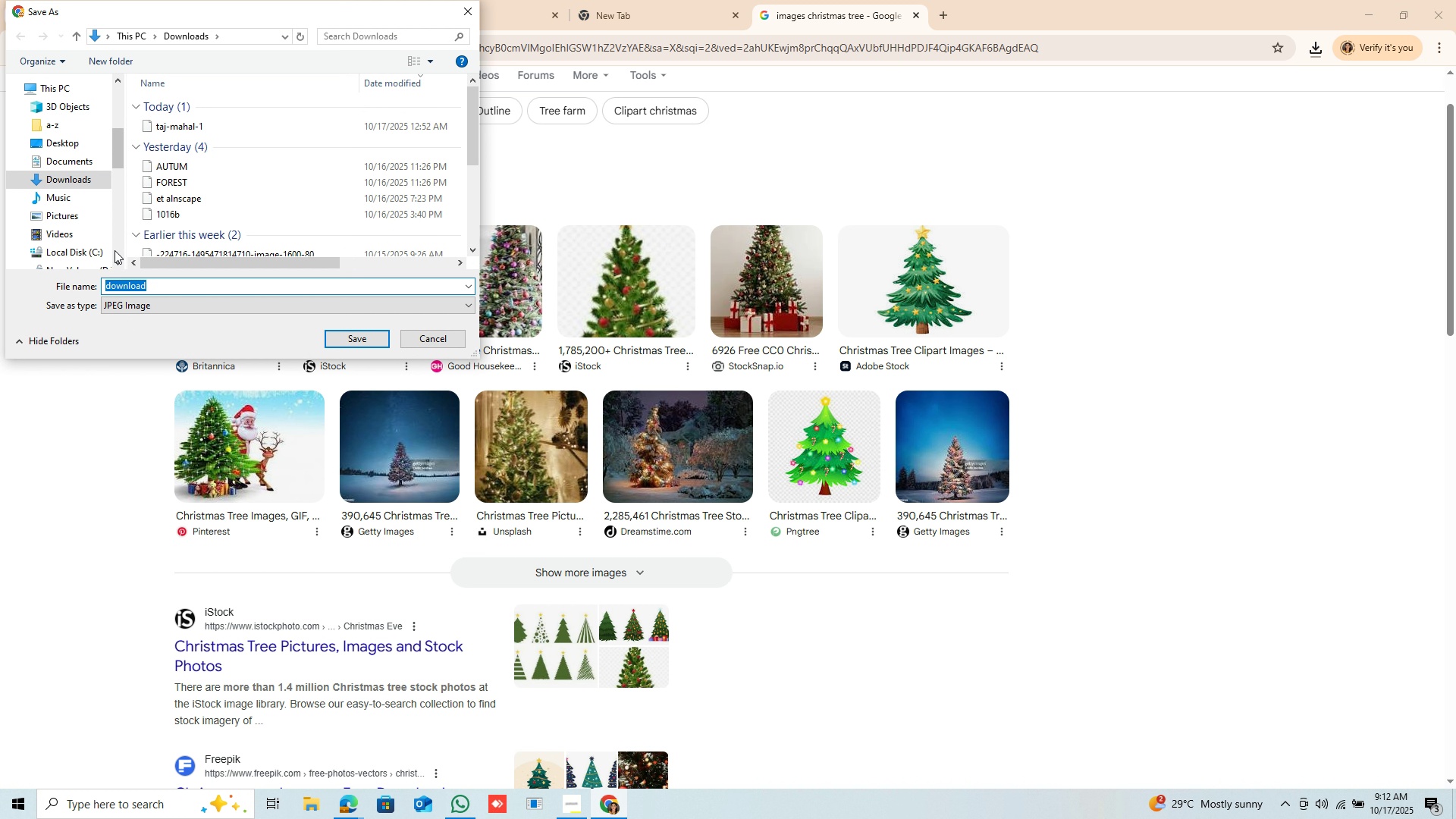 
key(Backspace)
type(christmas tree)
 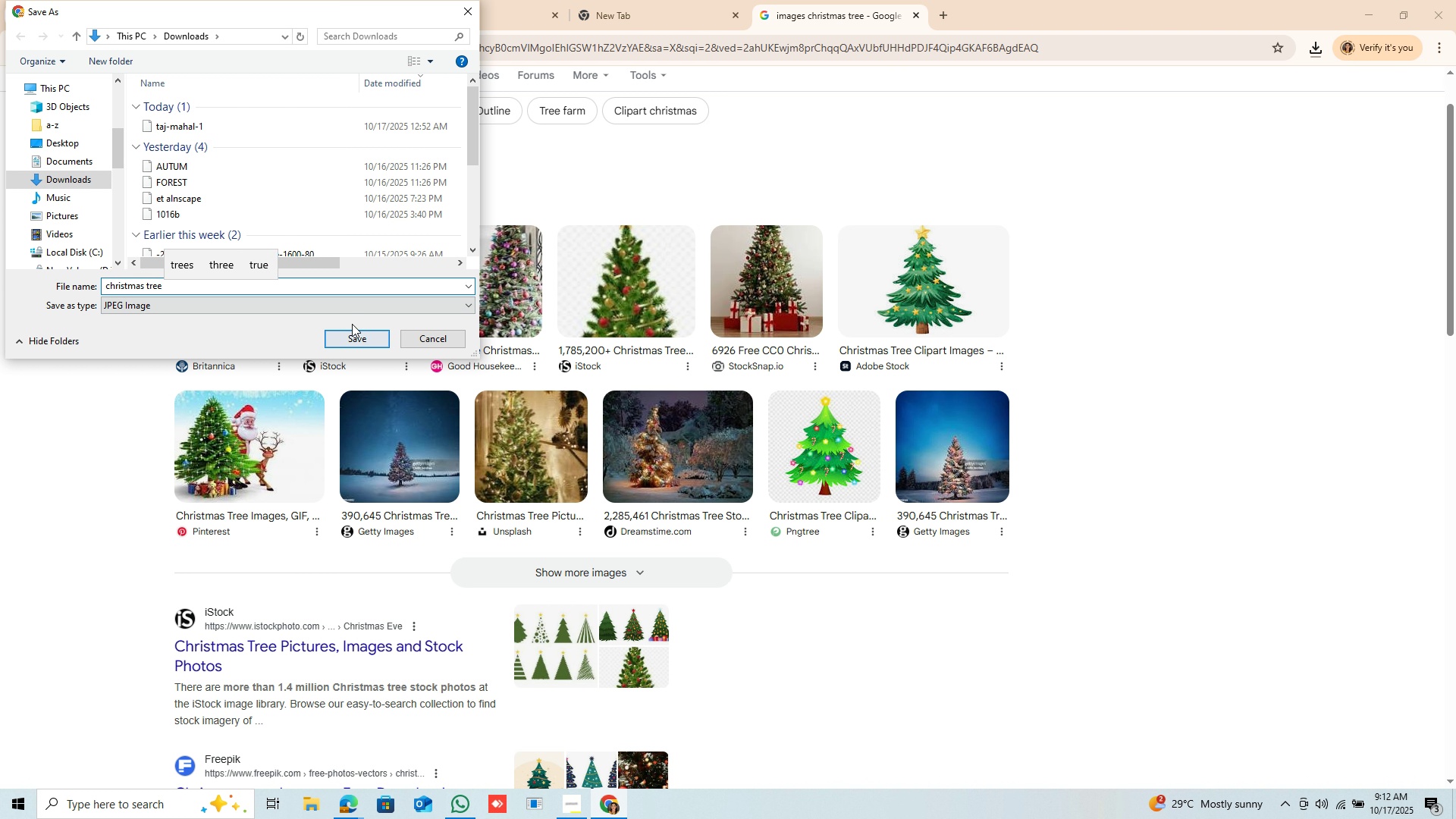 
left_click([353, 341])
 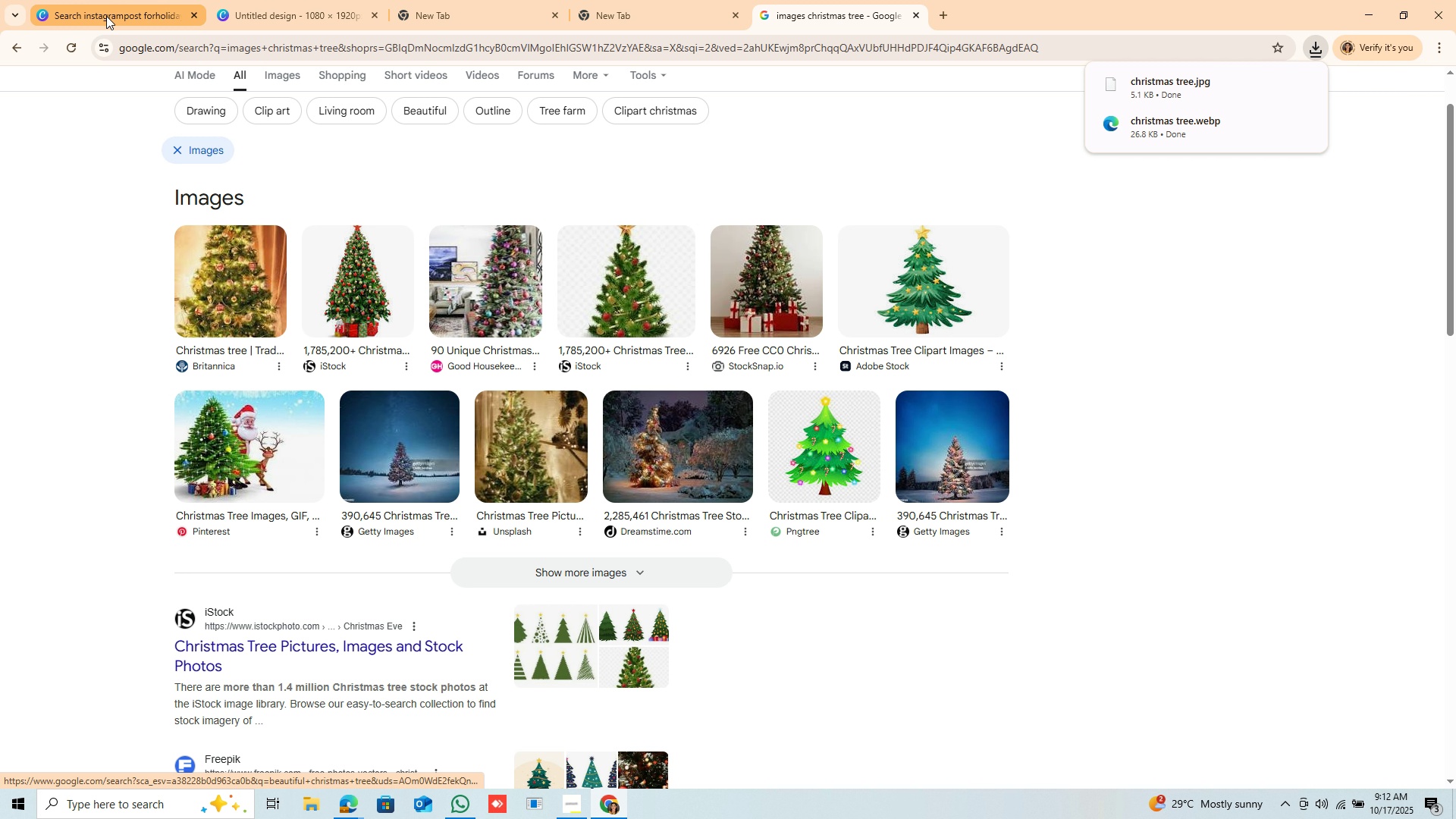 
wait(5.53)
 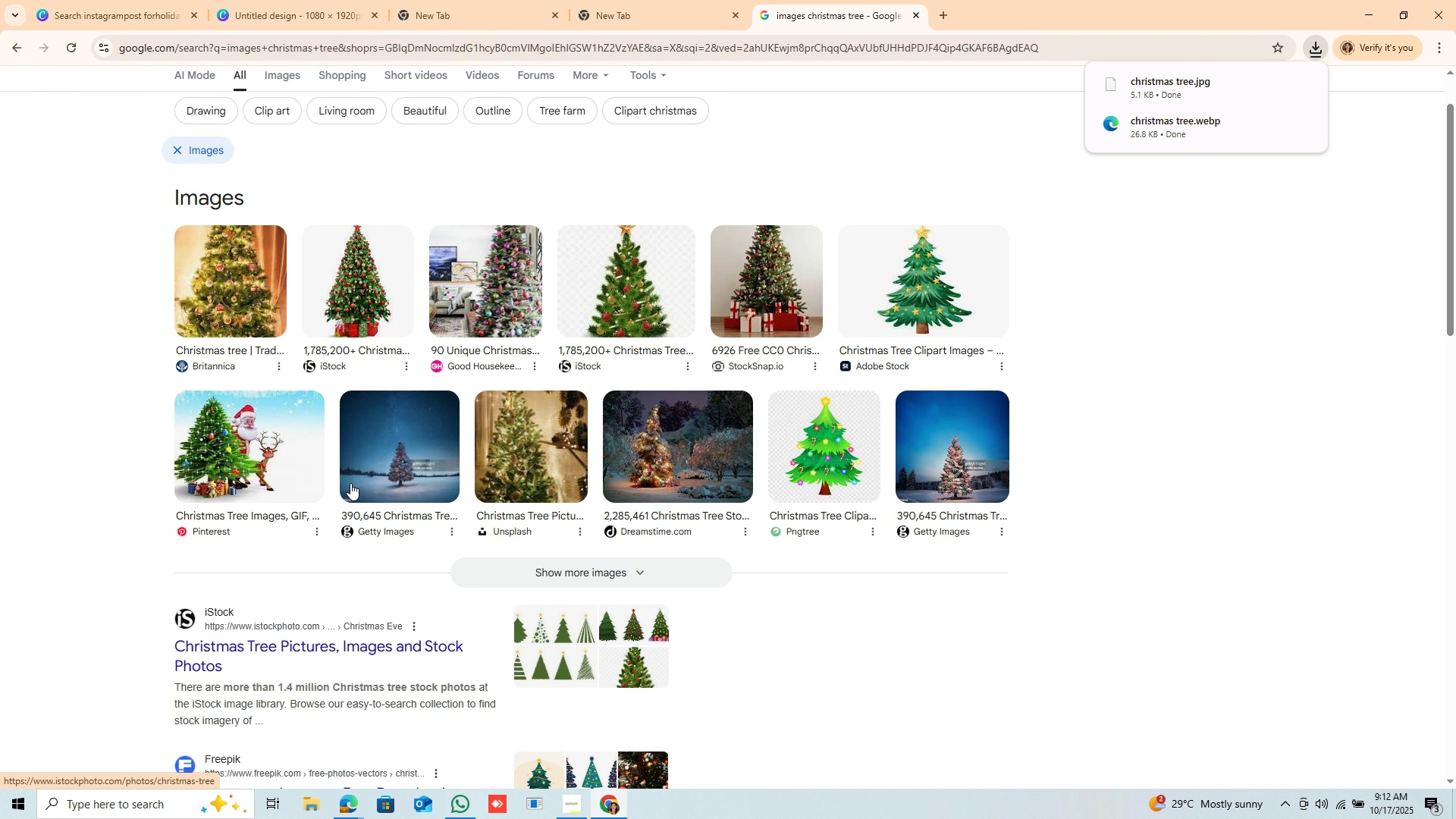 
left_click([106, 16])
 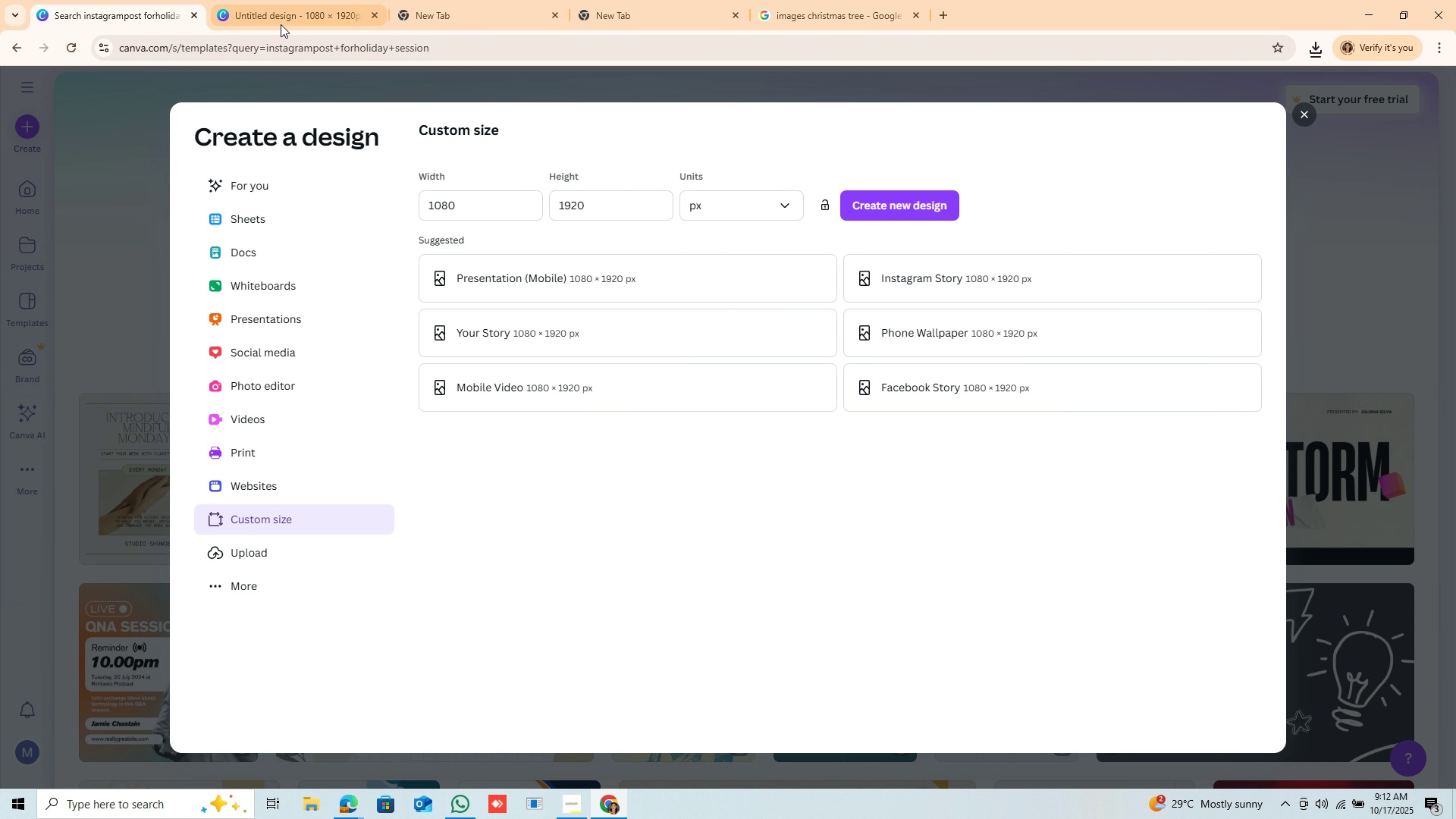 
left_click([293, 3])
 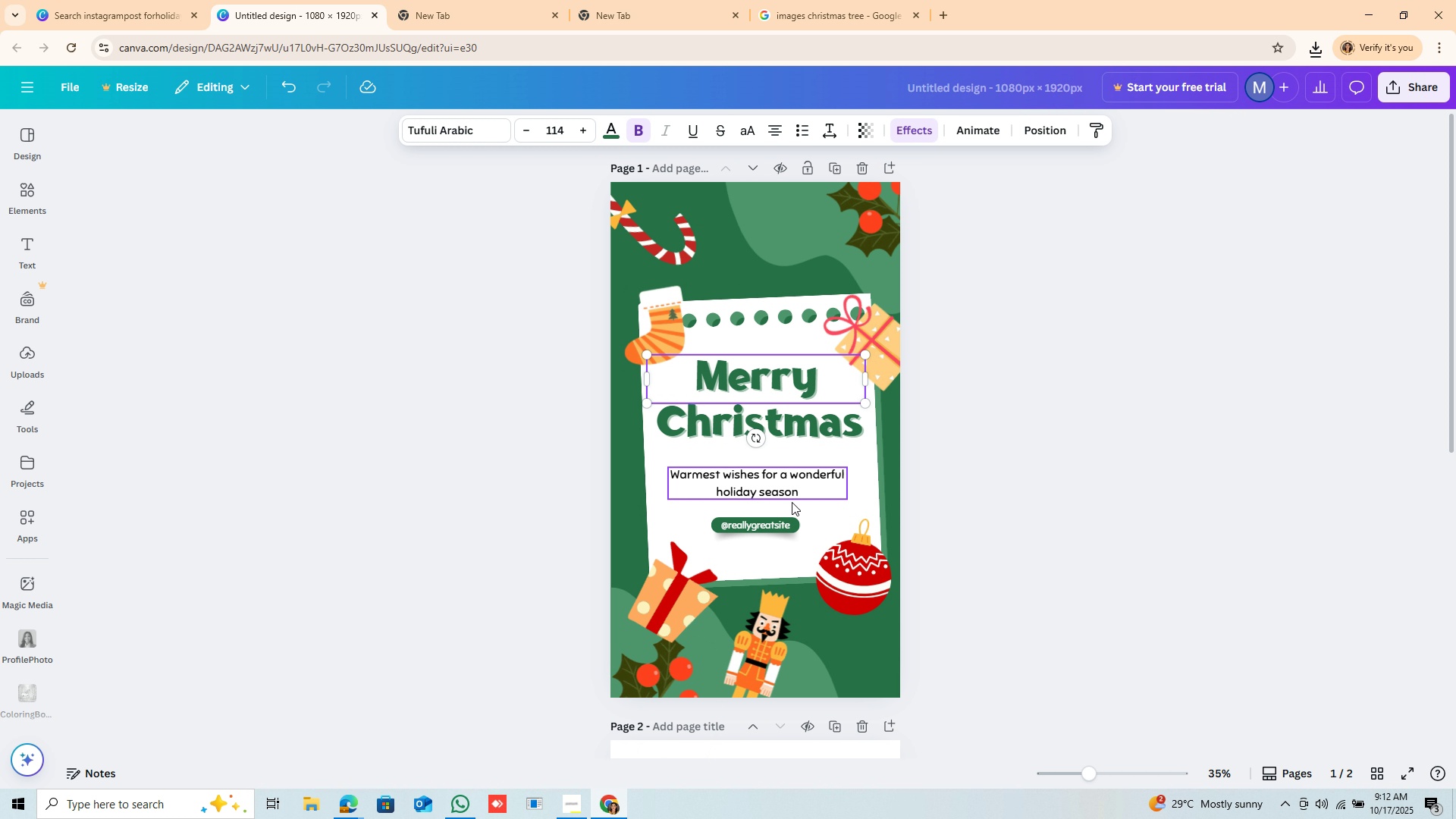 
left_click_drag(start_coordinate=[832, 505], to_coordinate=[839, 513])
 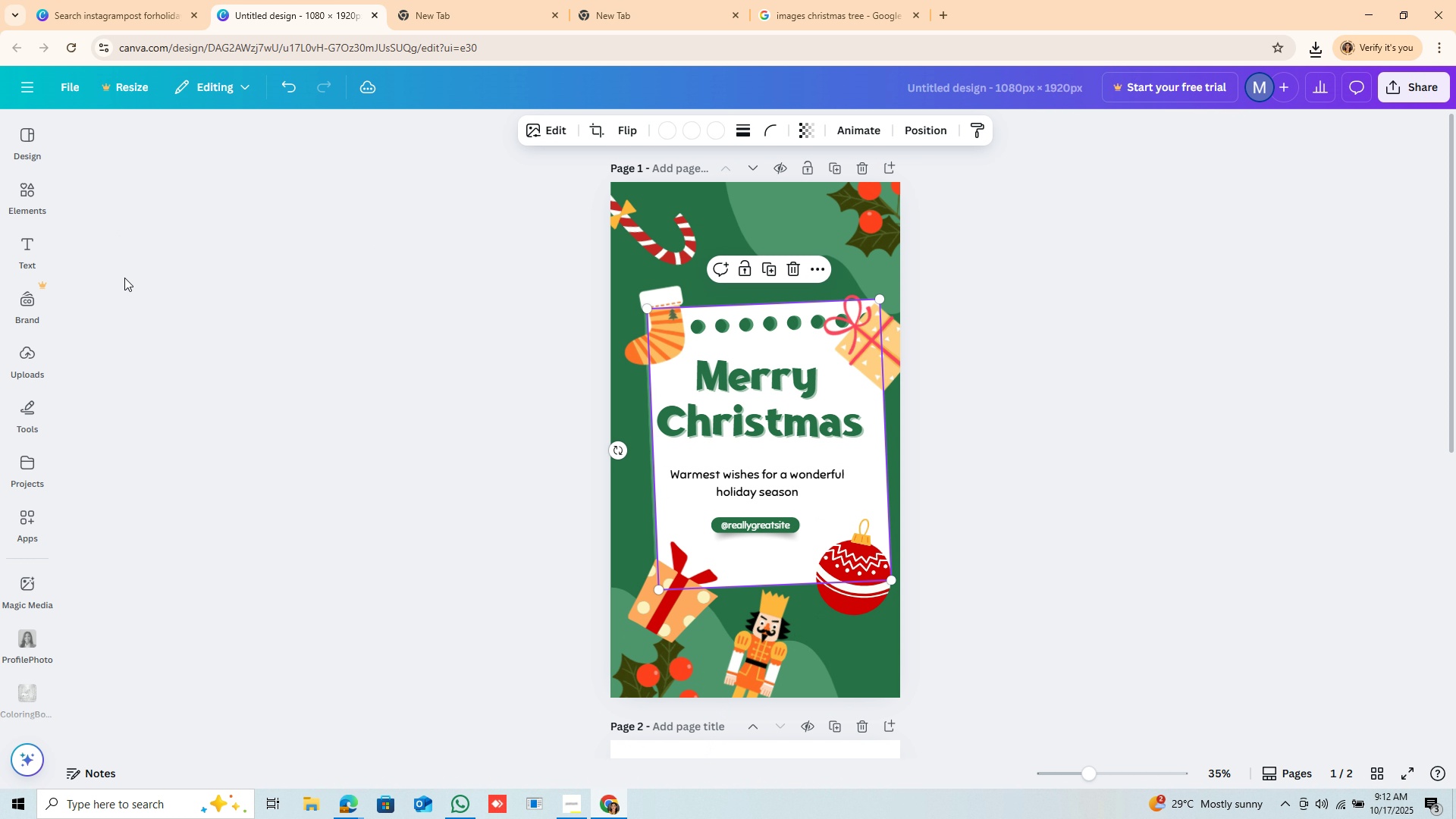 
wait(7.61)
 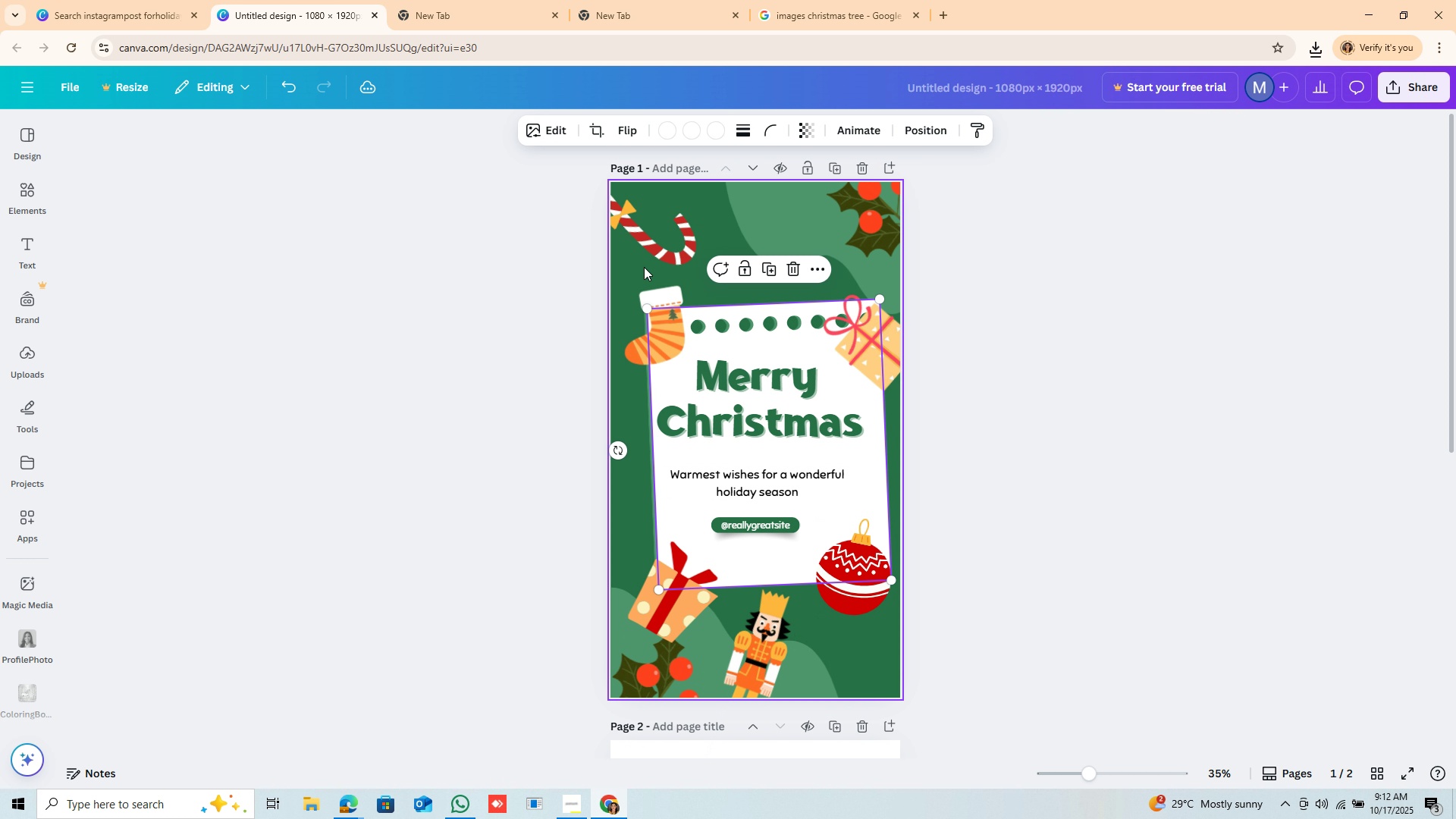 
mouse_move([51, 340])
 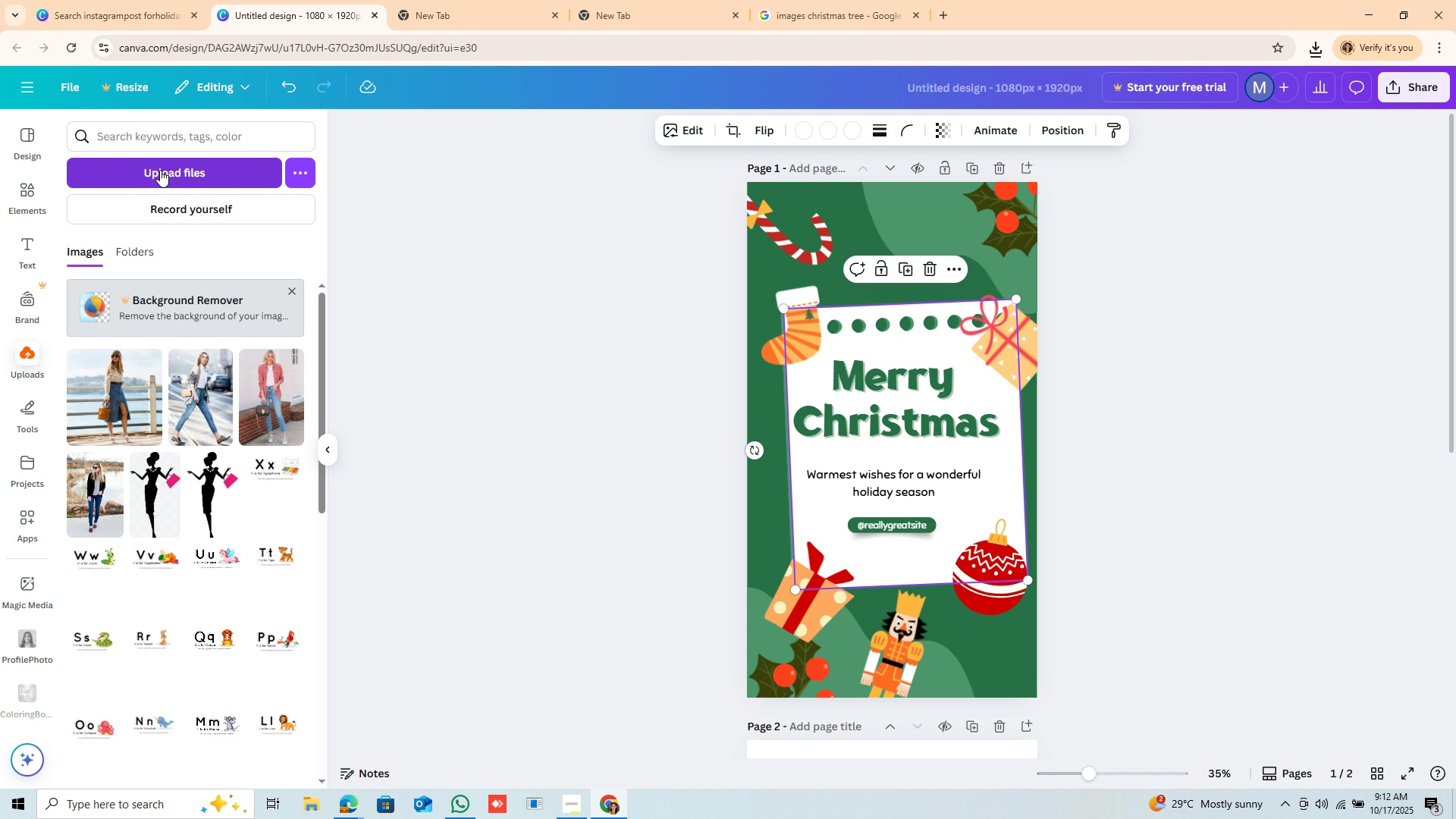 
left_click([160, 170])
 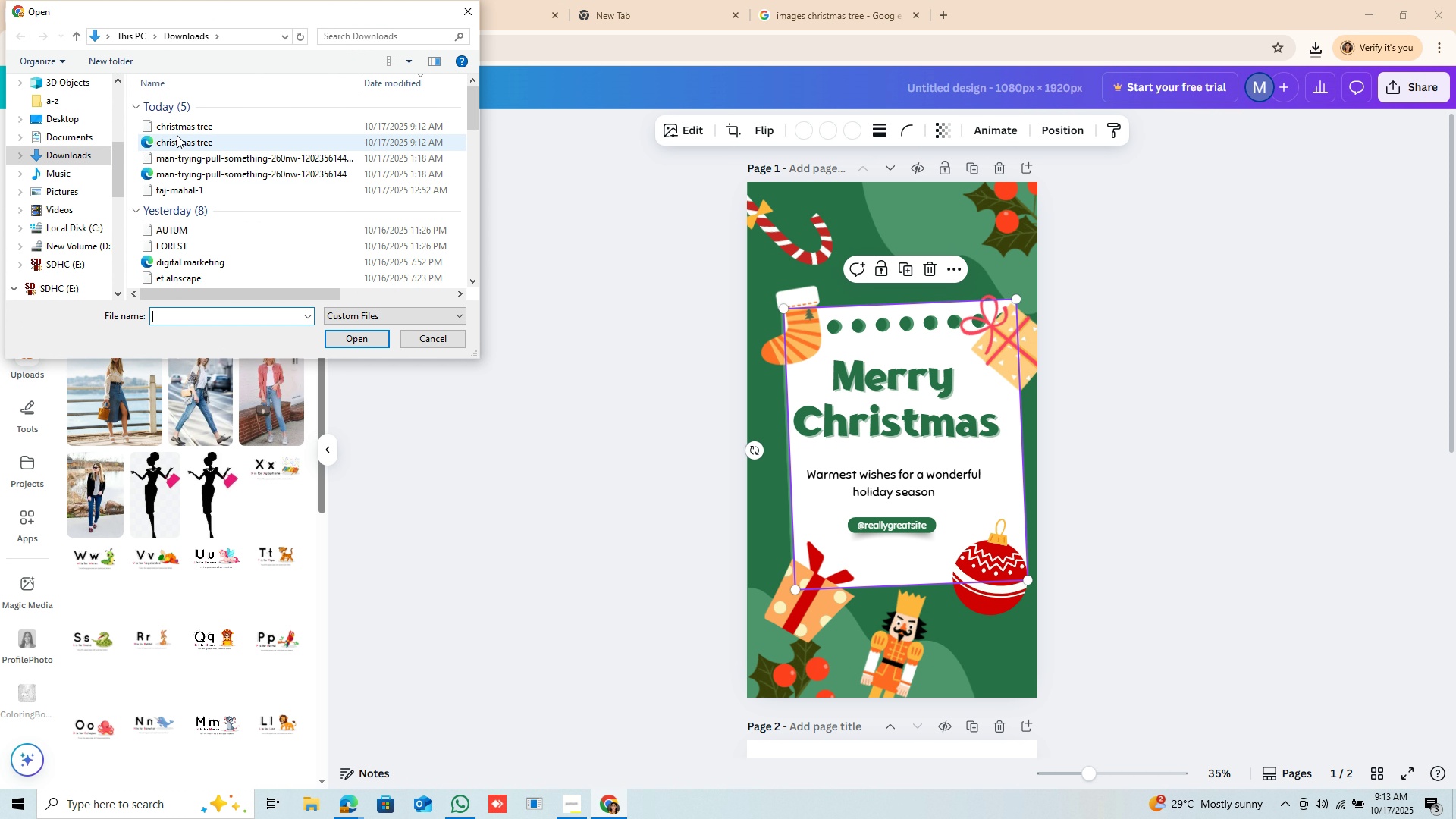 
left_click([190, 129])
 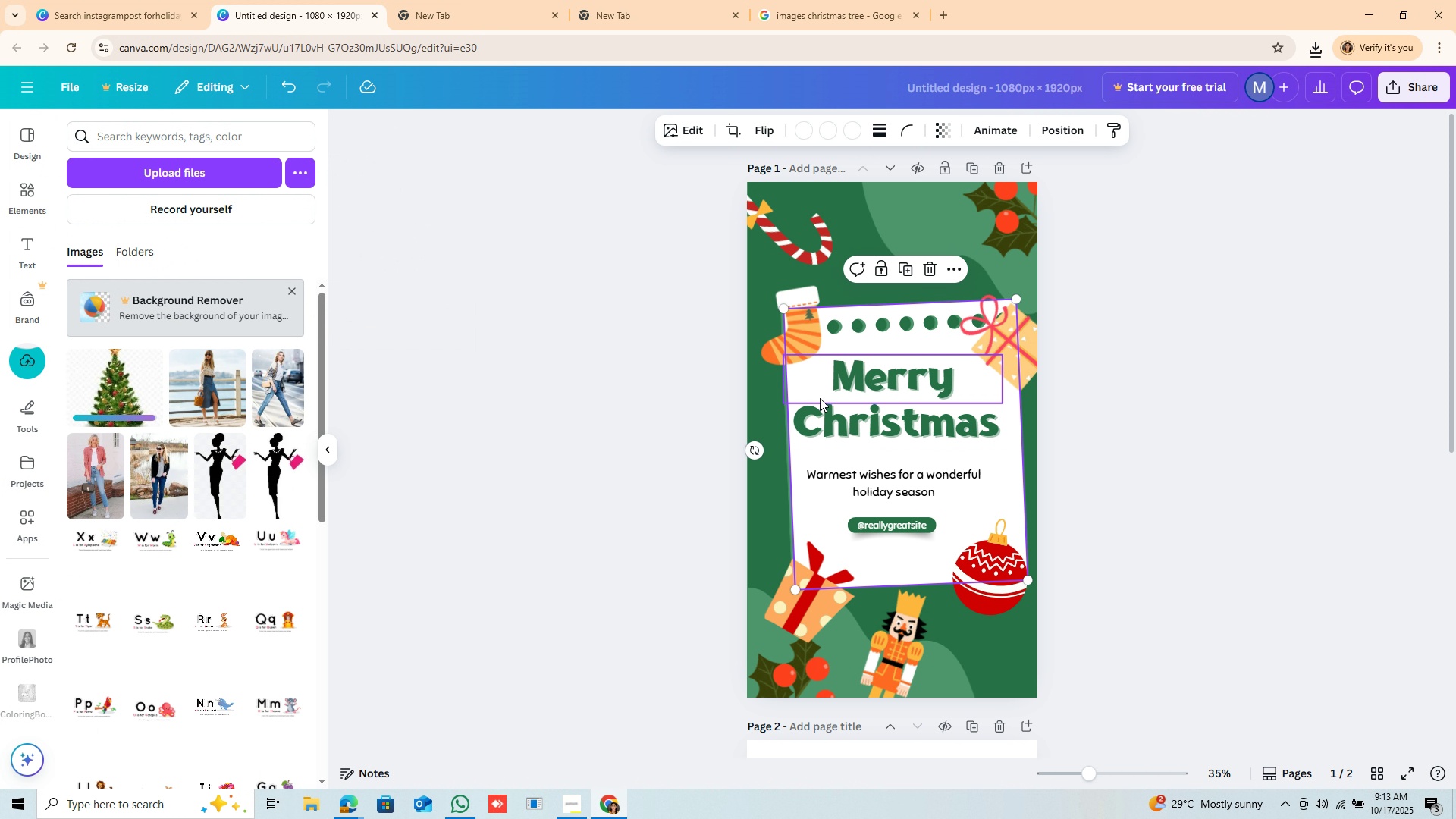 
wait(7.24)
 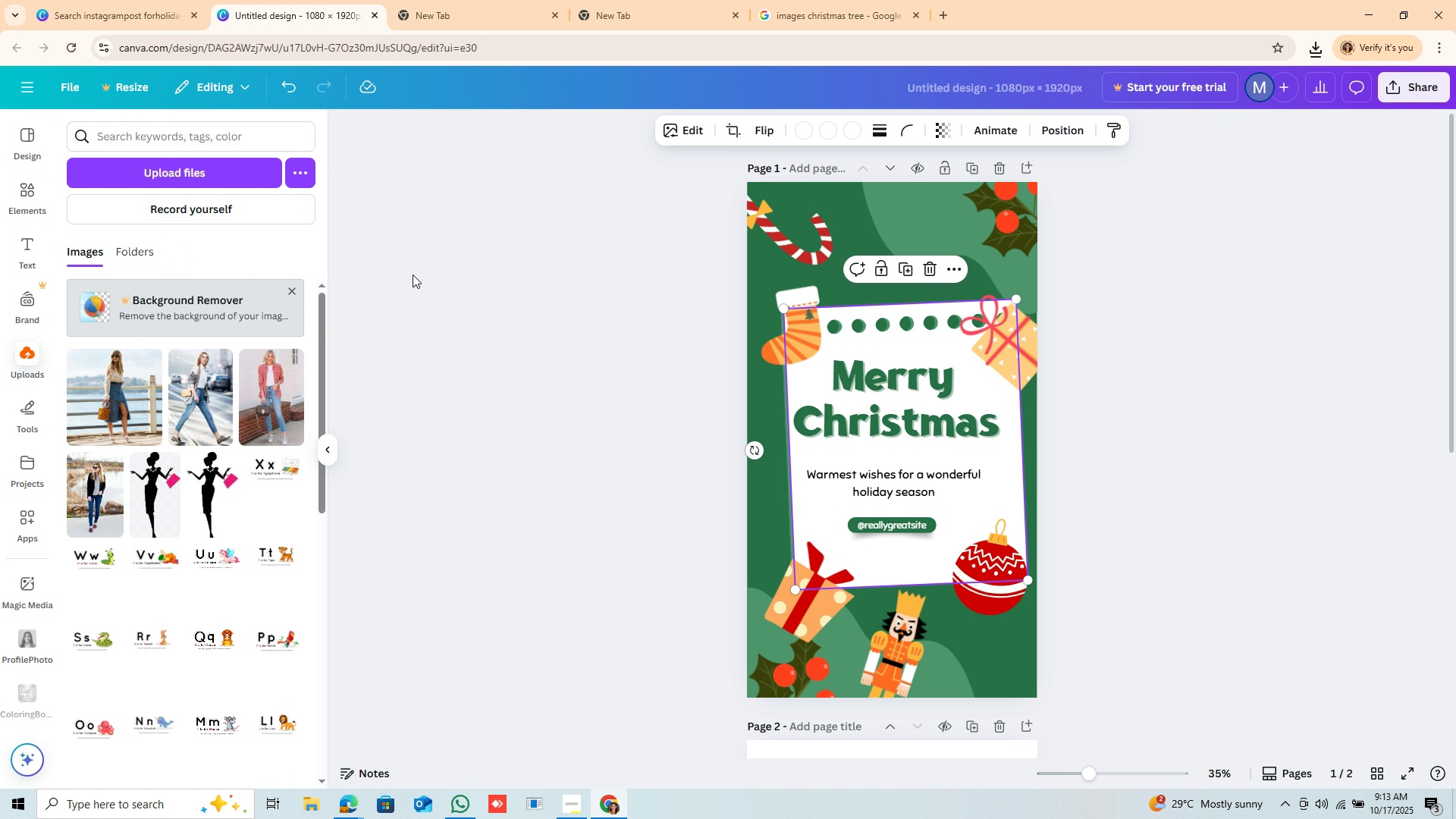 
mouse_move([95, 391])
 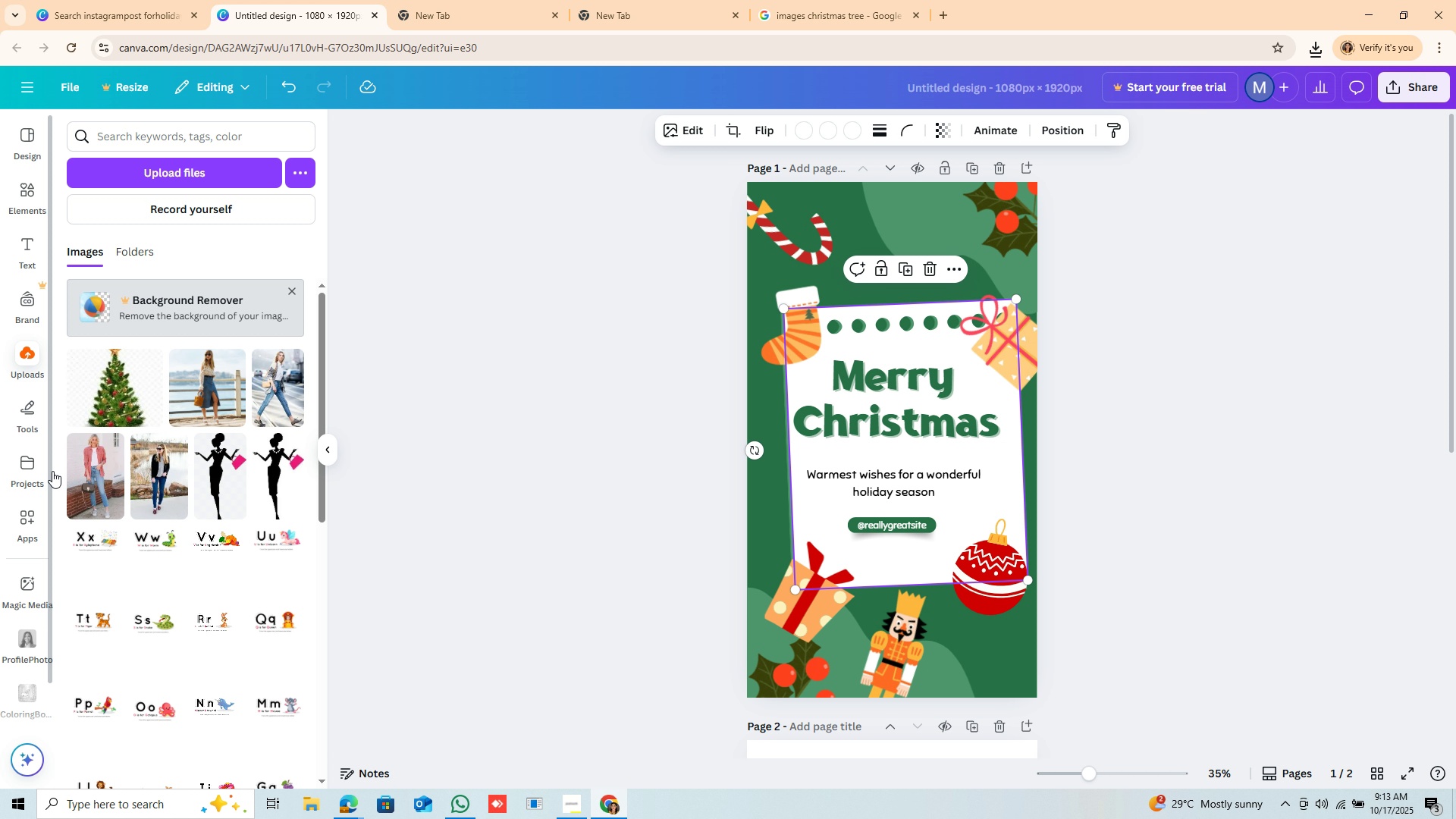 
left_click_drag(start_coordinate=[126, 383], to_coordinate=[770, 433])
 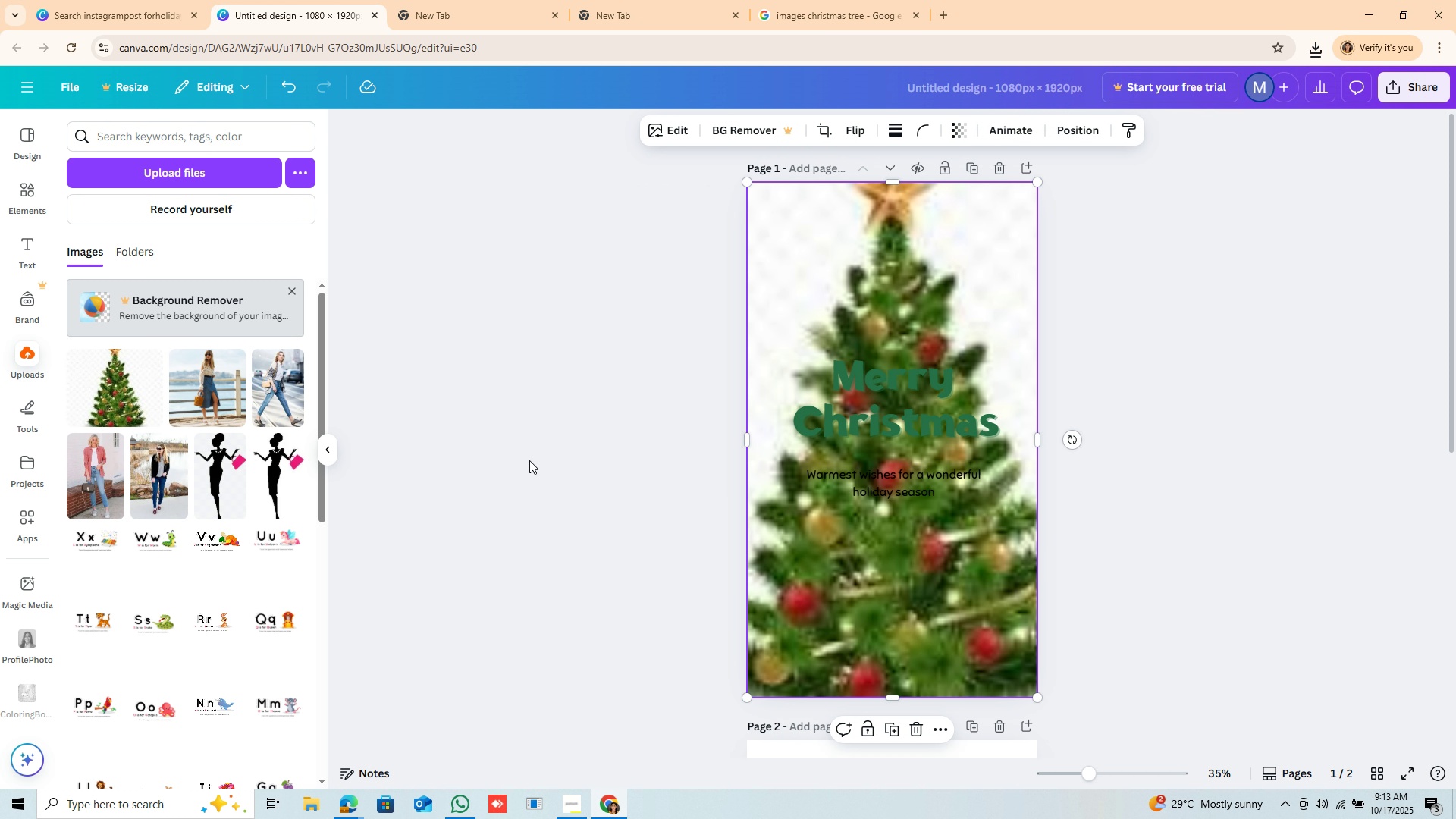 
wait(9.54)
 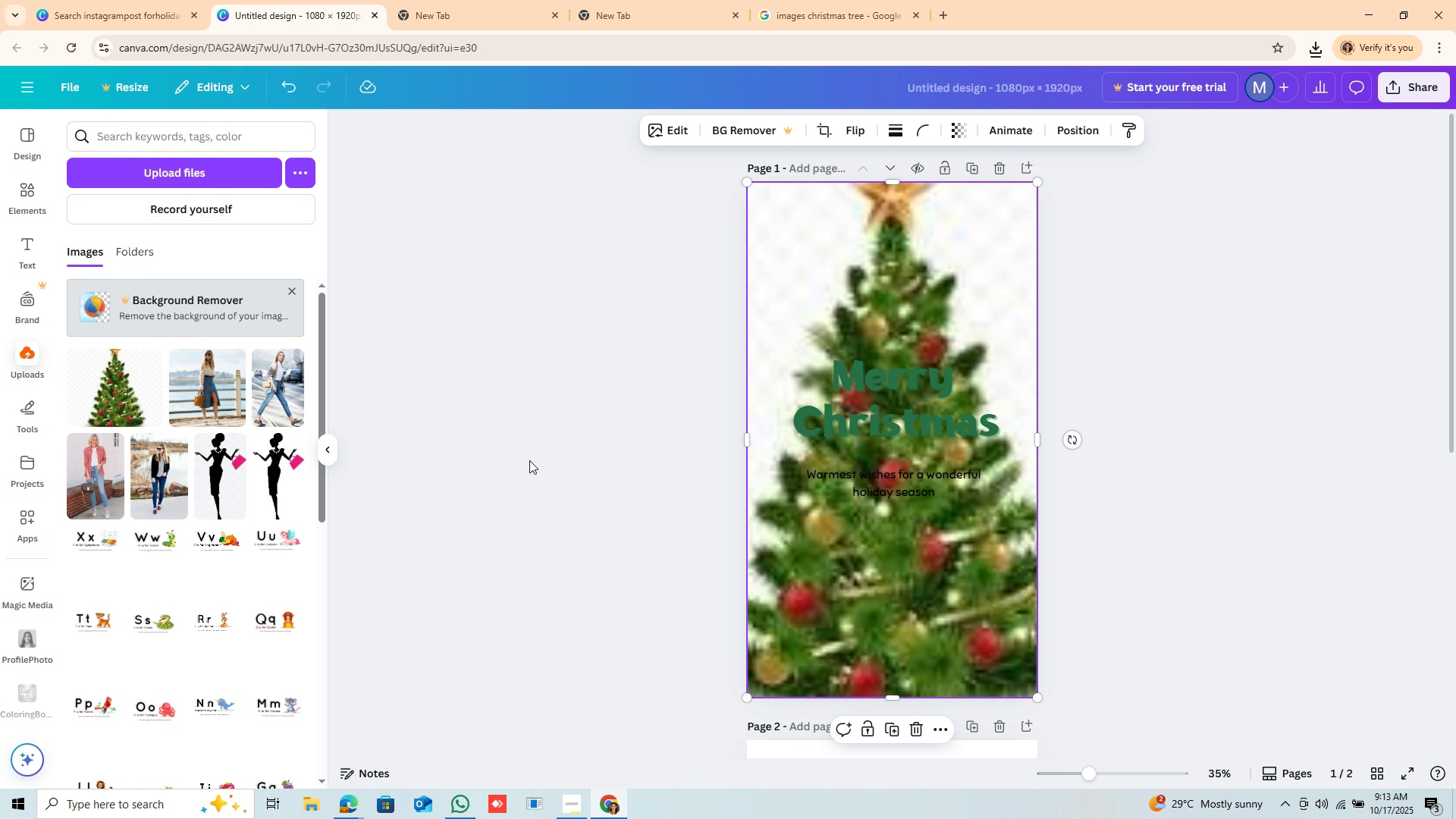 
right_click([105, 391])
 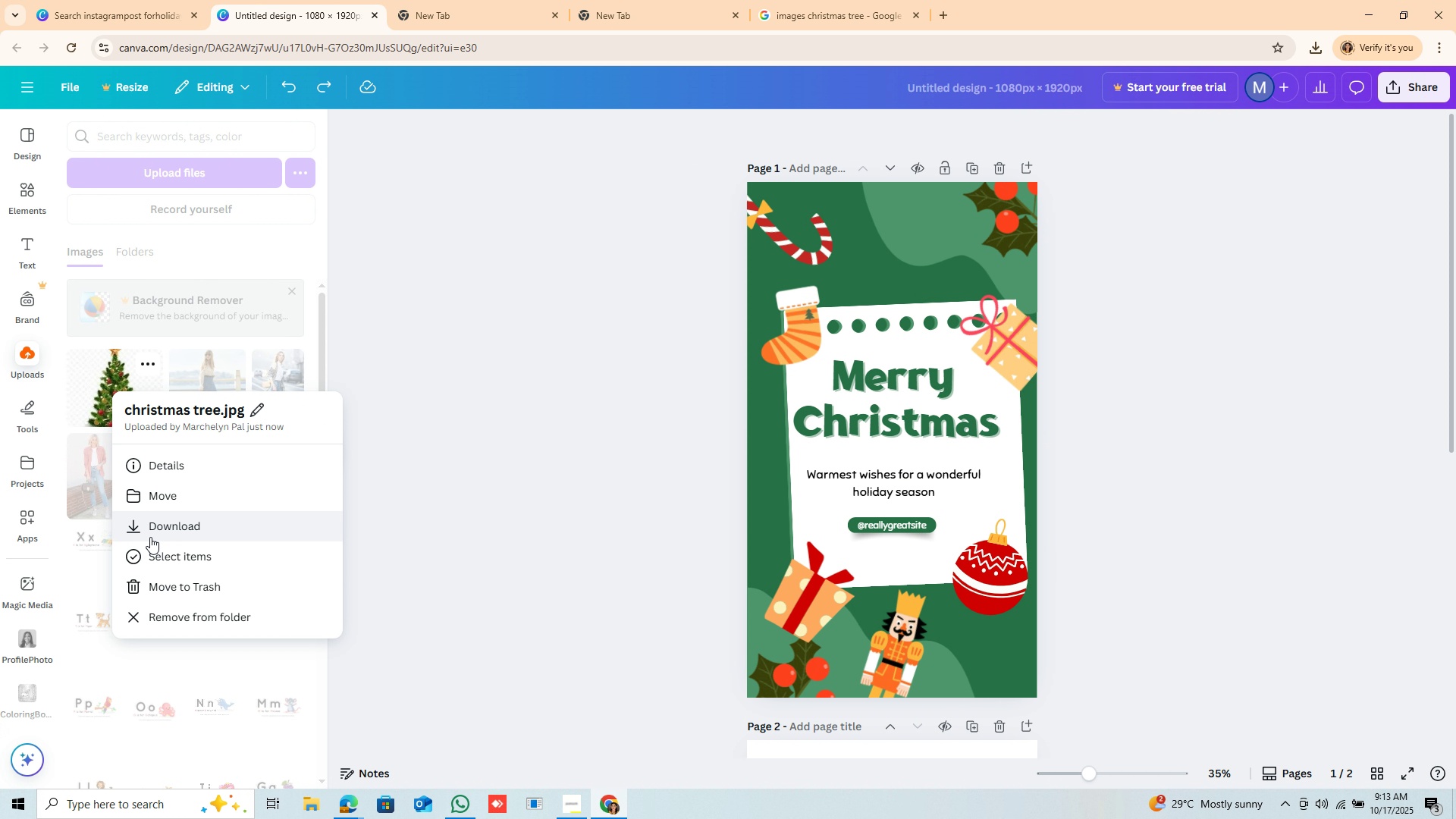 
left_click([162, 522])
 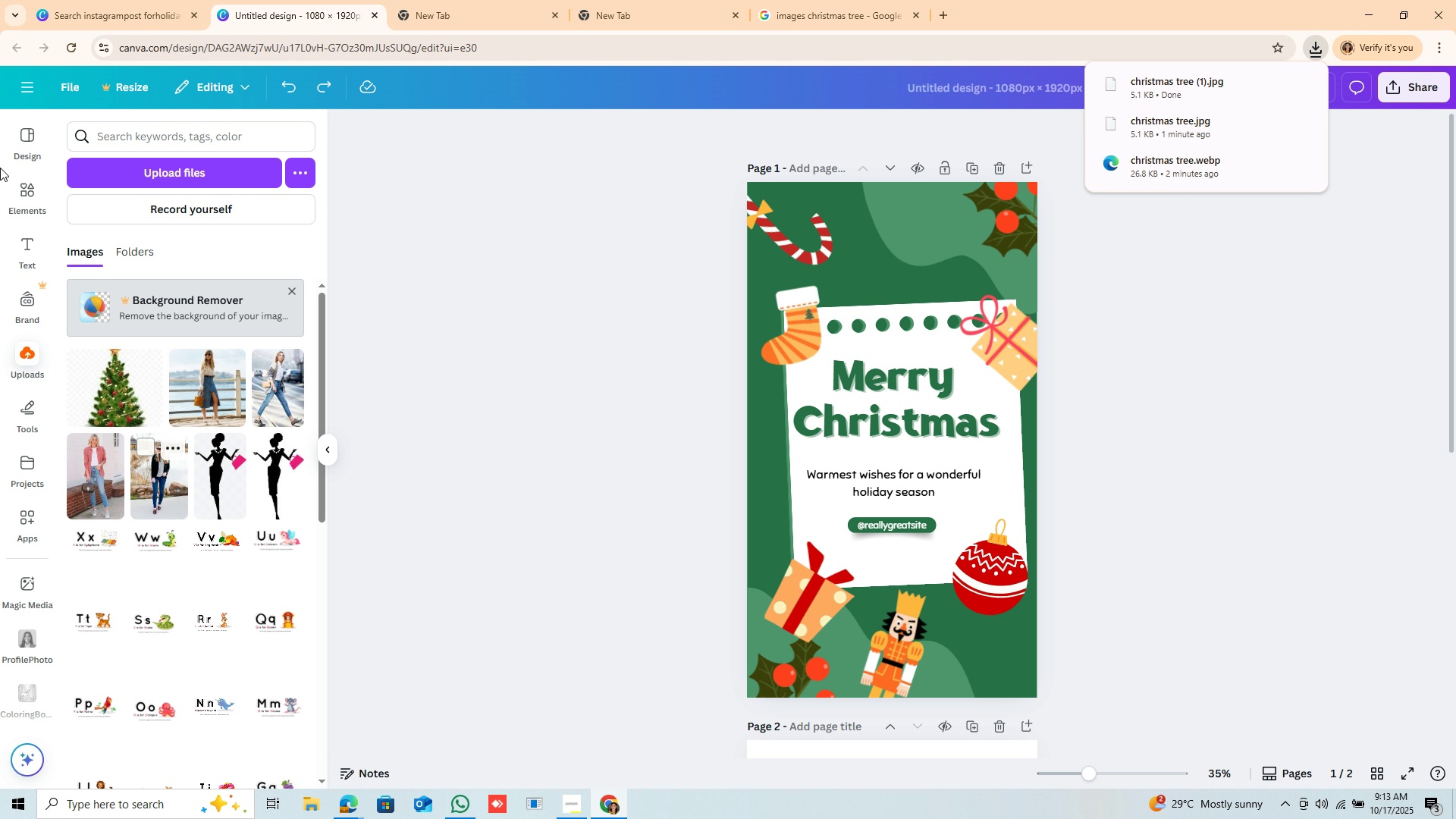 
wait(6.26)
 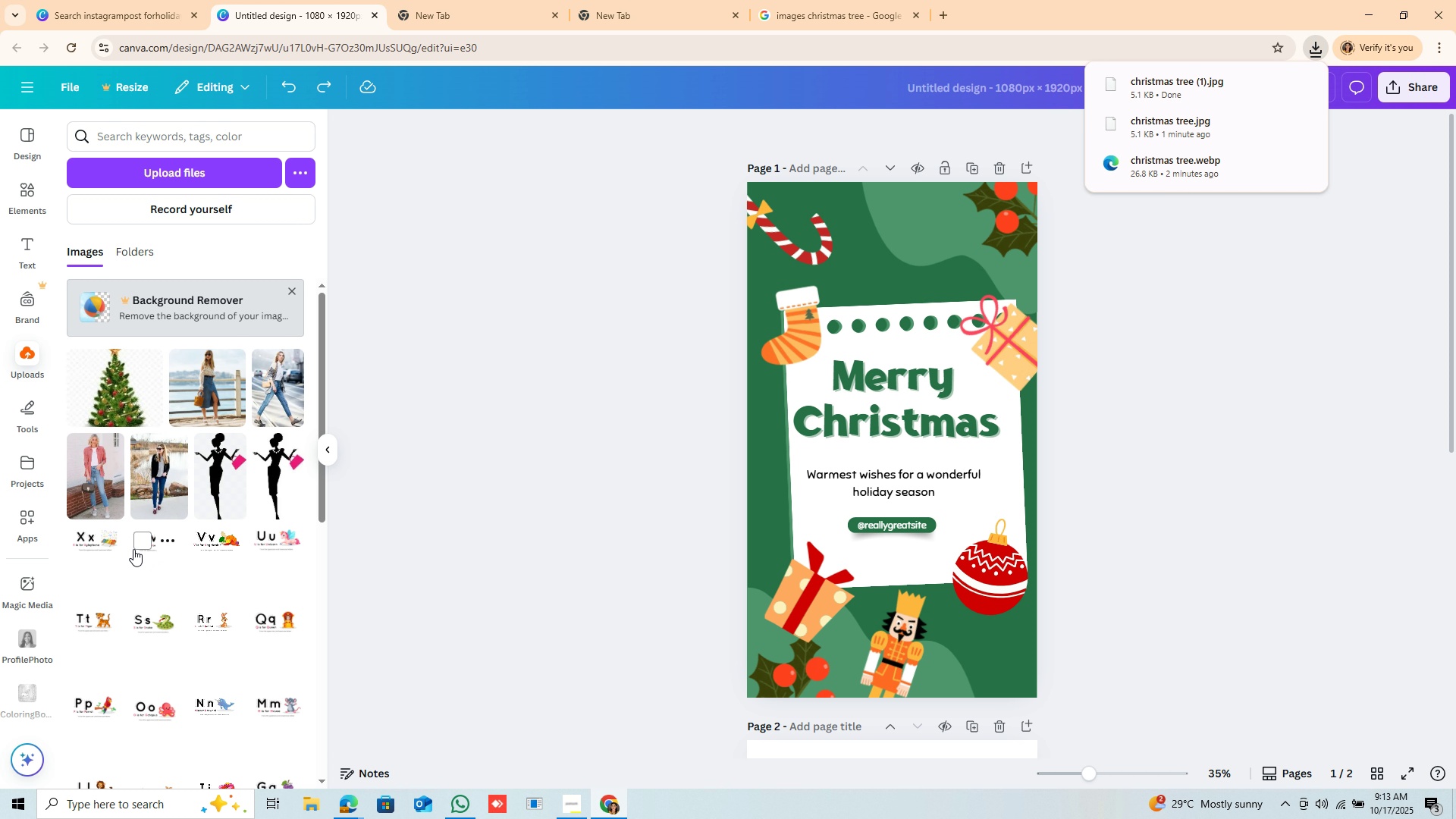 
left_click_drag(start_coordinate=[118, 378], to_coordinate=[99, 259])
 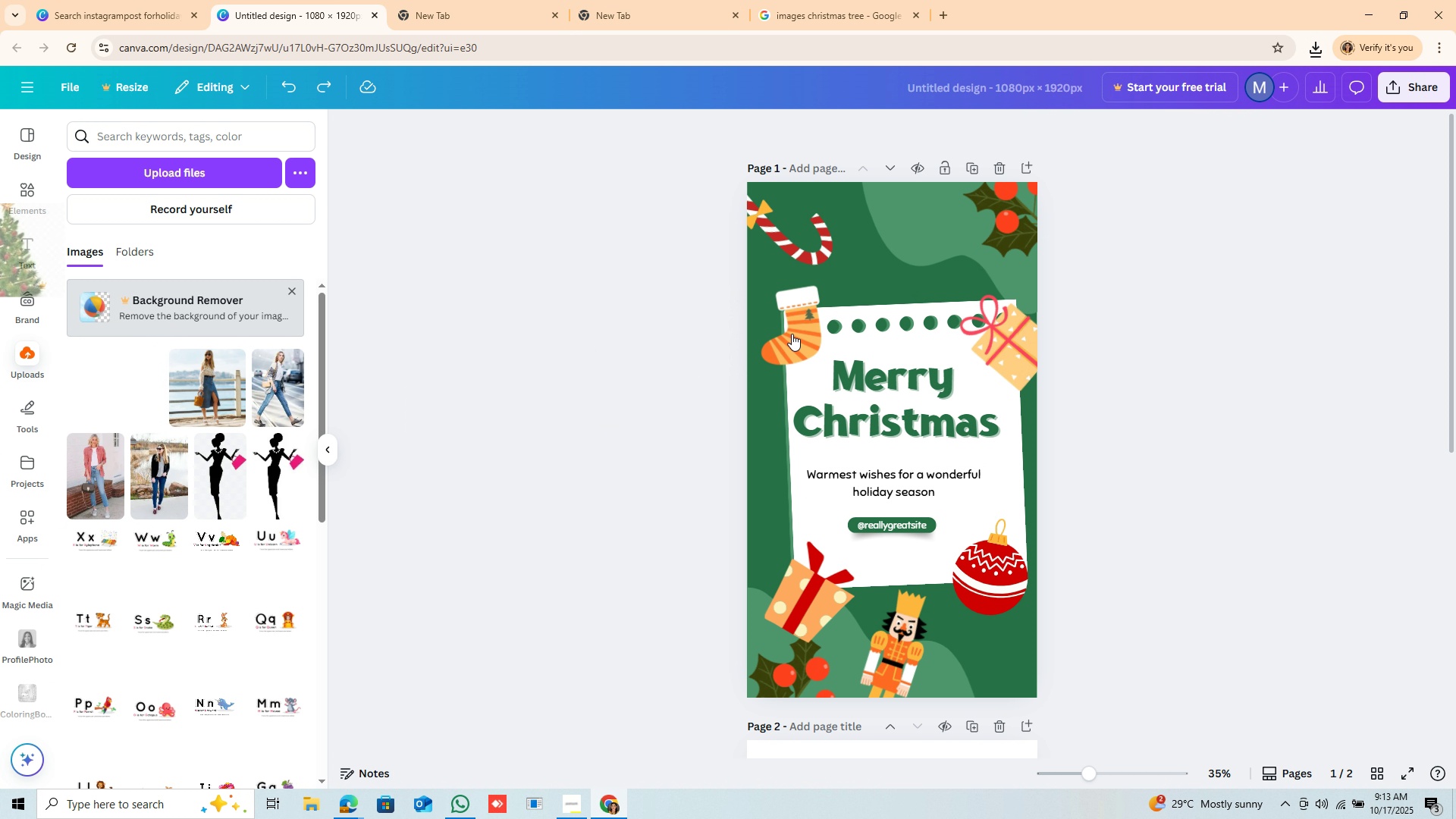 
left_click([792, 334])
 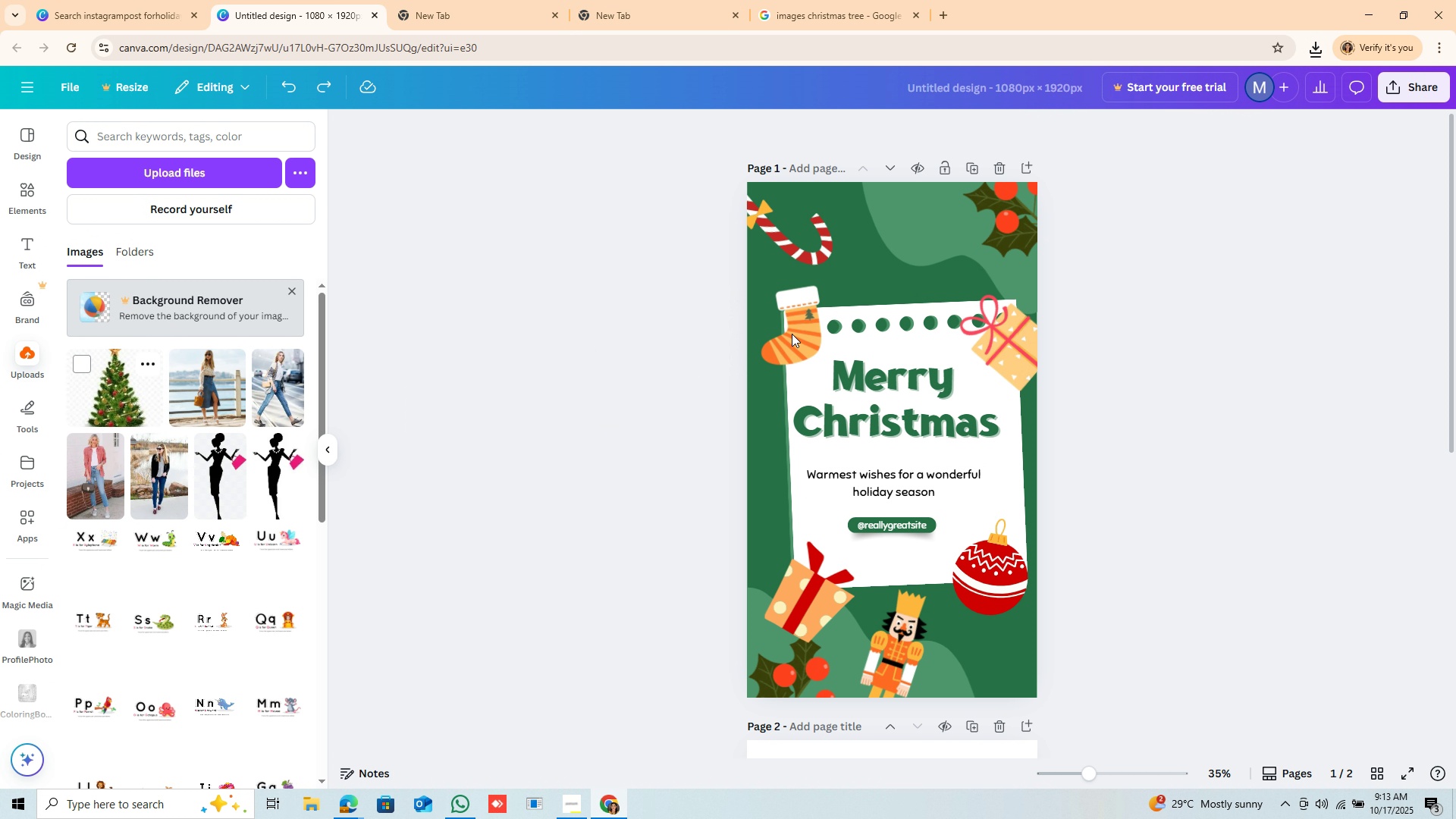 
left_click([792, 334])
 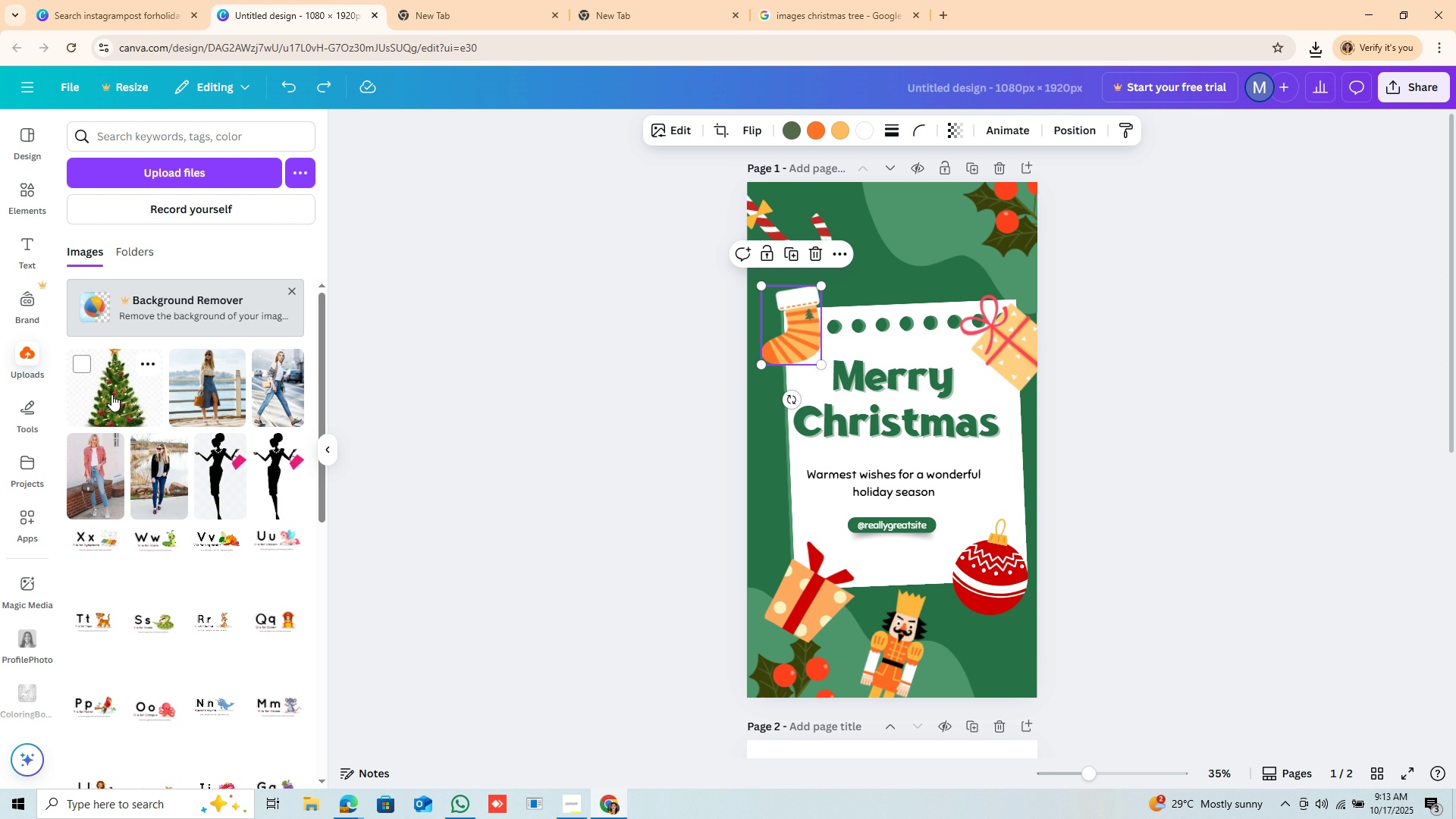 
right_click([115, 392])
 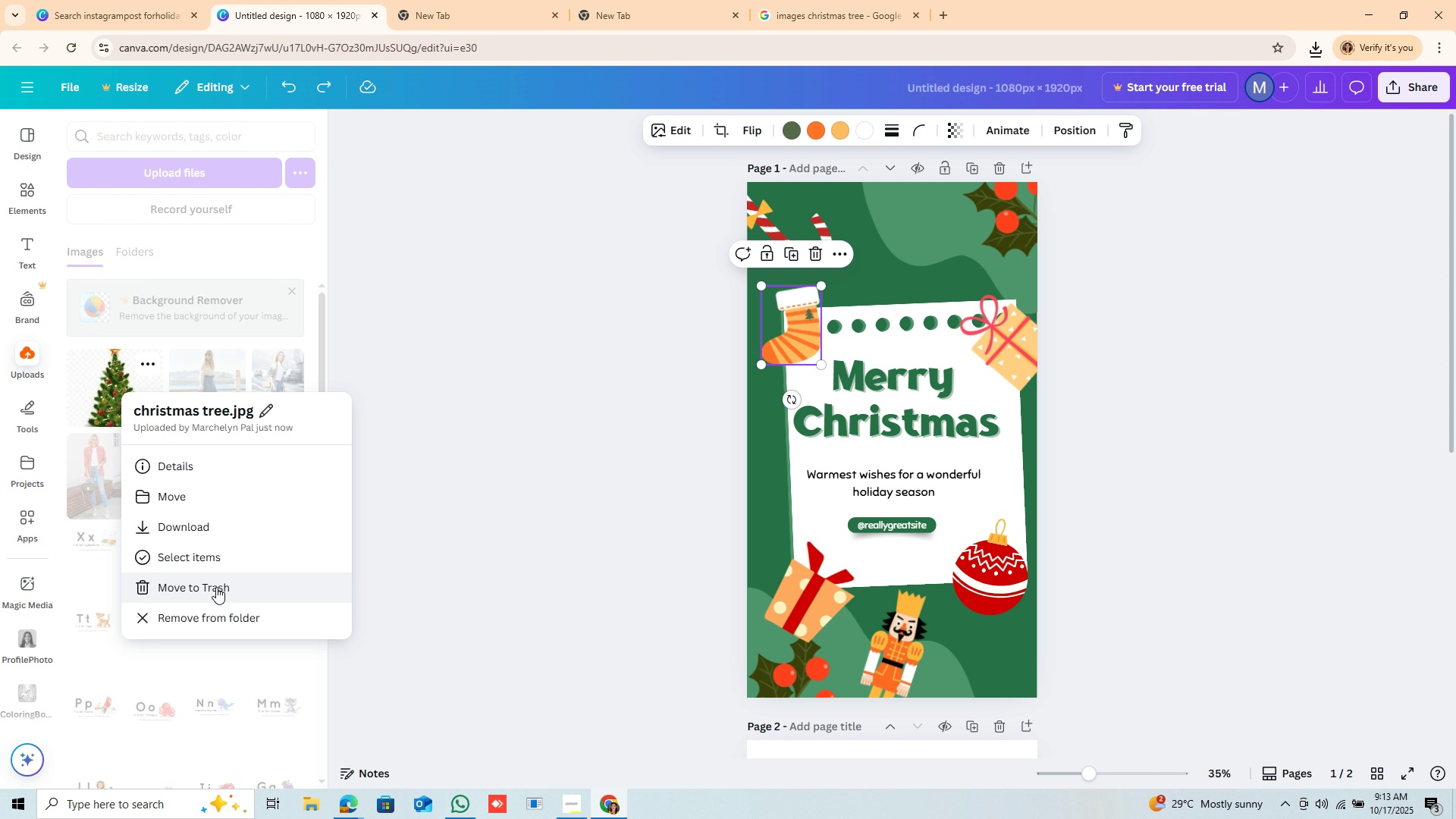 
left_click([209, 557])
 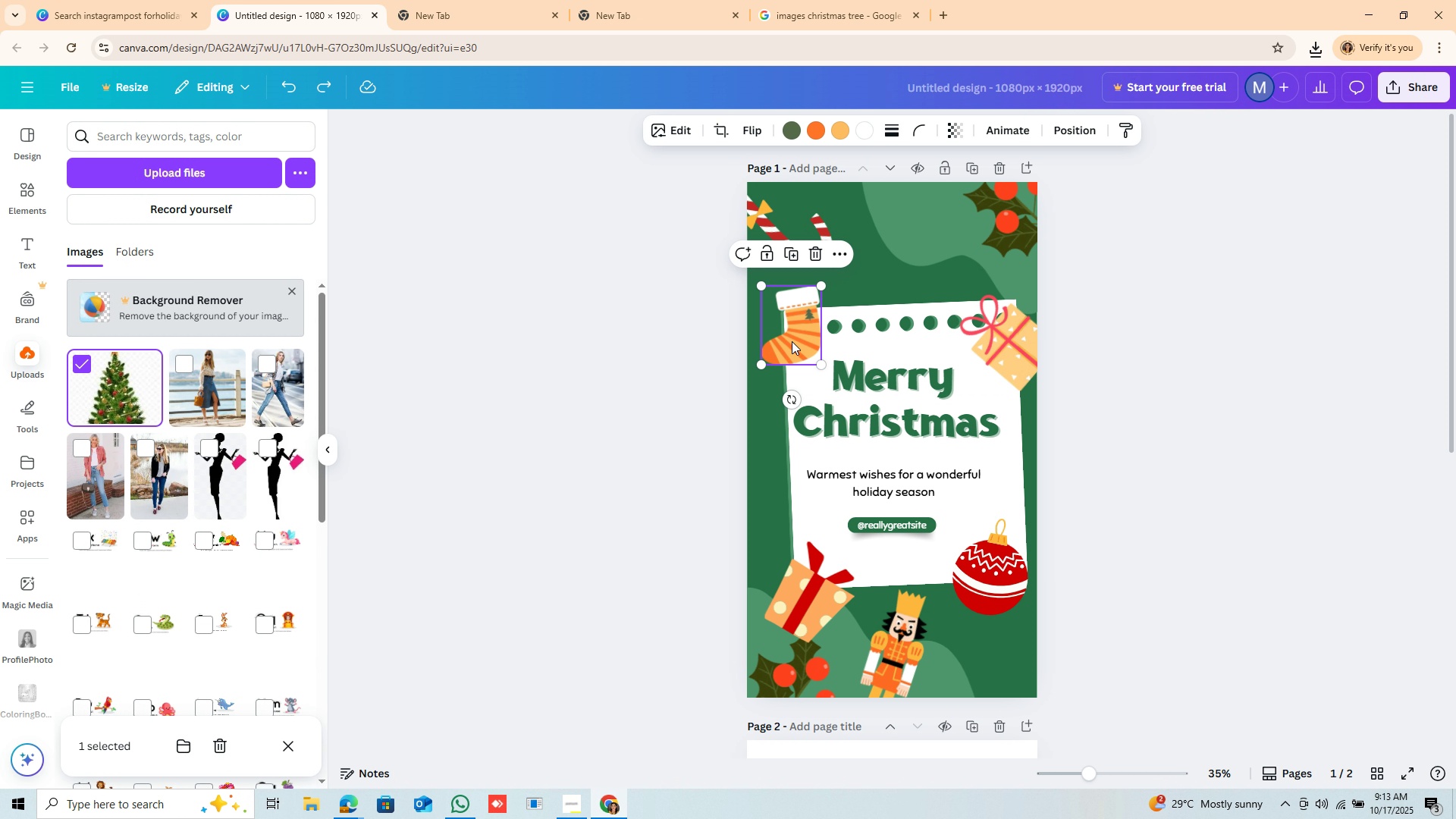 
left_click([808, 318])
 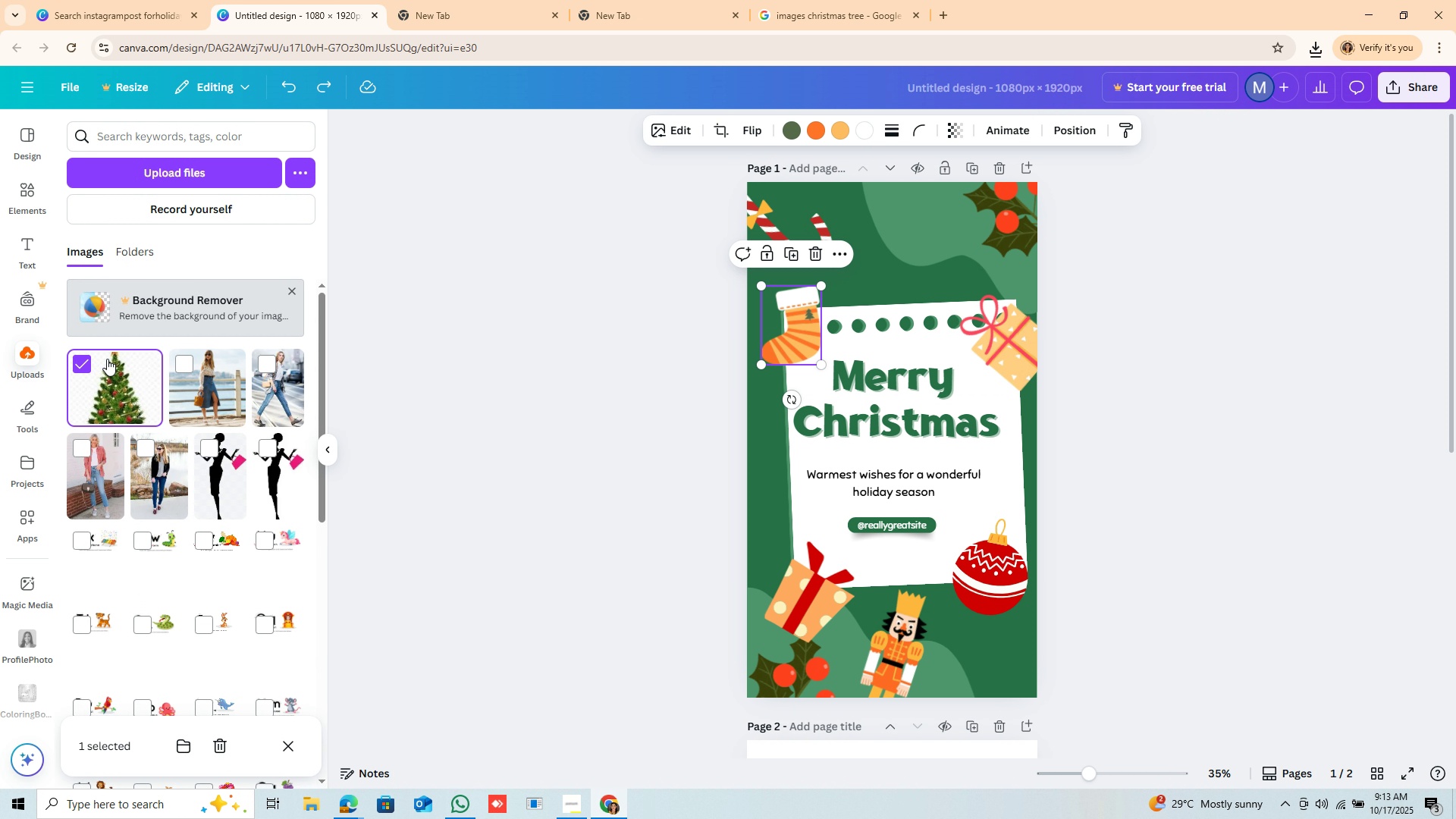 
left_click_drag(start_coordinate=[111, 375], to_coordinate=[803, 339])
 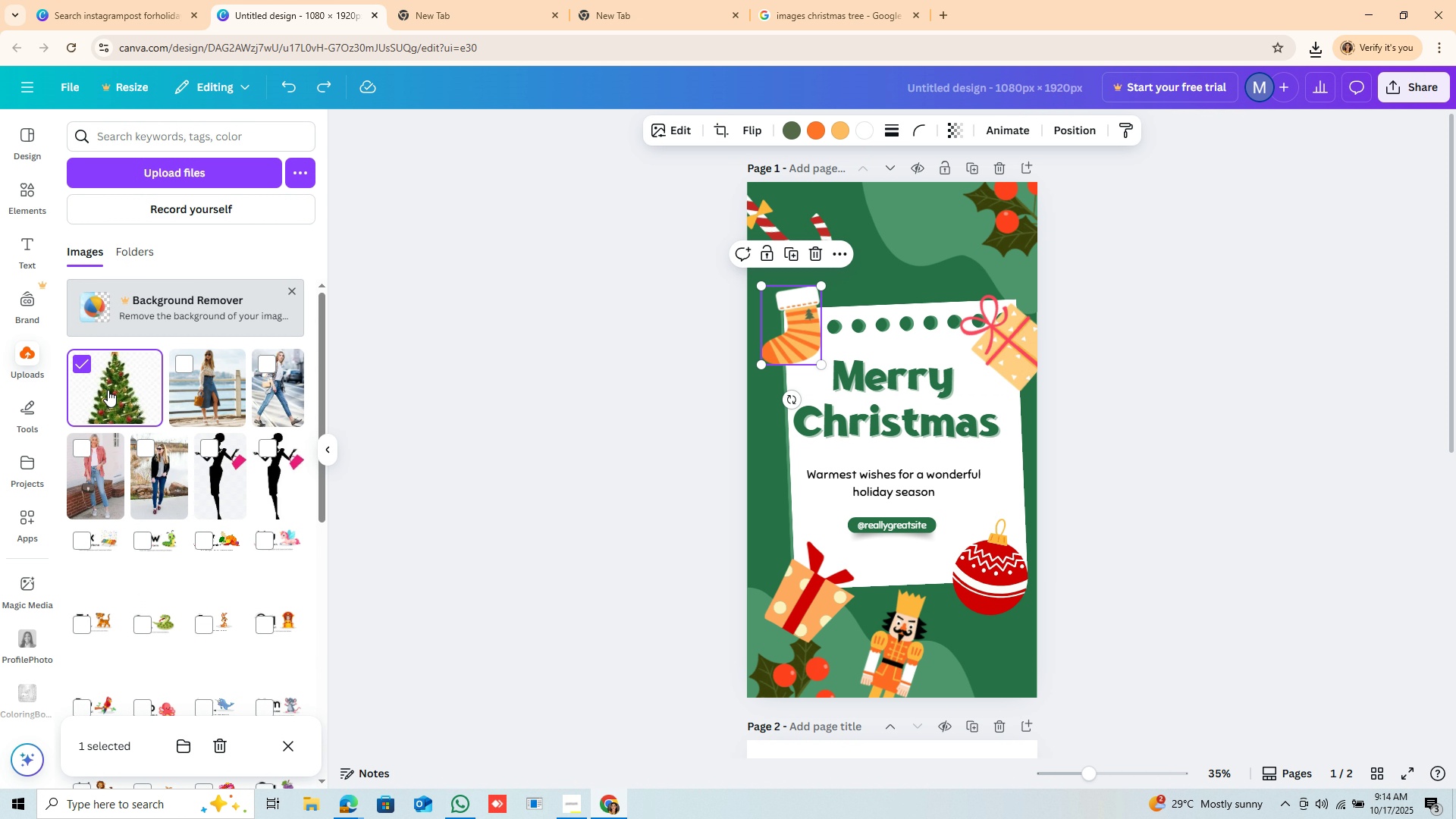 
double_click([109, 390])
 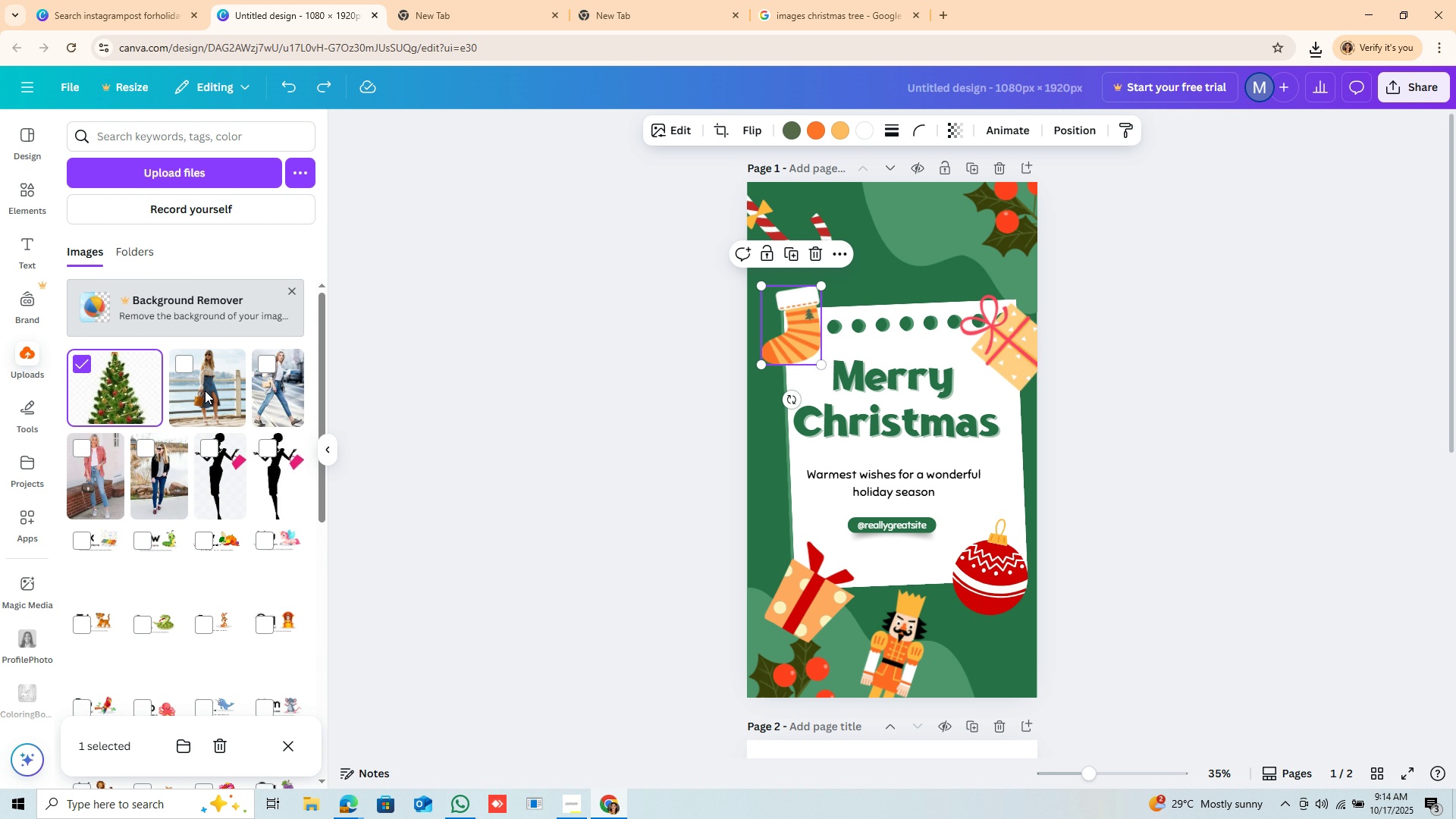 
left_click_drag(start_coordinate=[109, 390], to_coordinate=[776, 322])
 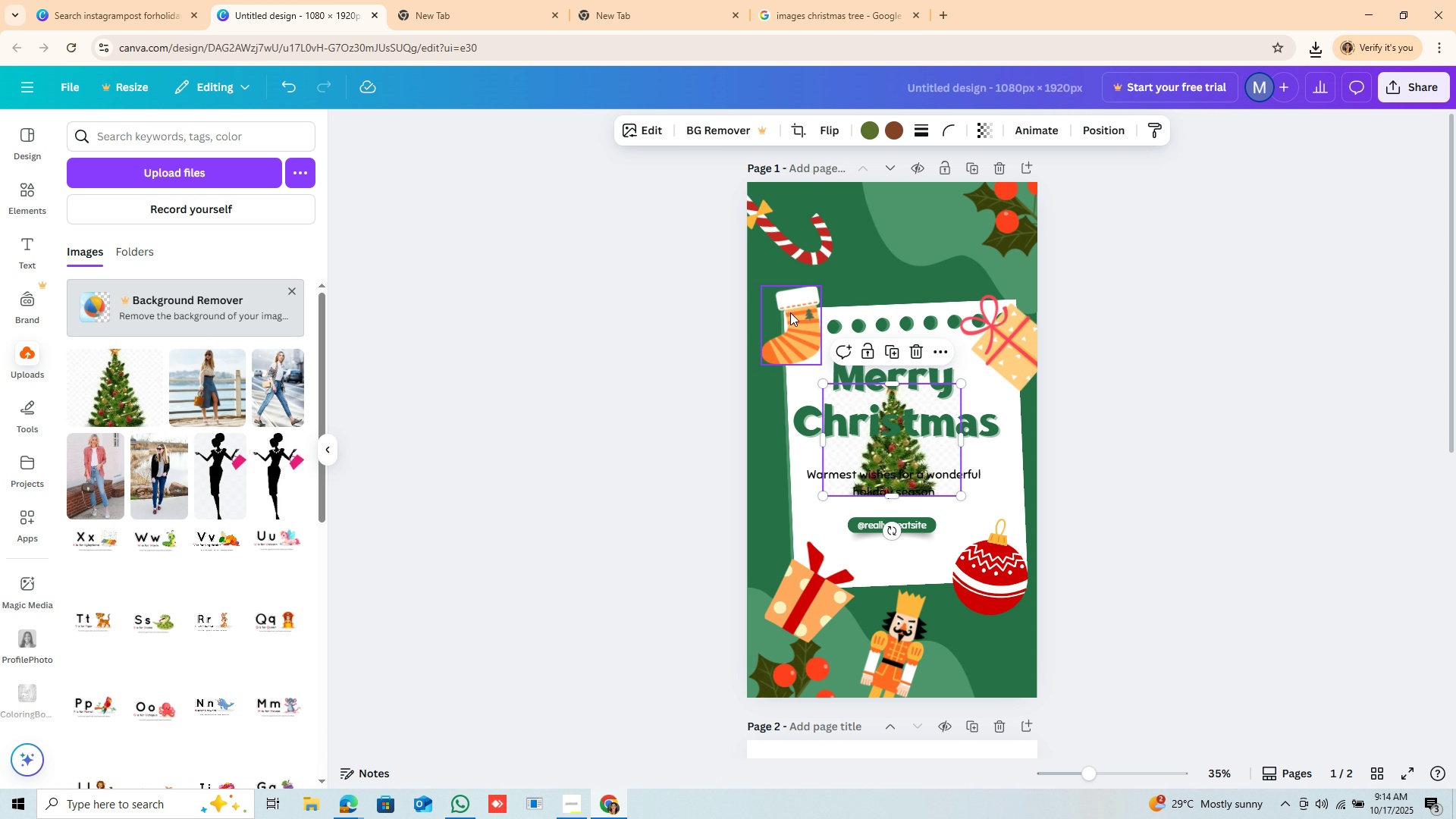 
mouse_move([800, 337])
 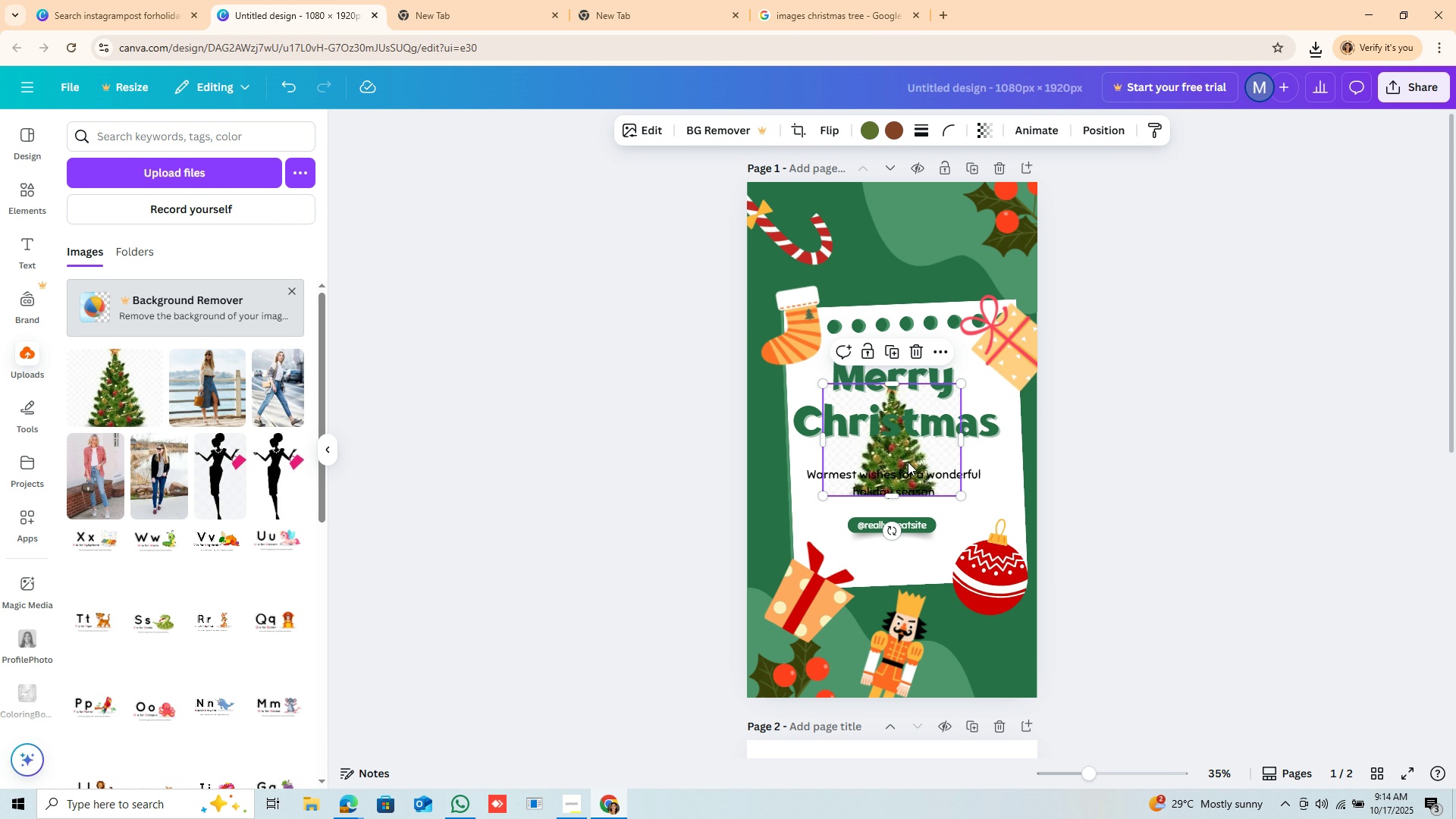 
left_click_drag(start_coordinate=[908, 462], to_coordinate=[830, 666])
 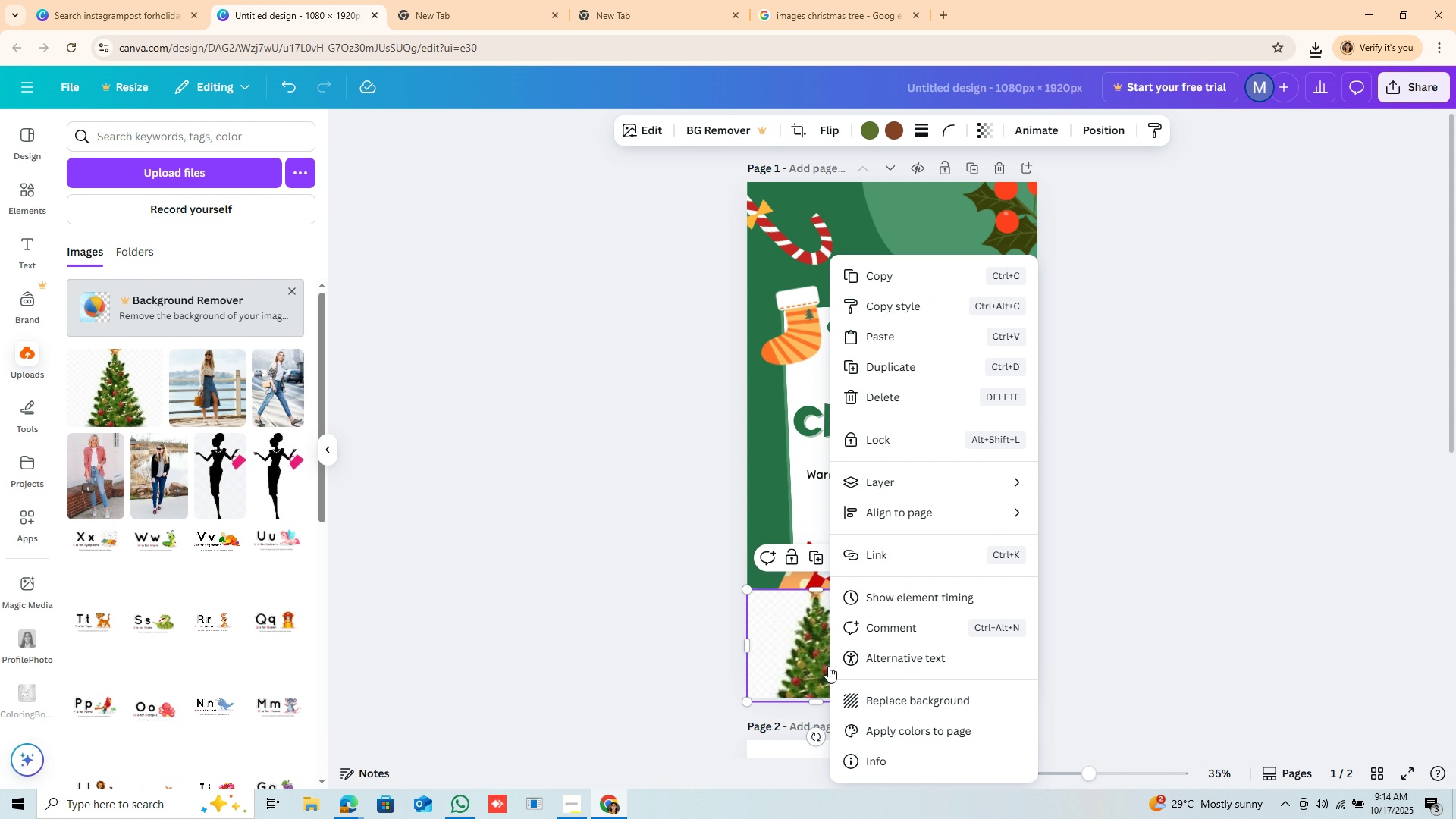 
right_click([830, 666])
 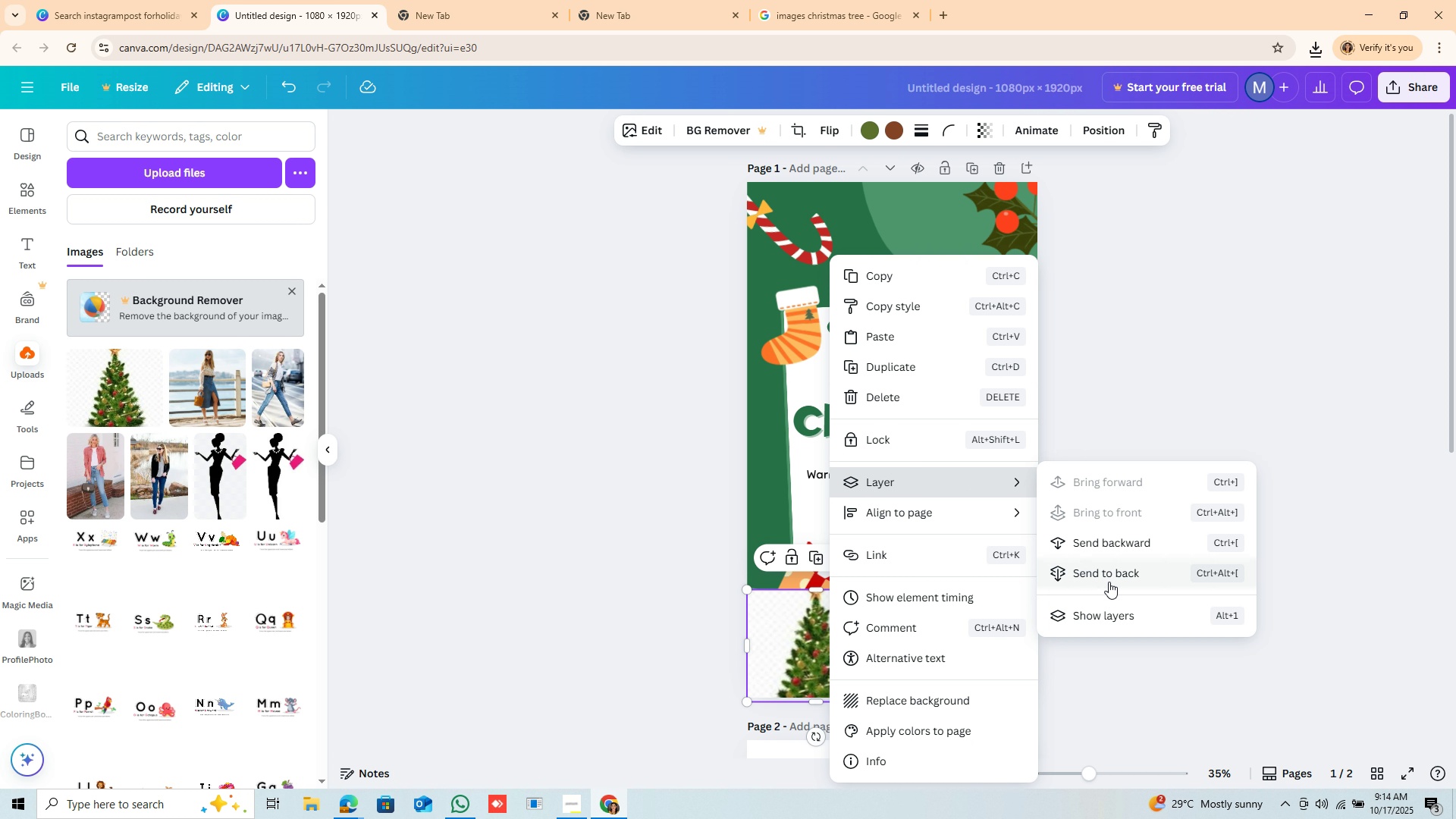 
left_click([1110, 572])
 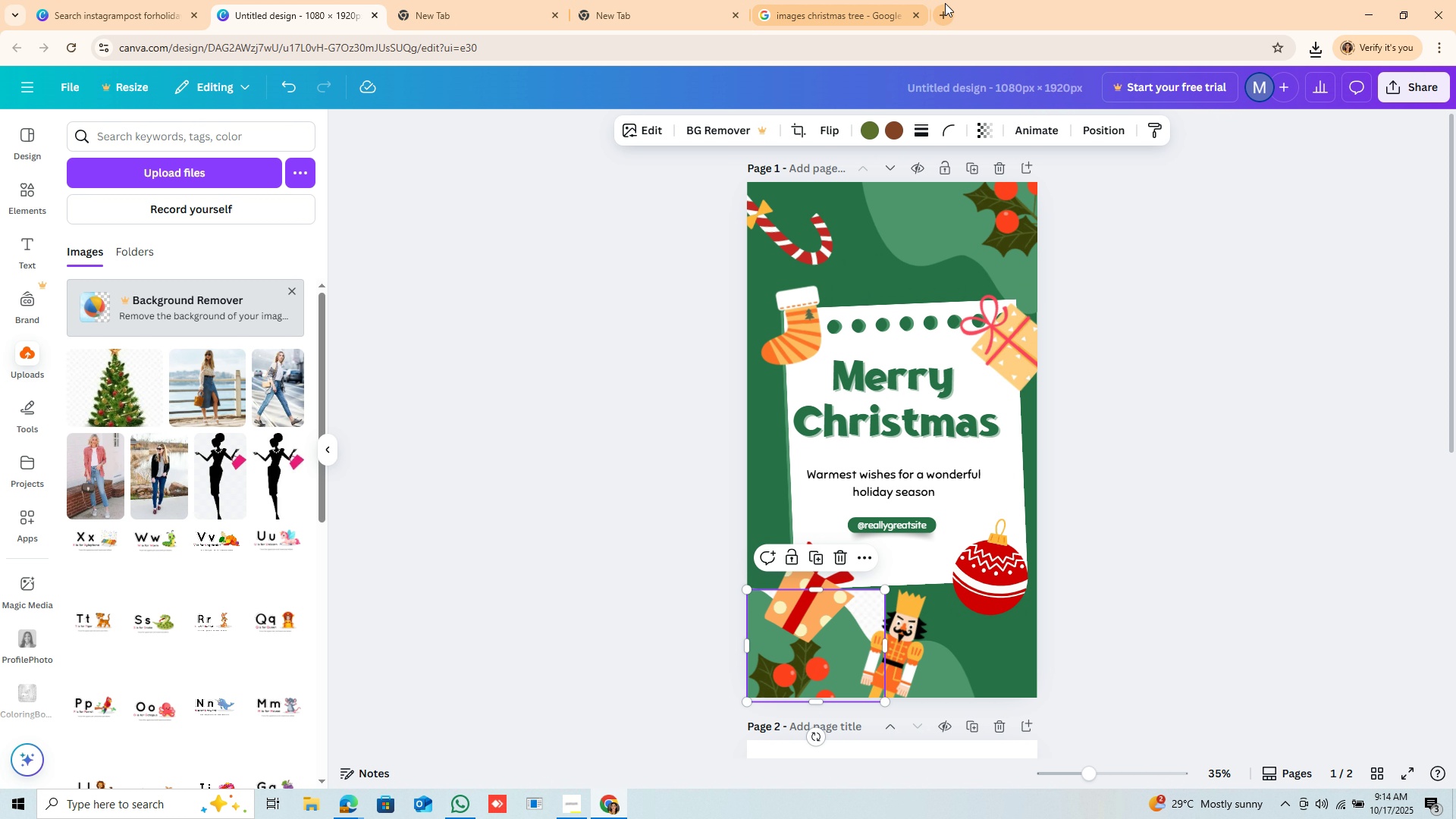 
wait(6.44)
 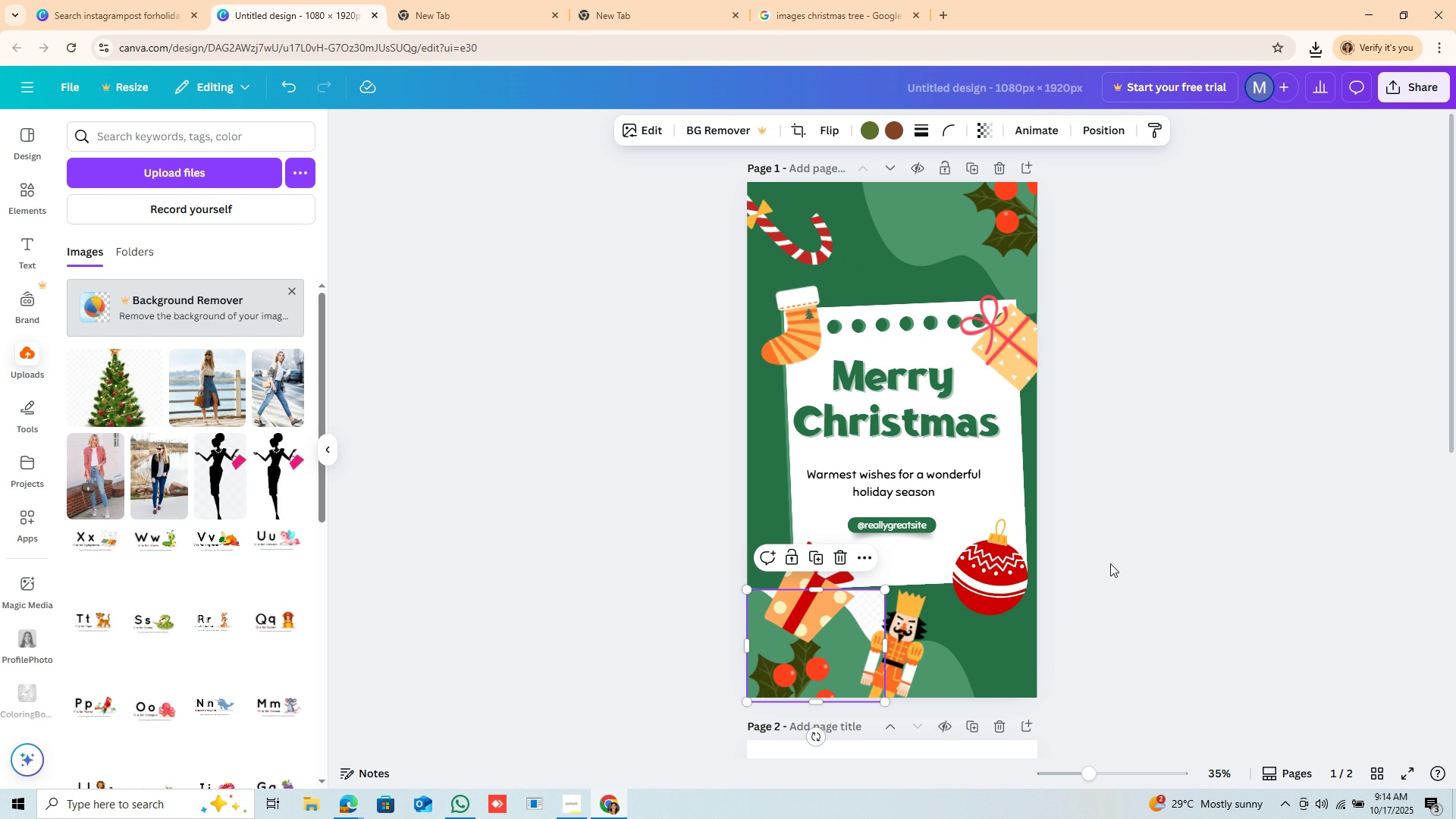 
left_click([910, 46])
 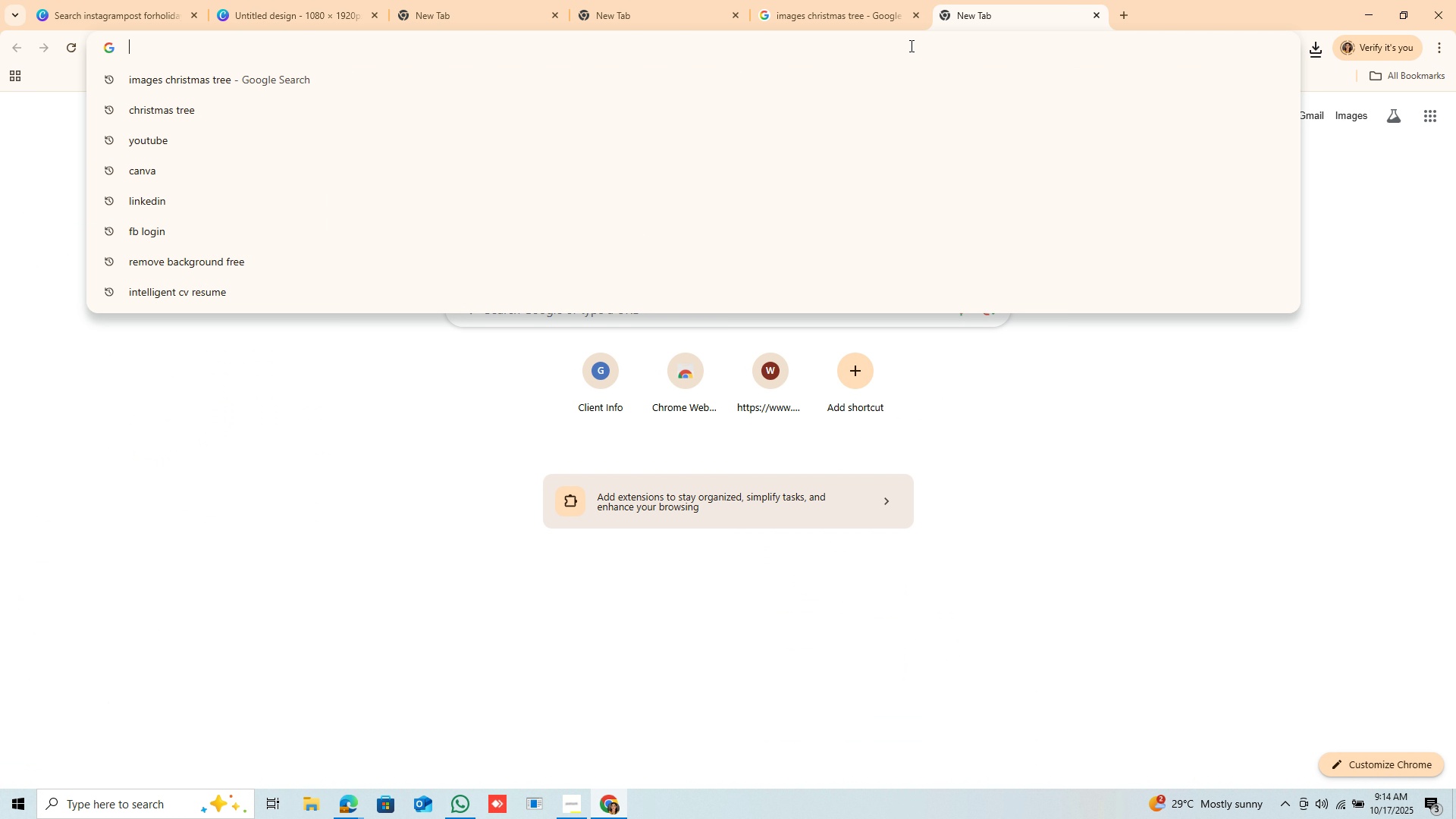 
type(bac)
 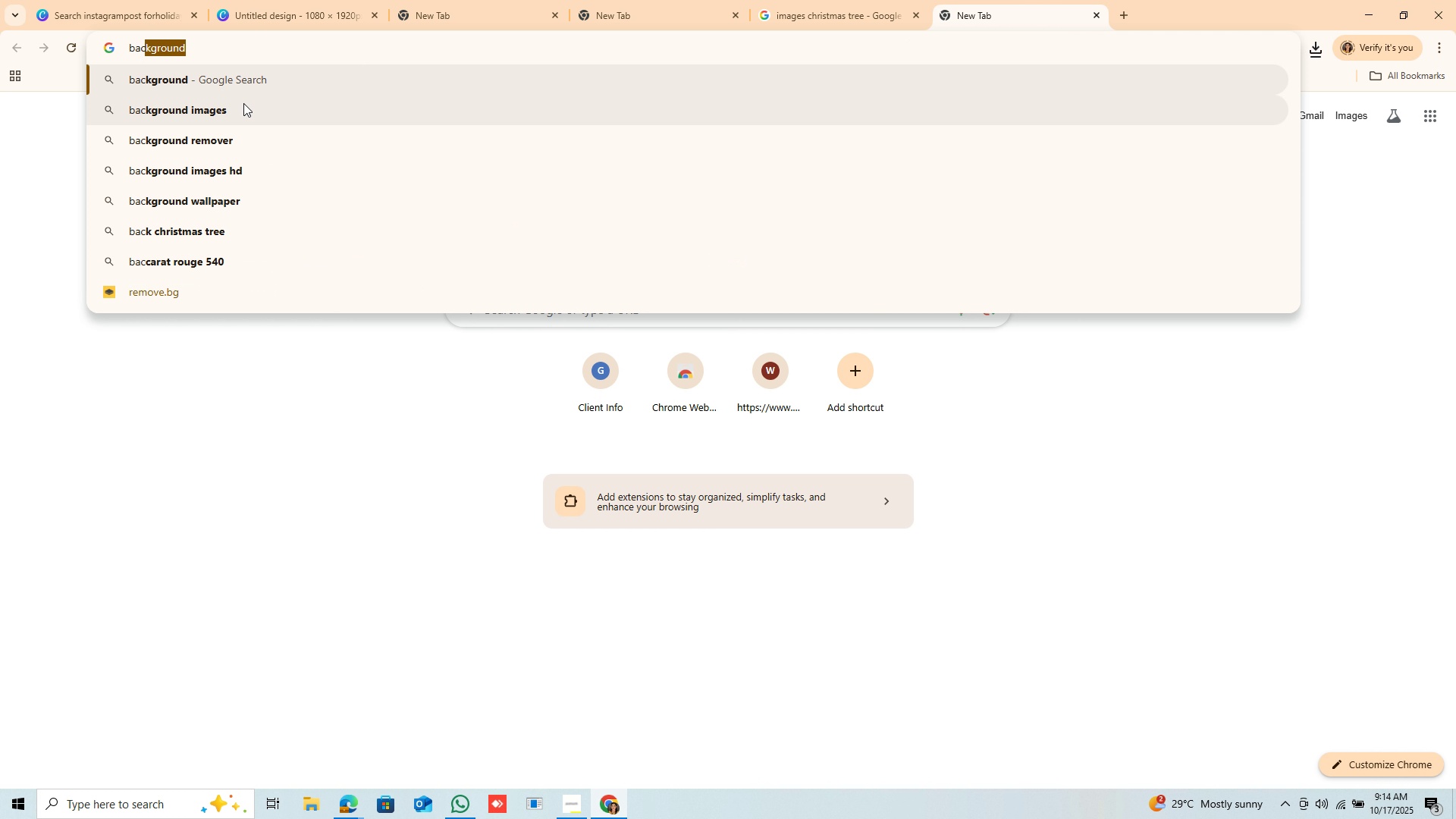 
left_click([212, 140])
 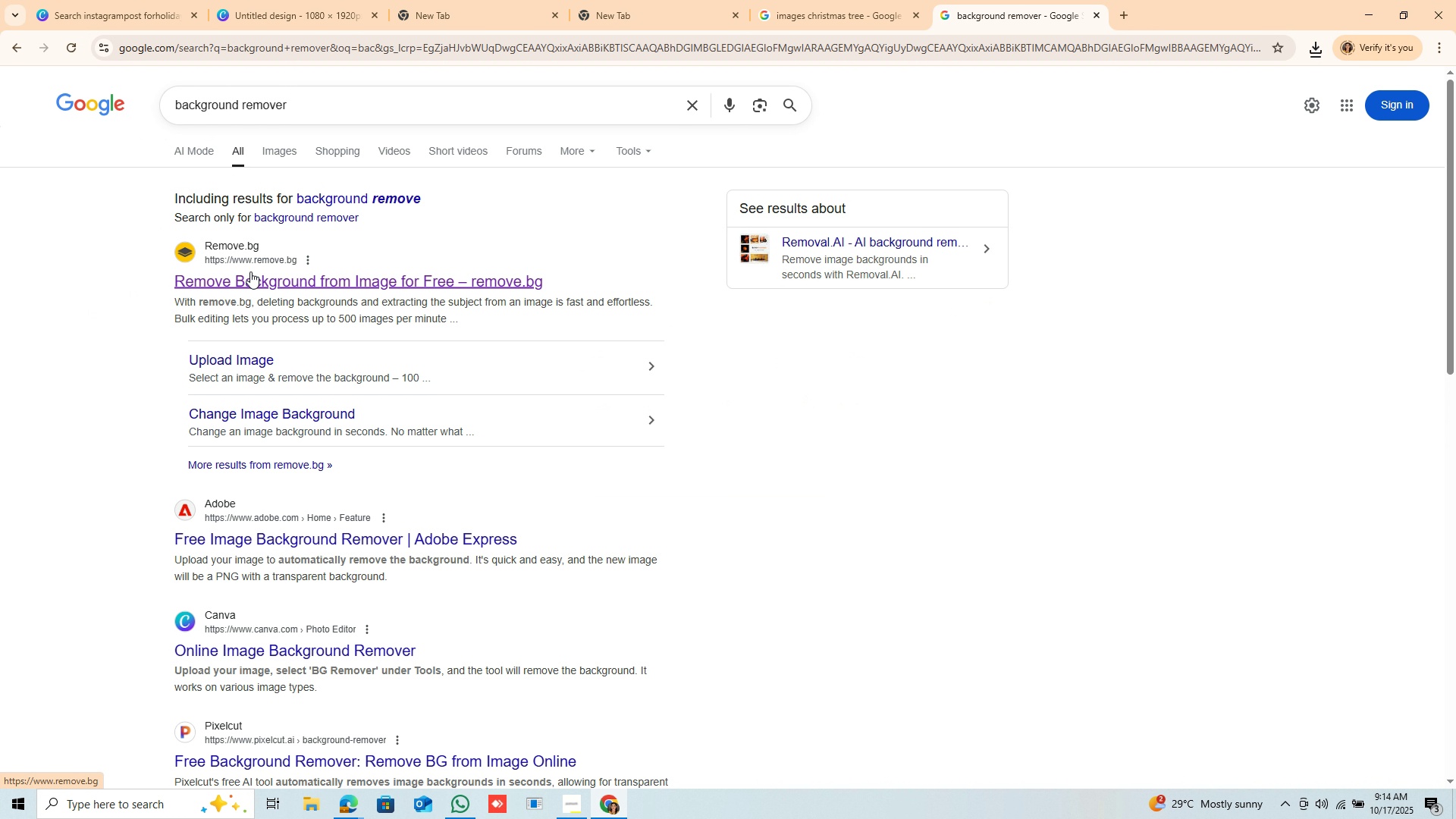 
left_click([252, 274])
 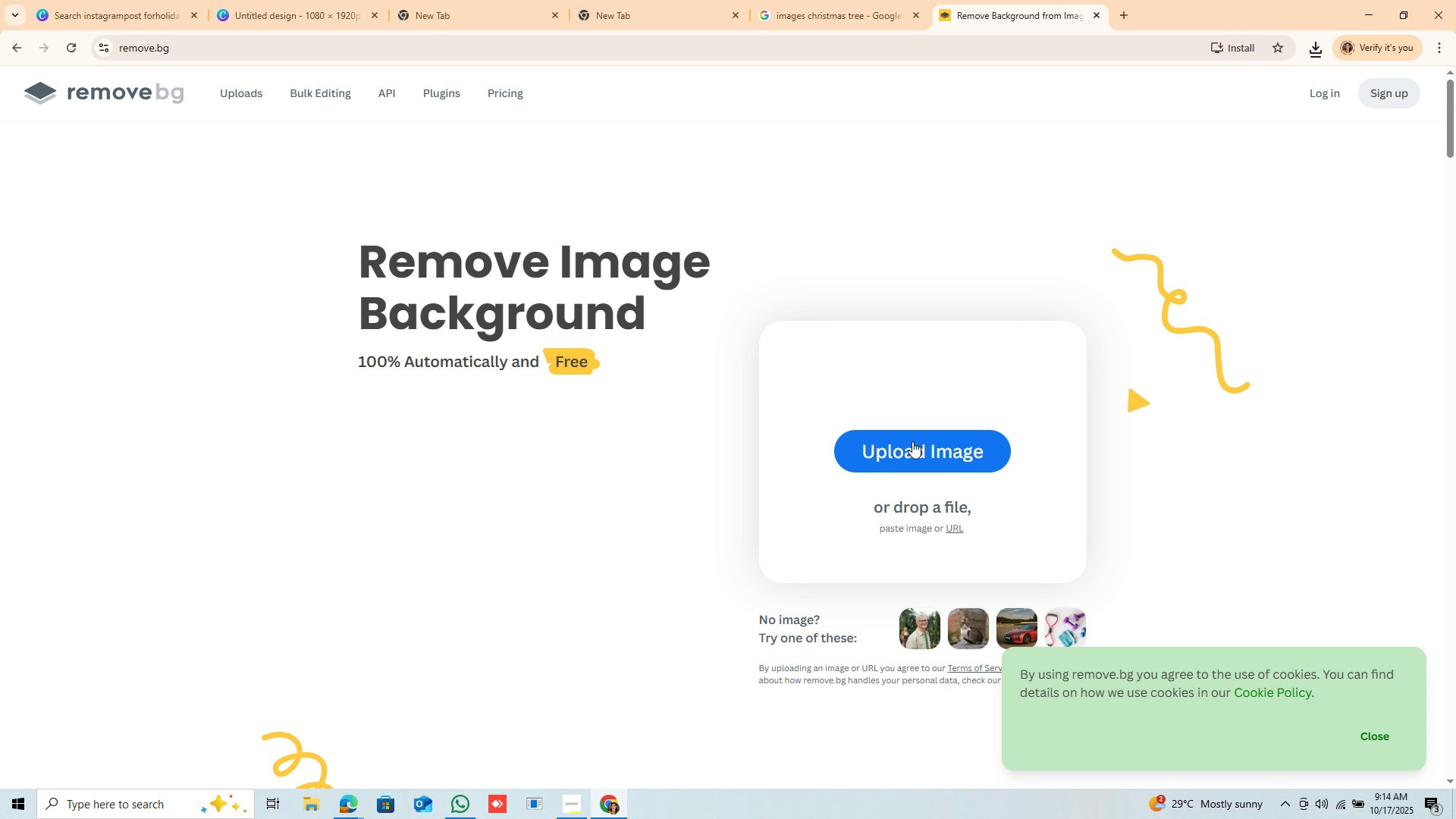 
wait(10.74)
 